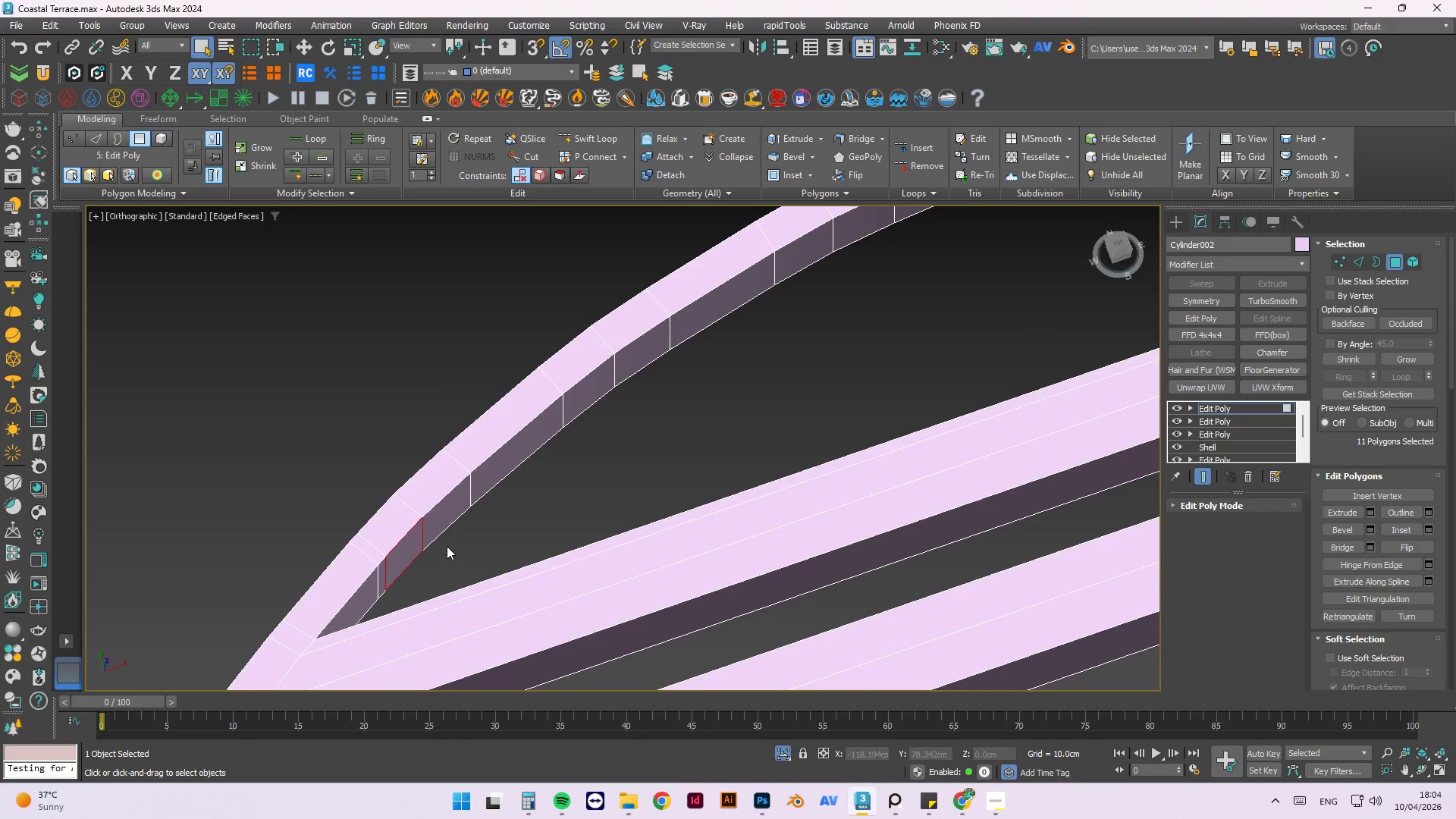 
left_click([447, 516])
 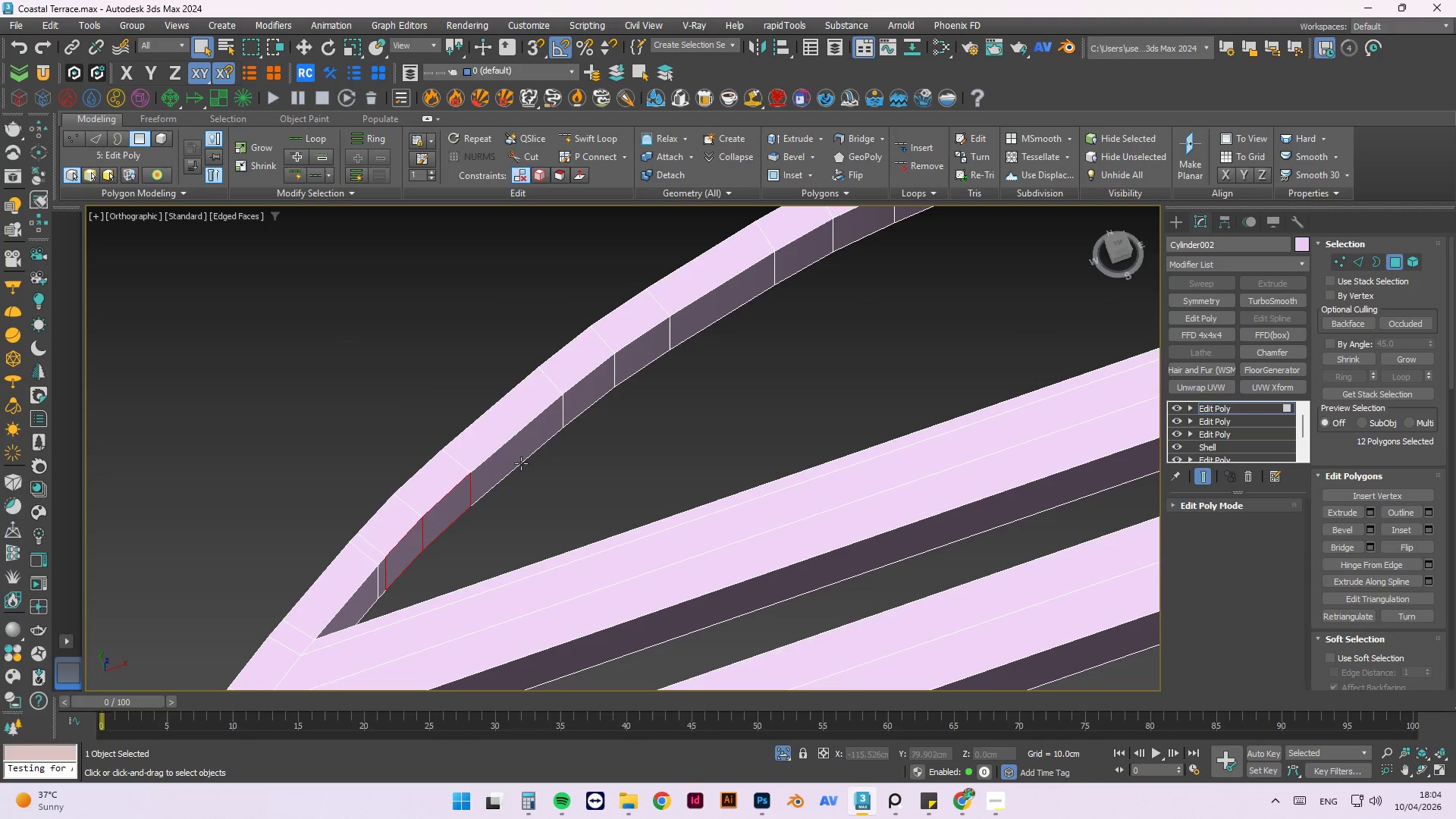 
left_click([521, 463])
 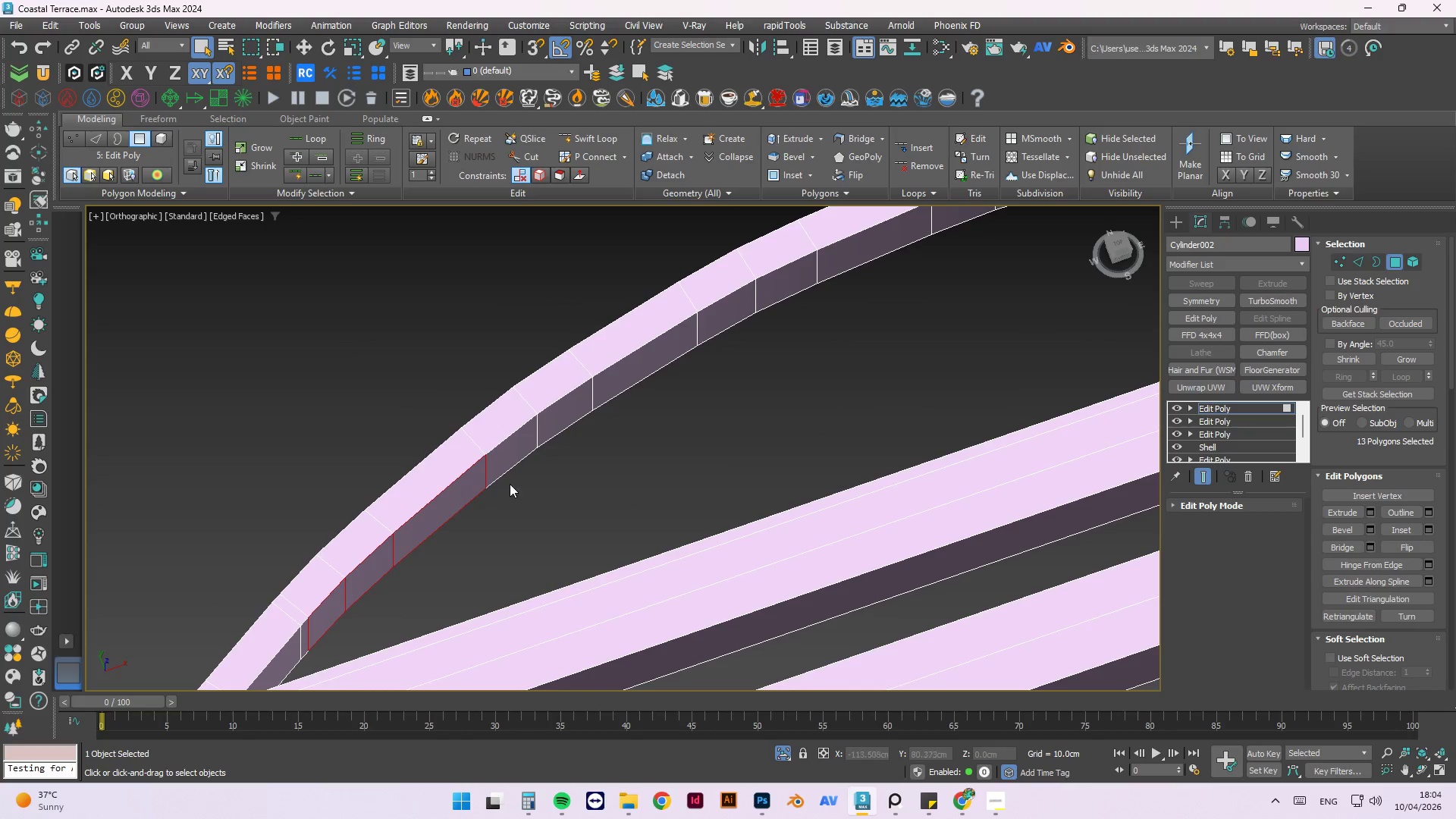 
hold_key(key=ControlLeft, duration=0.48)
left_click([514, 455])
 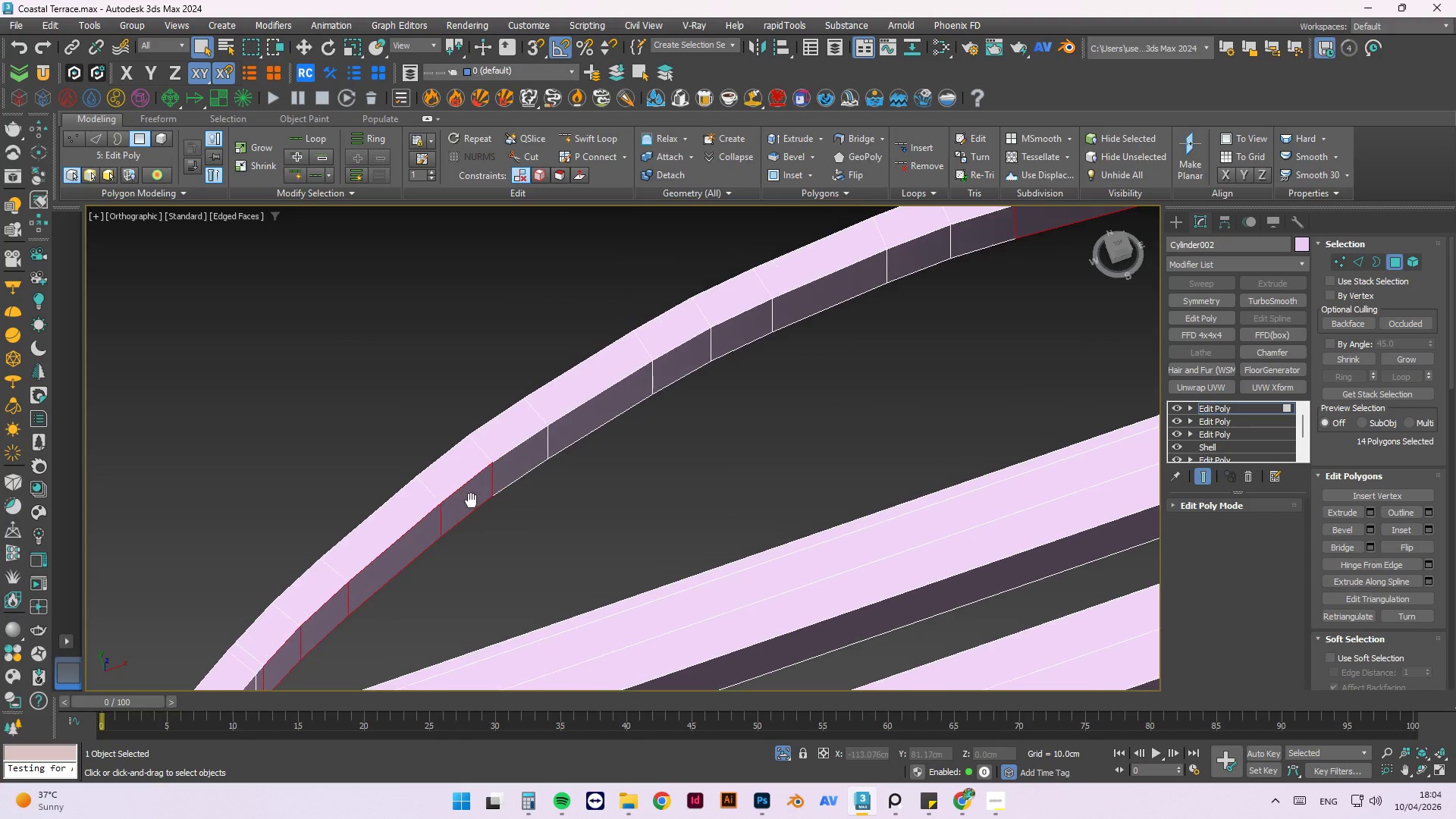 
hold_key(key=ControlLeft, duration=1.25)
left_click([510, 469])
 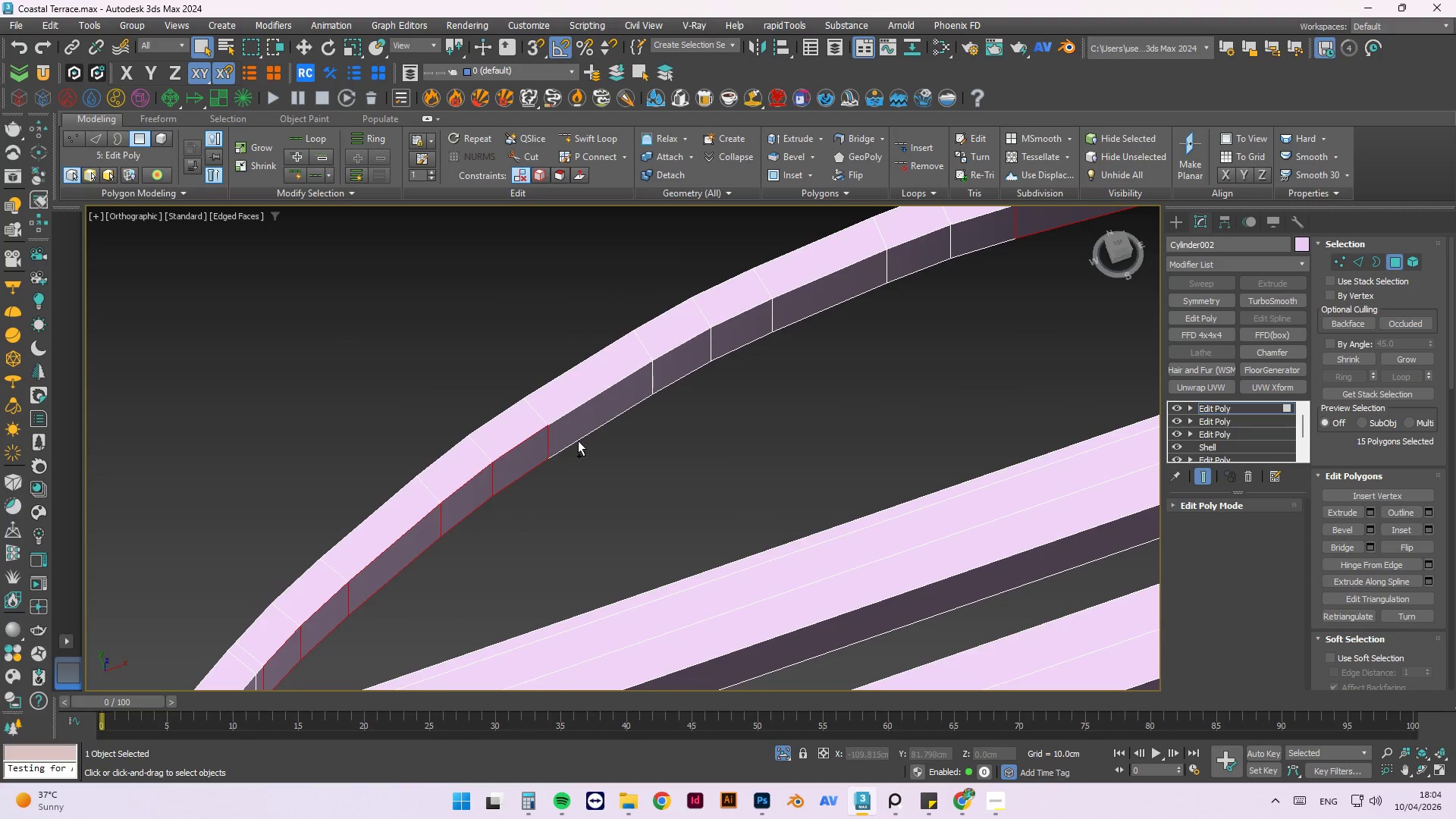 
double_click([582, 437])
 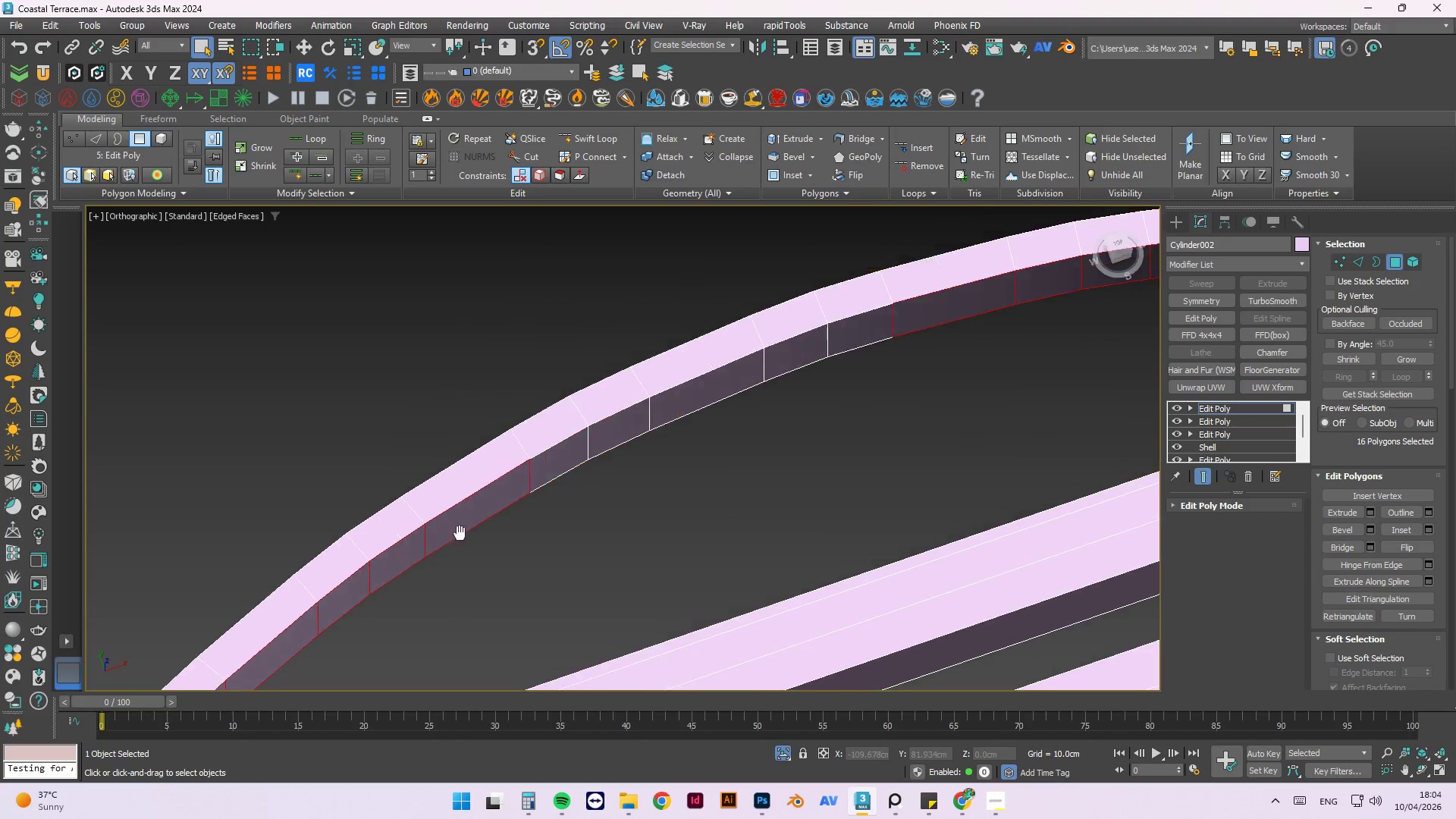 
hold_key(key=ControlLeft, duration=1.5)
left_click([553, 459])
 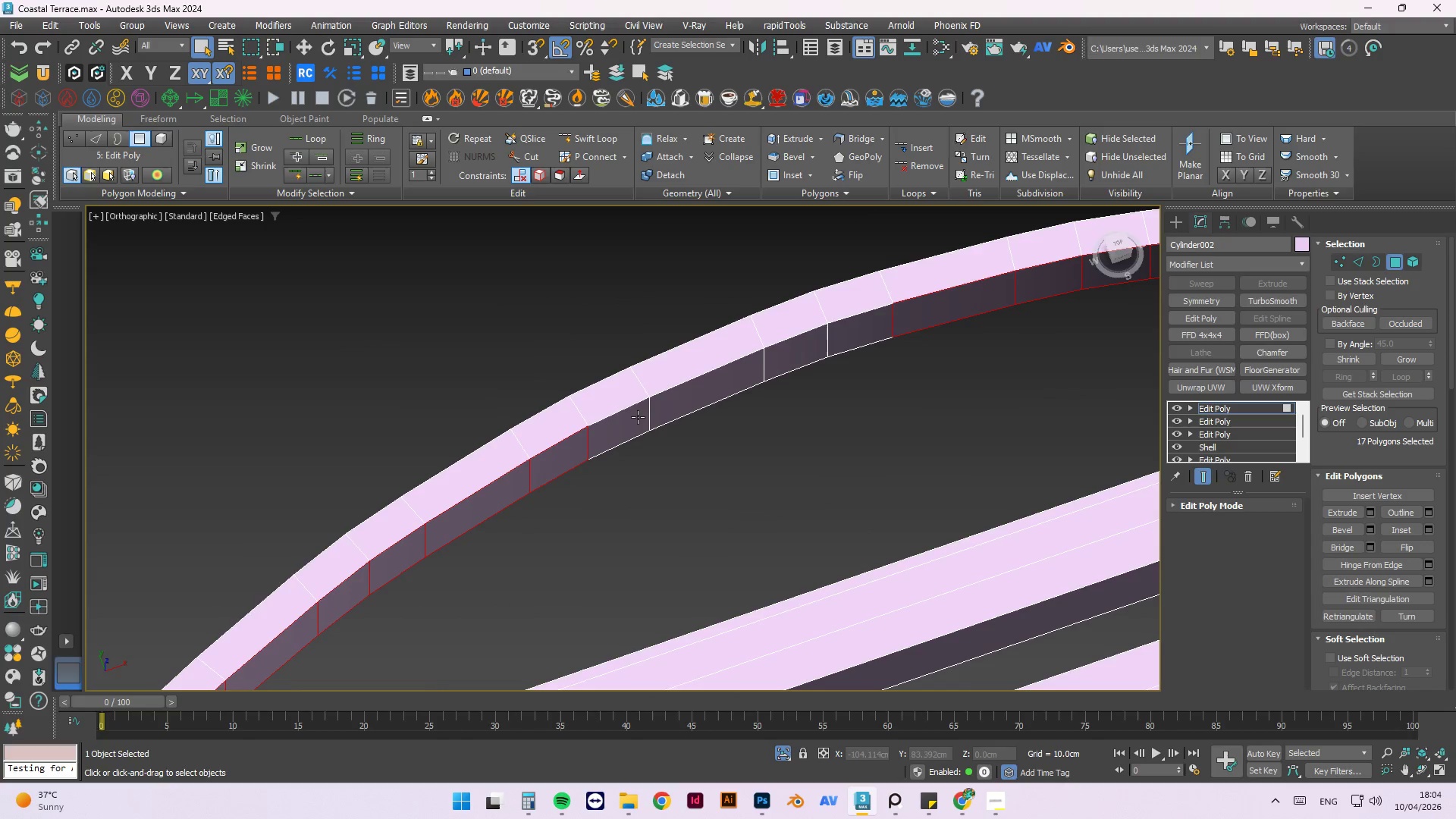 
left_click([634, 416])
 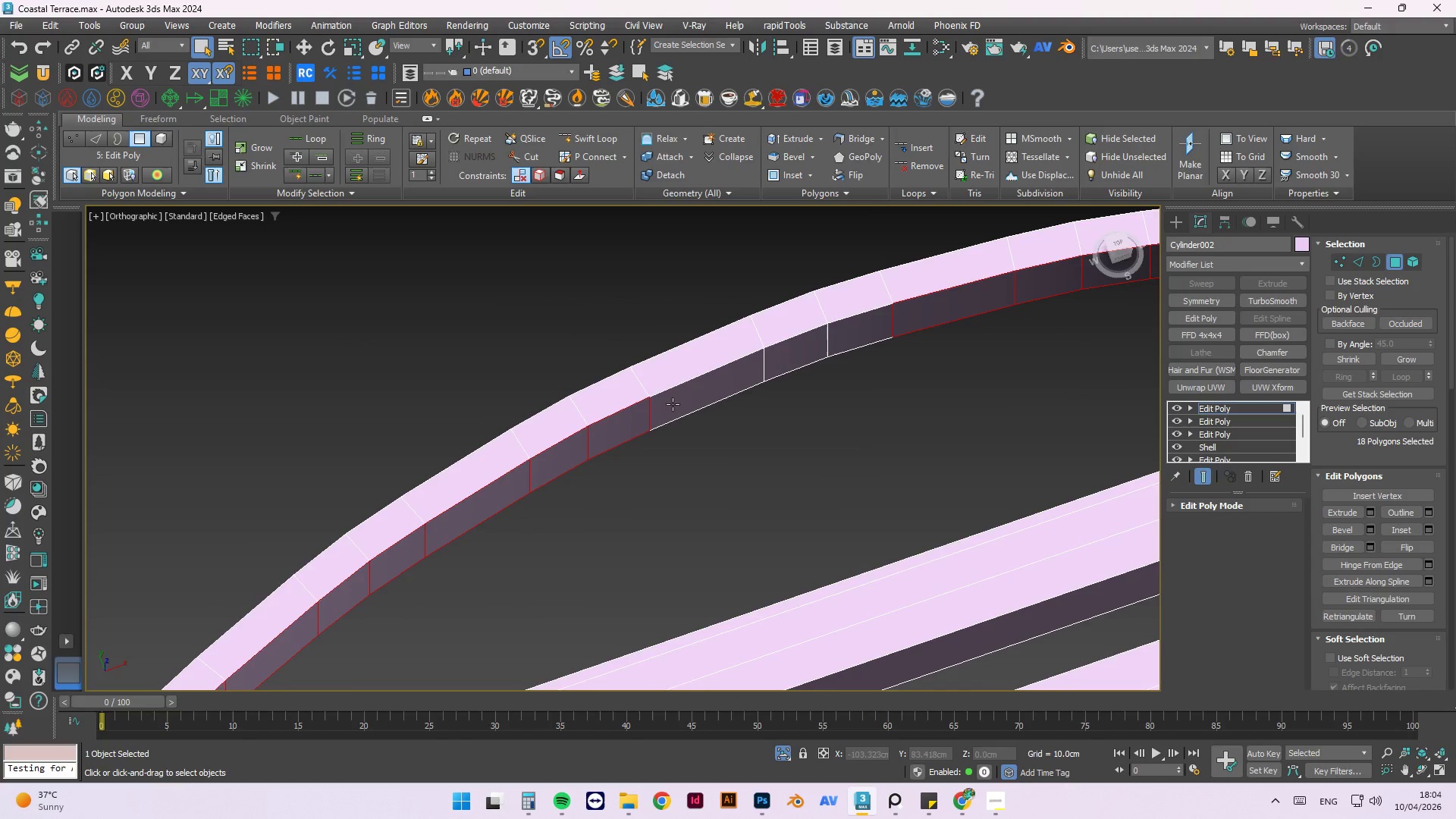 
hold_key(key=ControlLeft, duration=1.33)
double_click([705, 388])
 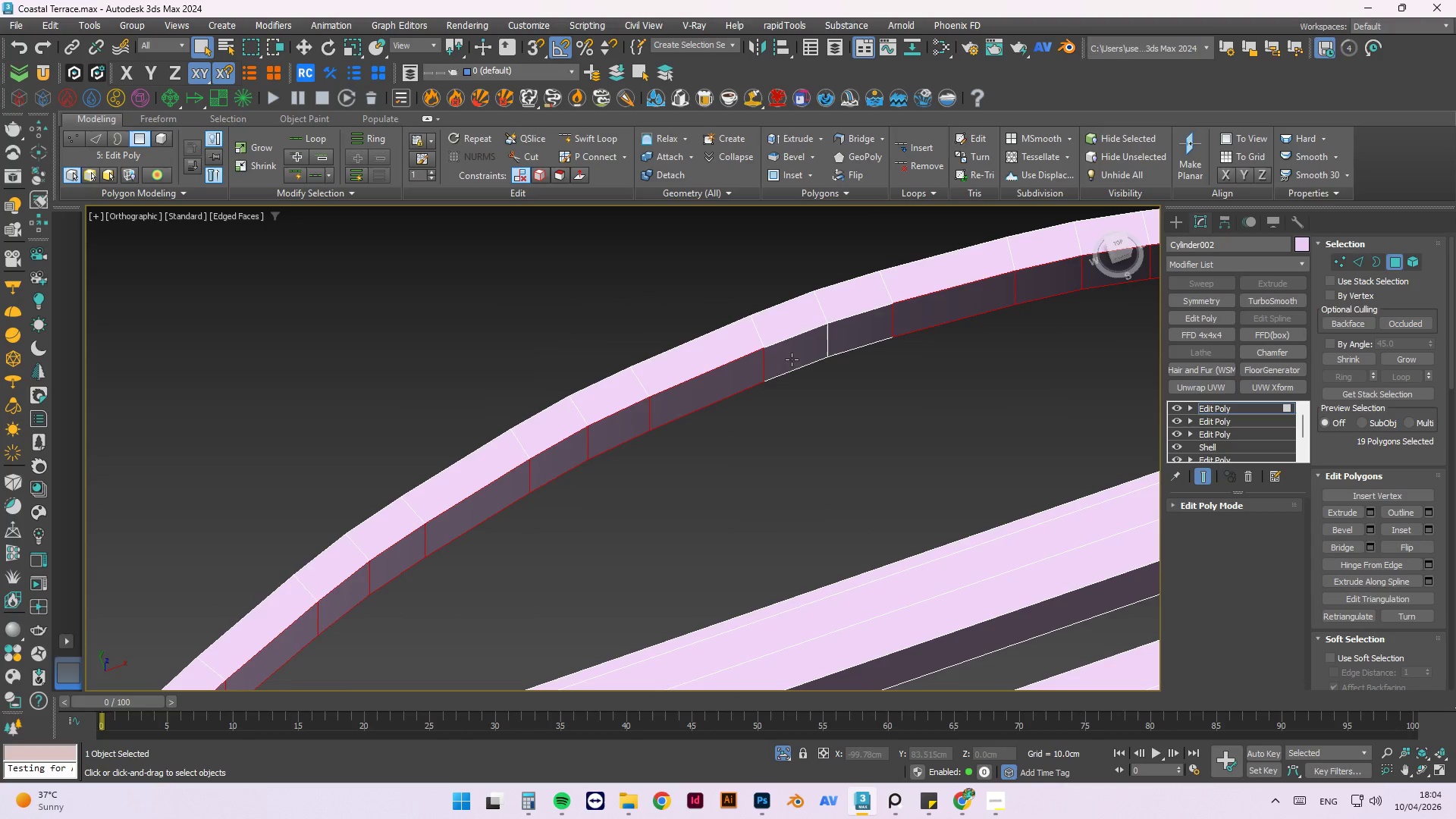 
triple_click([792, 359])
 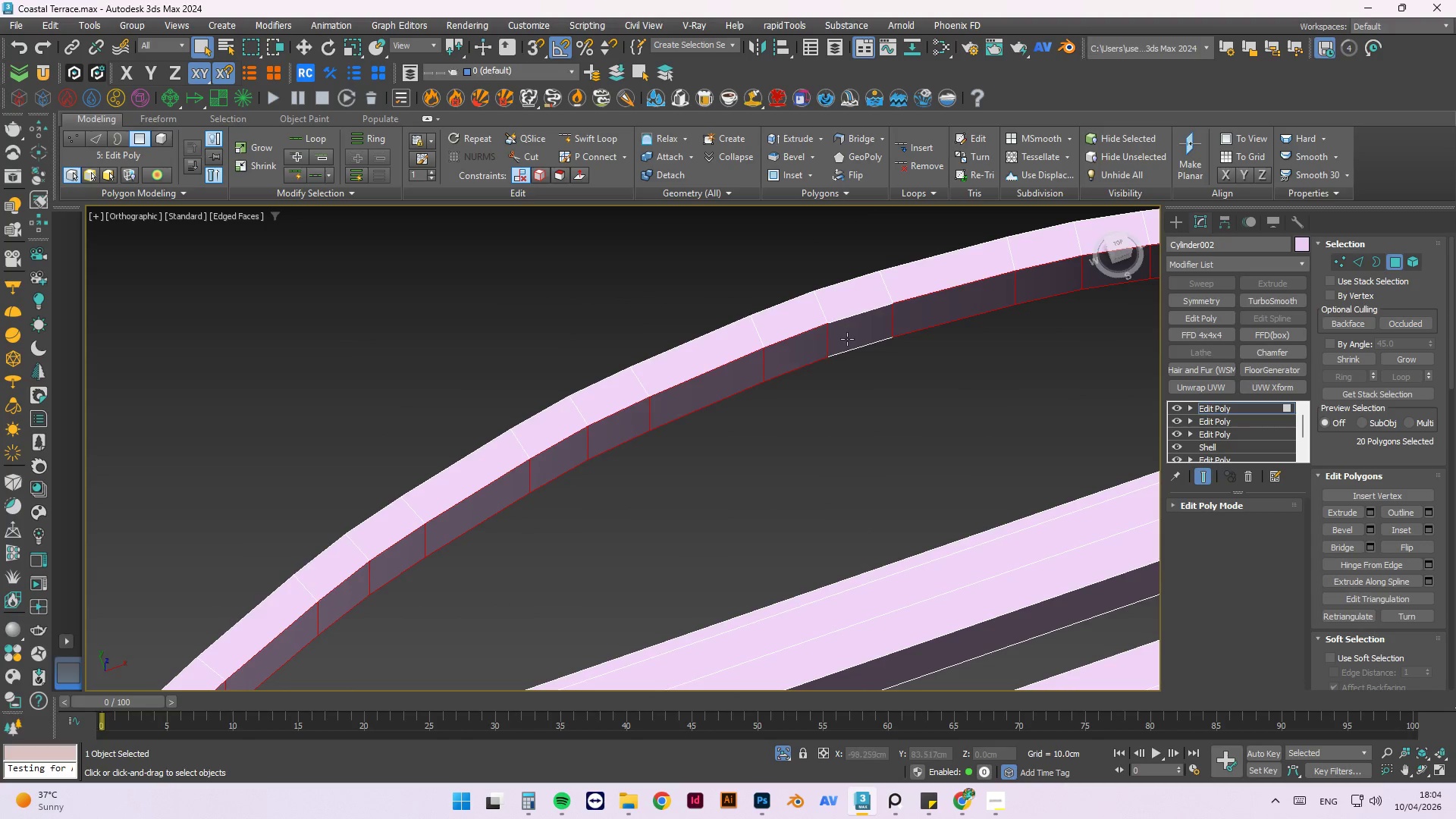 
triple_click([847, 339])
 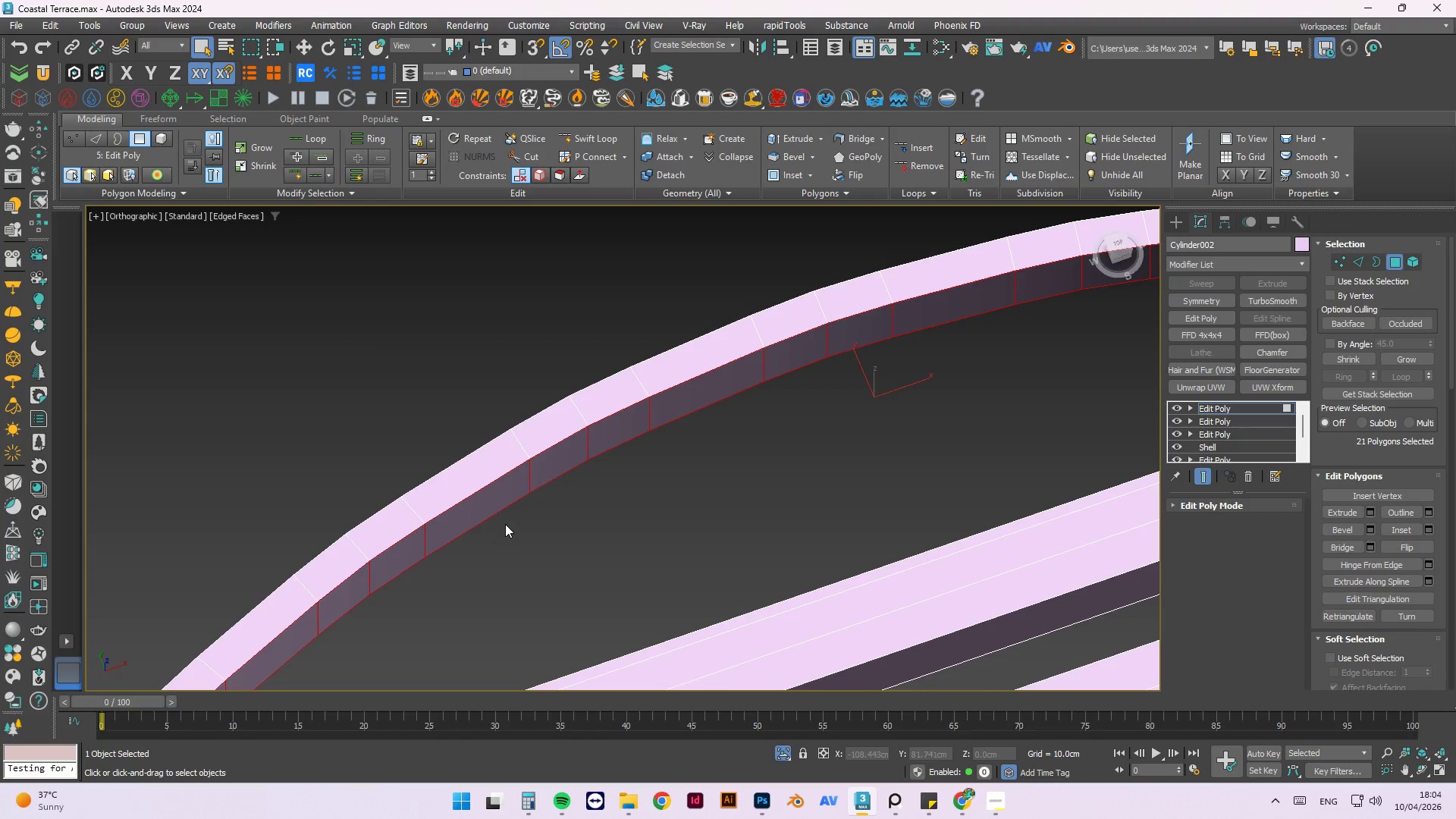 
key(Delete)
 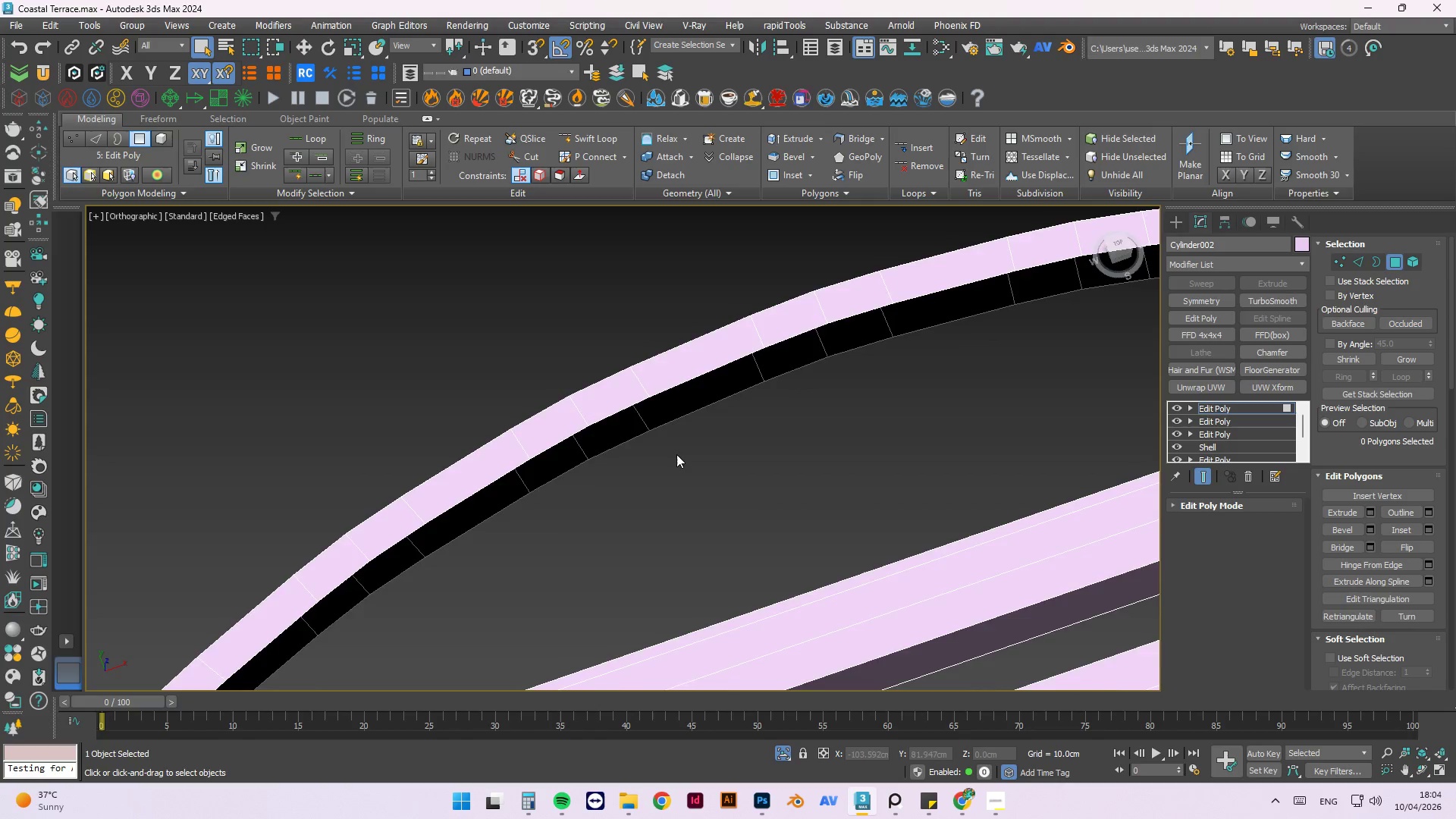 
scroll: coordinate [695, 506], scroll_direction: down, amount: 4.0
 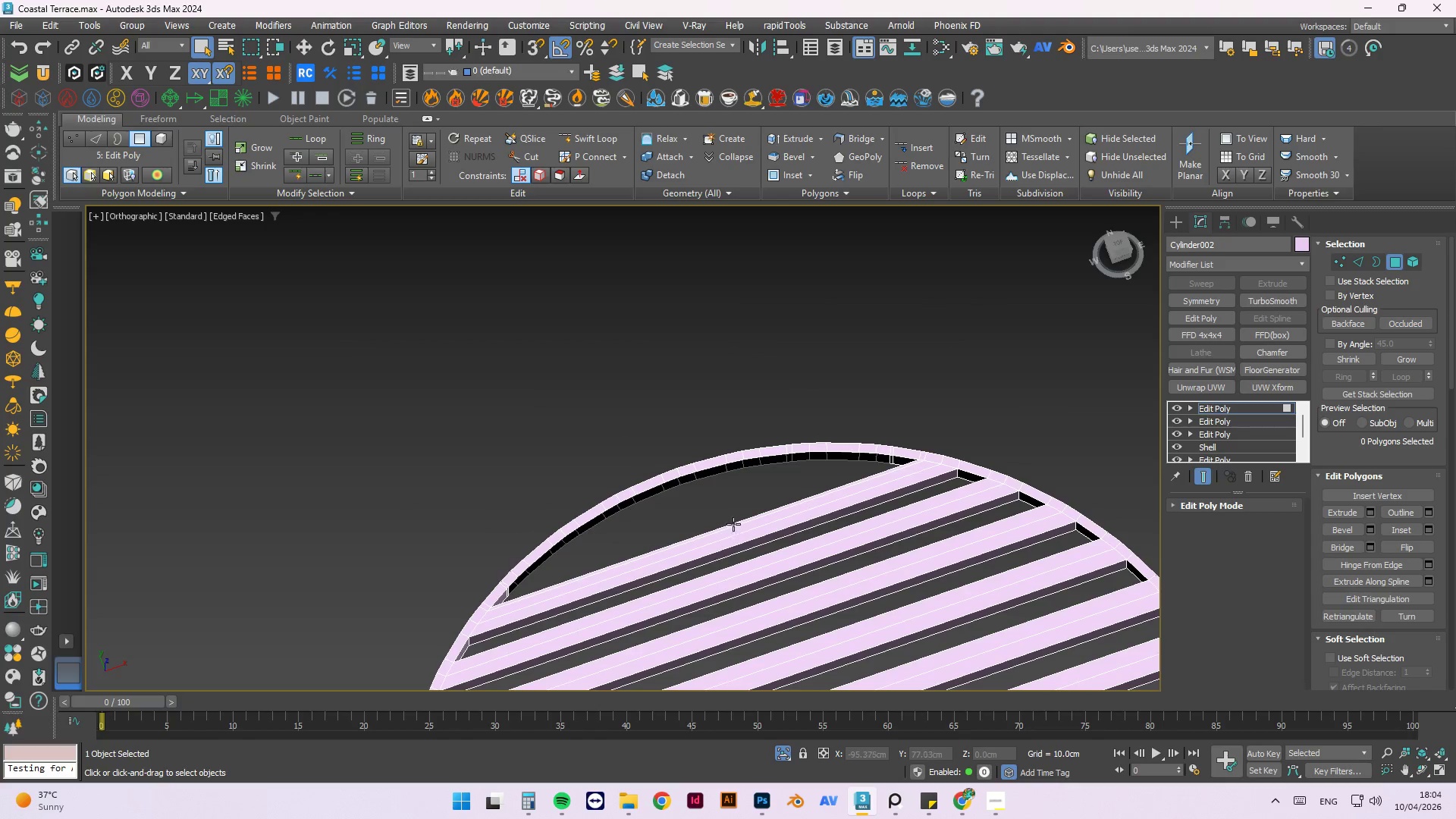 
hold_key(key=AltLeft, duration=0.88)
 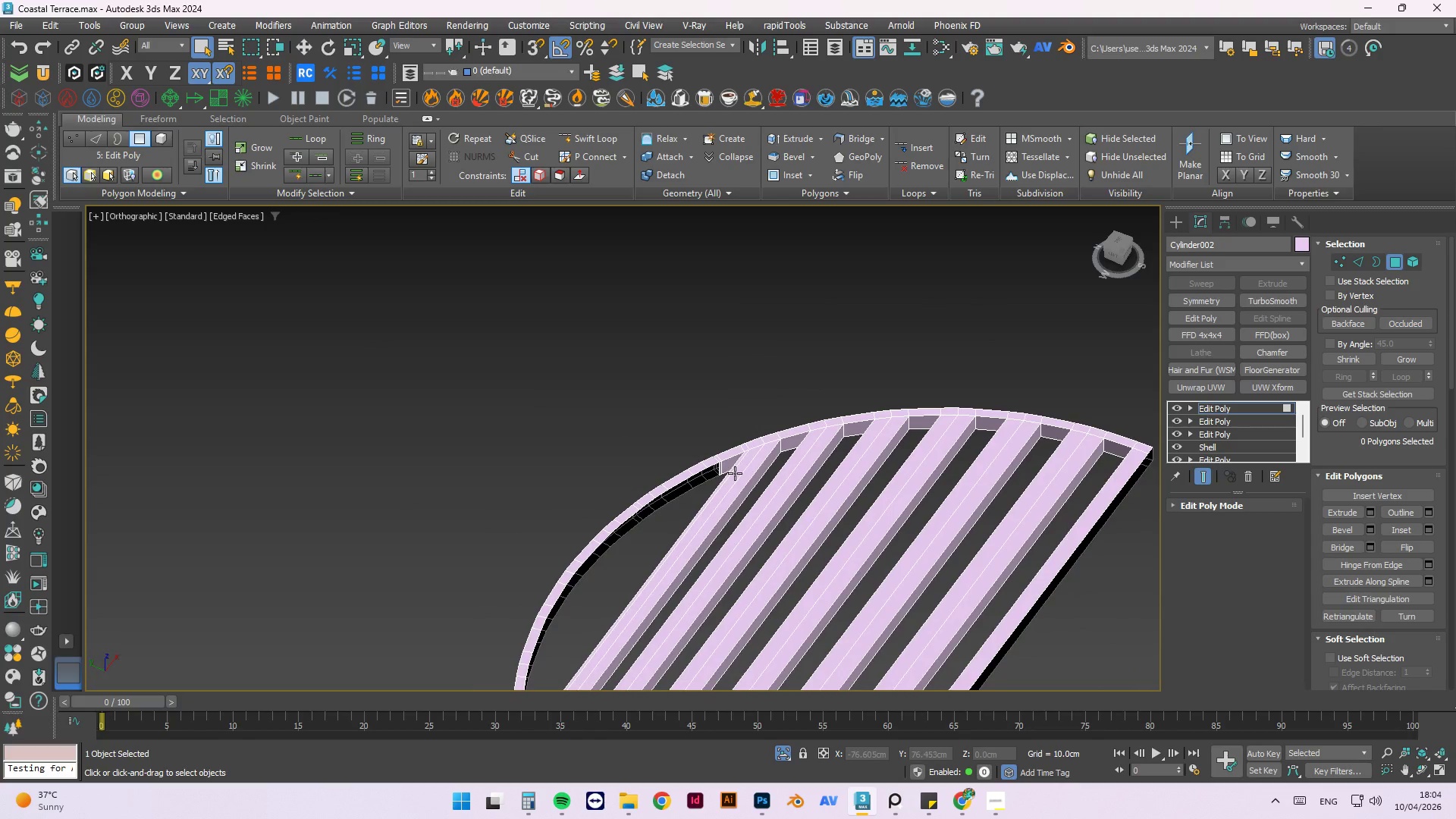 
middle_click([705, 474])
 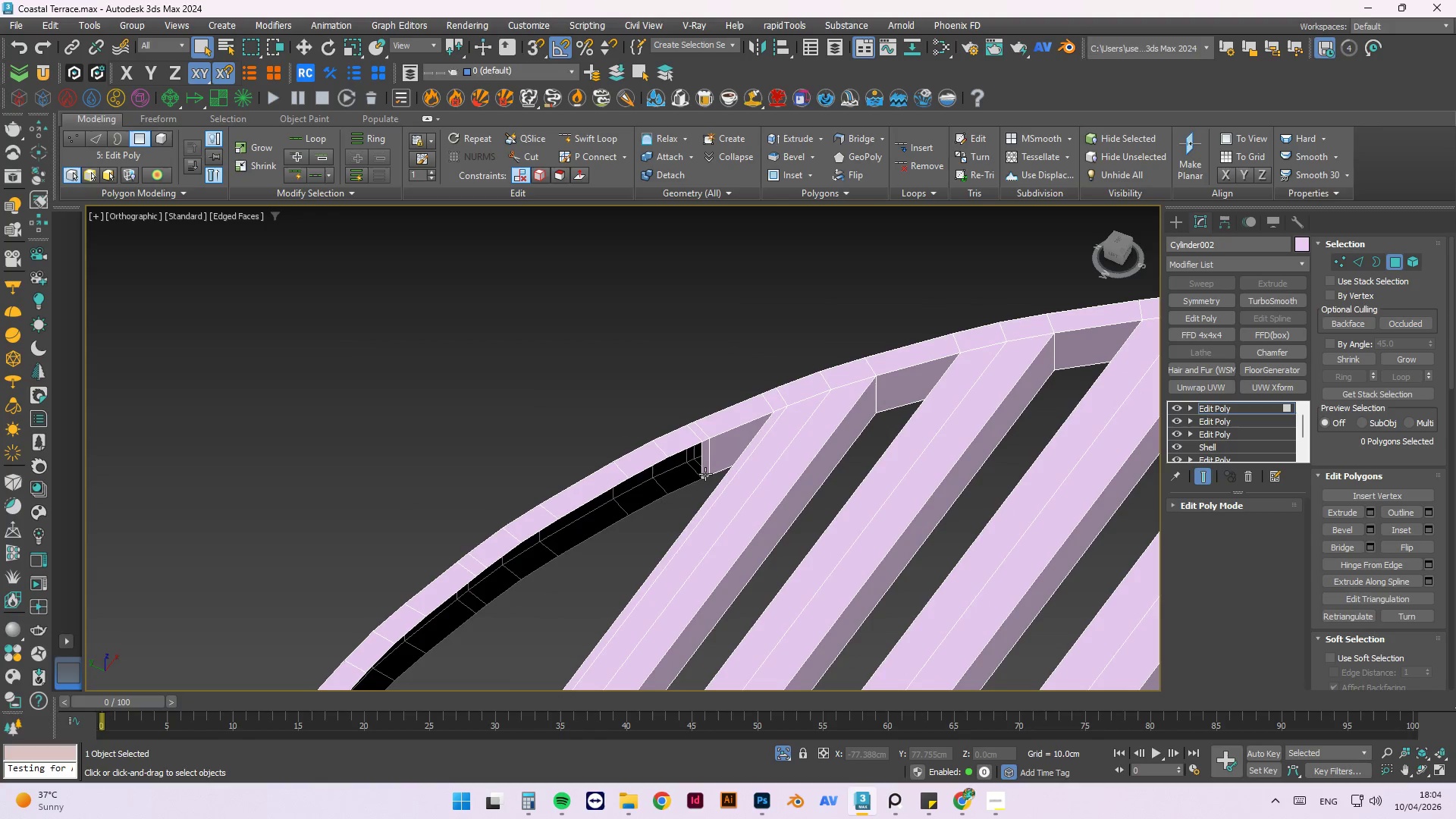 
key(Alt+AltLeft)
 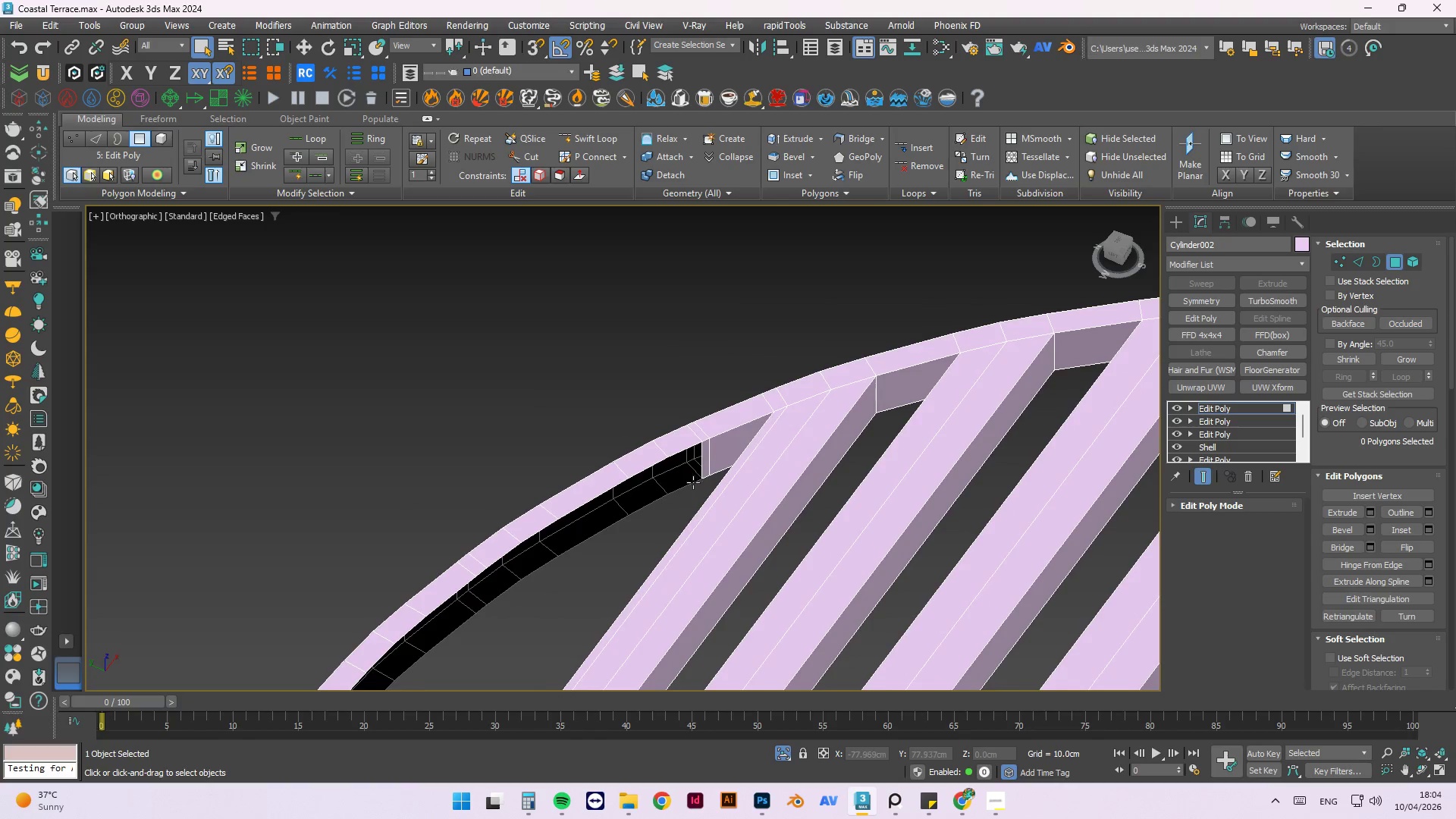 
scroll: coordinate [705, 474], scroll_direction: up, amount: 3.0
 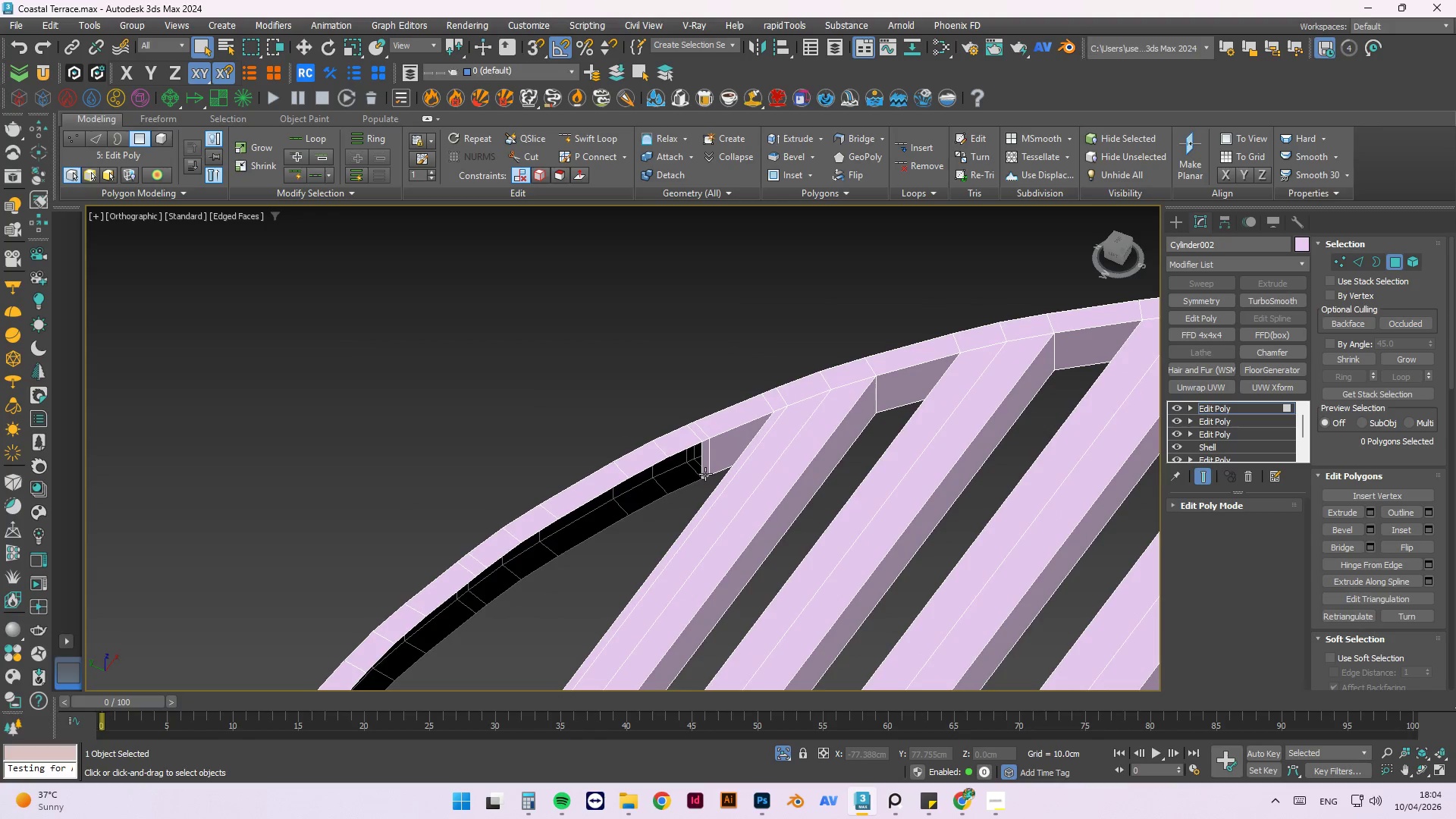 
hold_key(key=AltLeft, duration=0.44)
 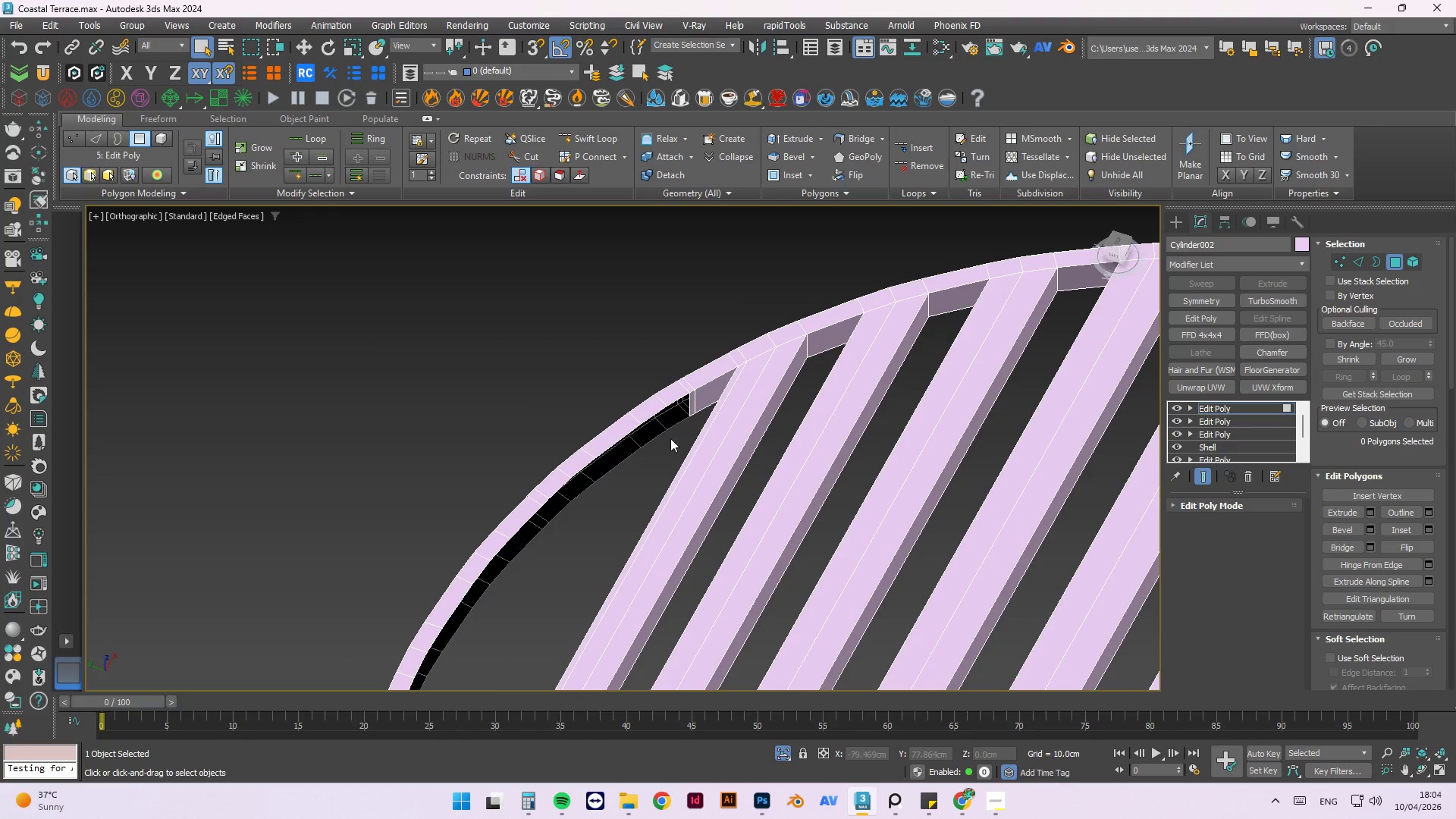 
scroll: coordinate [693, 483], scroll_direction: down, amount: 1.0
 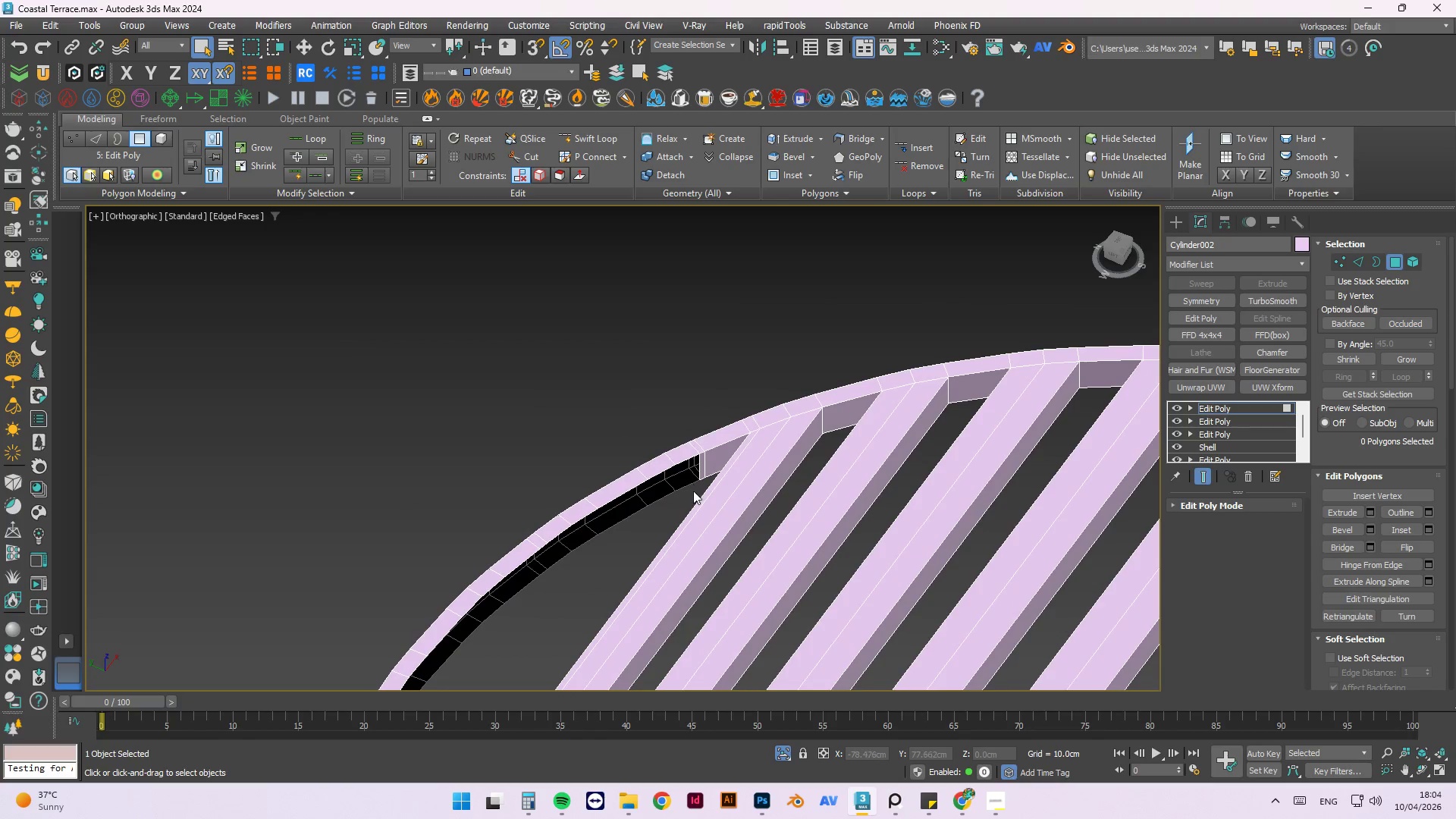 
scroll: coordinate [668, 417], scroll_direction: up, amount: 1.0
 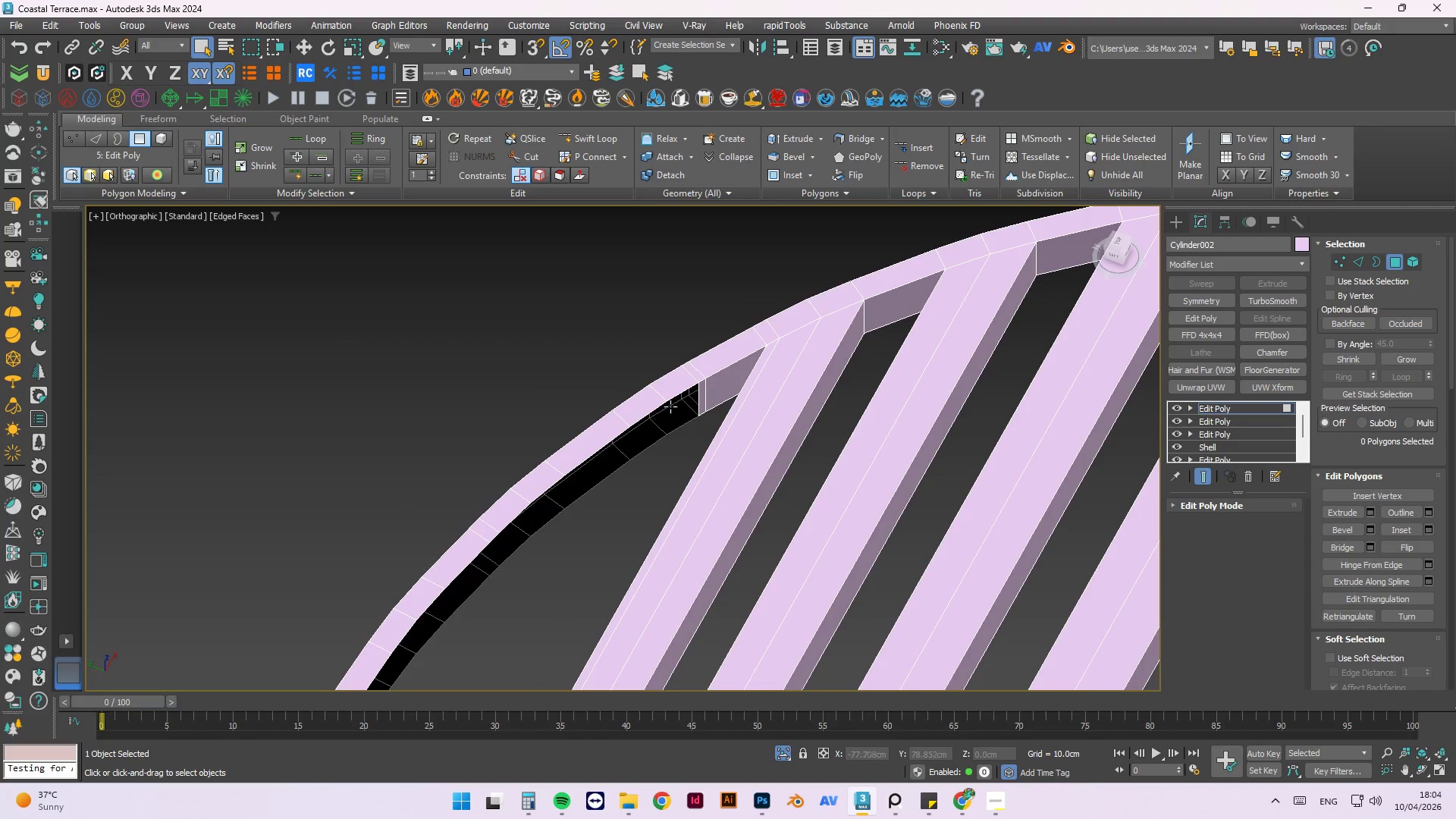 
hold_key(key=AltLeft, duration=0.66)
 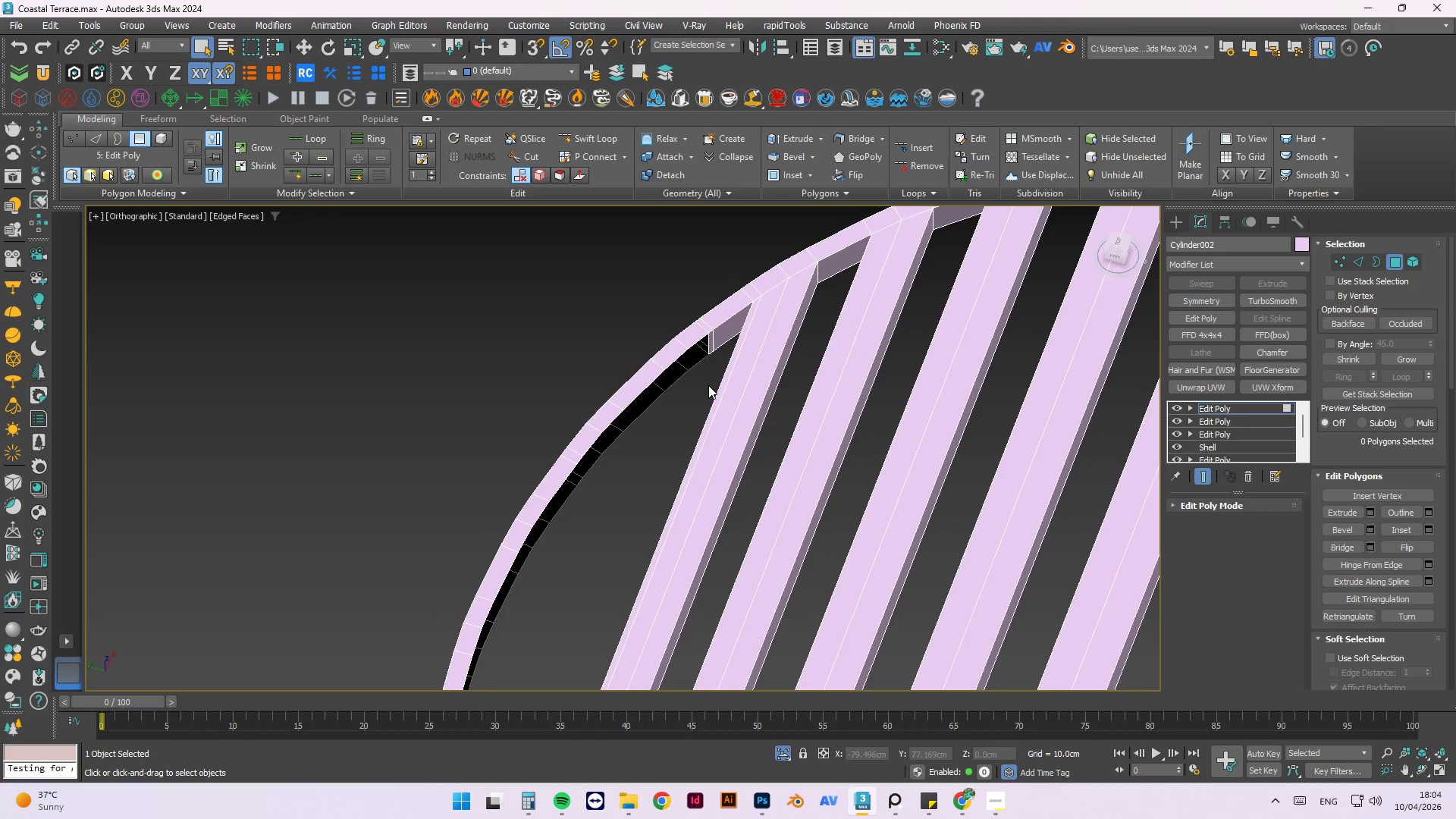 
scroll: coordinate [689, 395], scroll_direction: down, amount: 3.0
 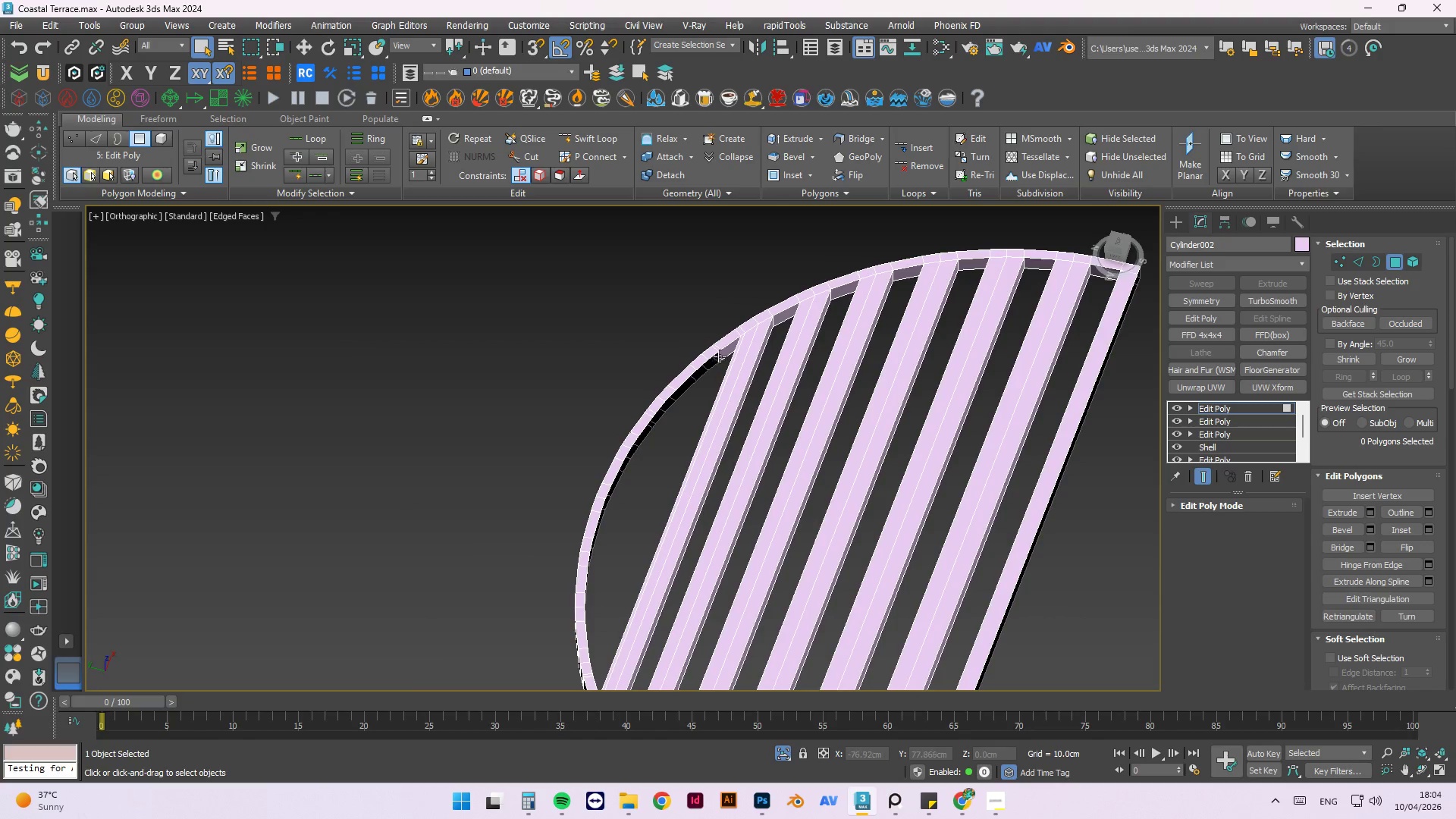 
scroll: coordinate [720, 356], scroll_direction: up, amount: 2.0
 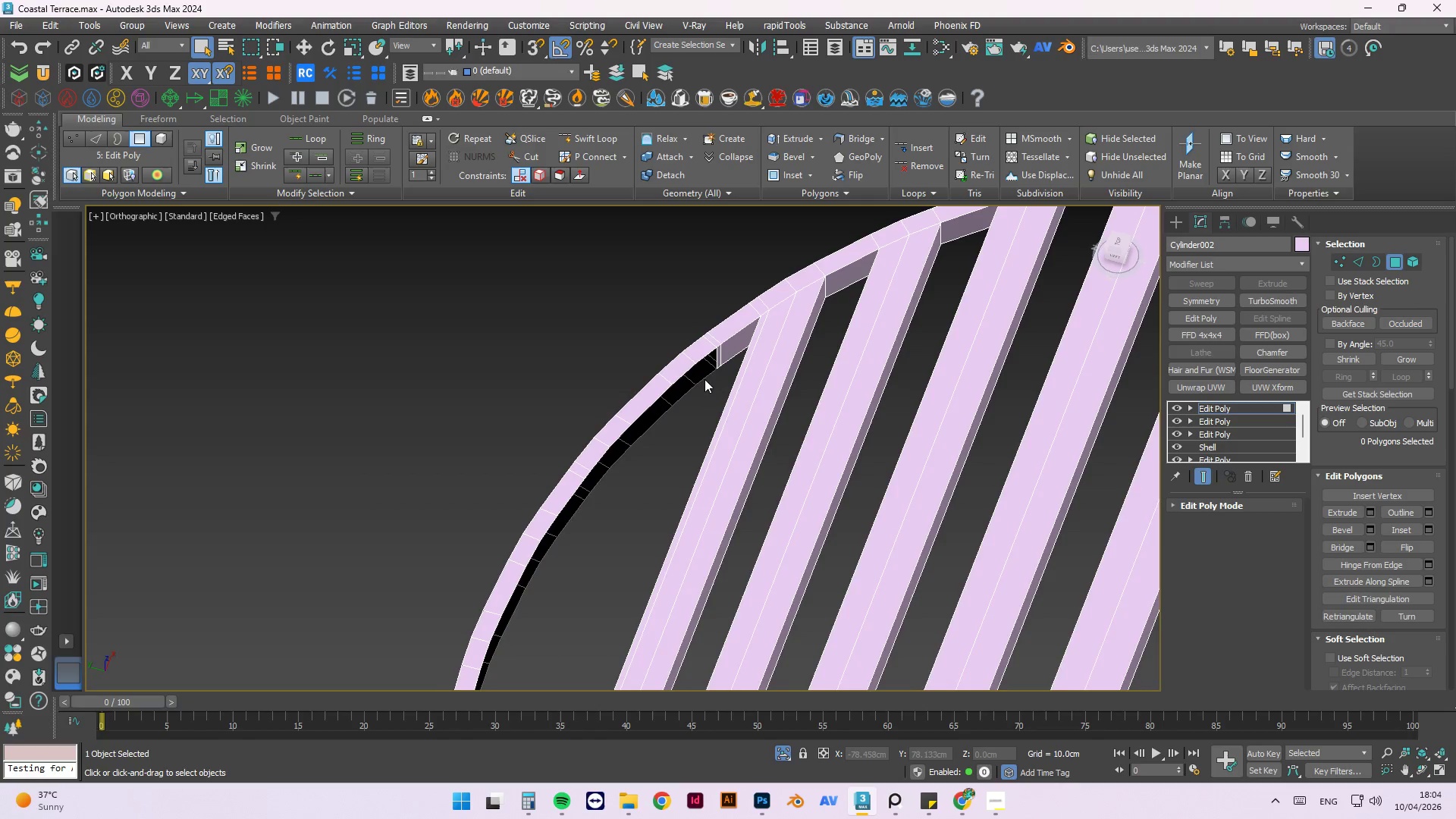 
scroll: coordinate [708, 383], scroll_direction: down, amount: 1.0
 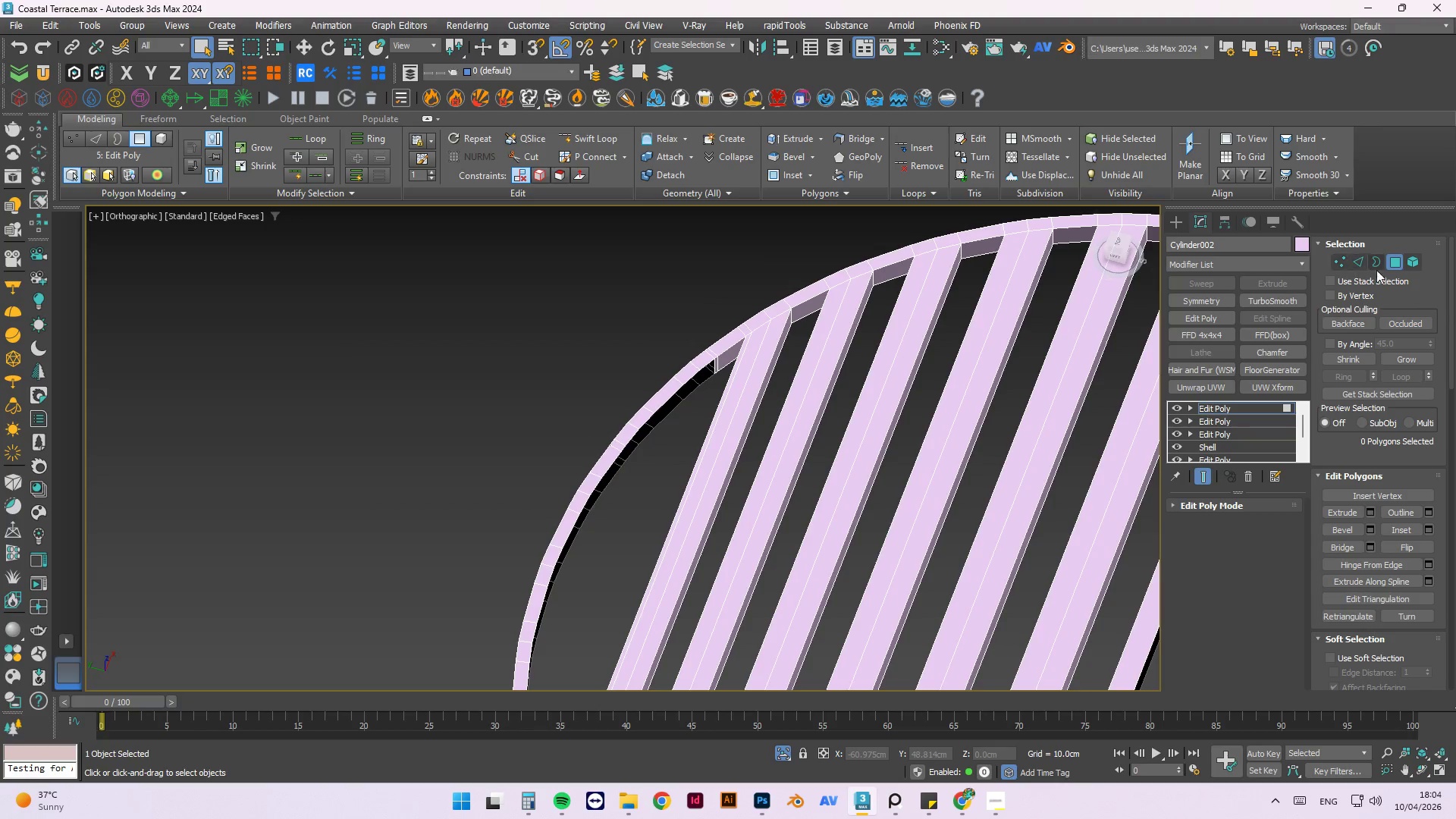 
left_click([1395, 266])
 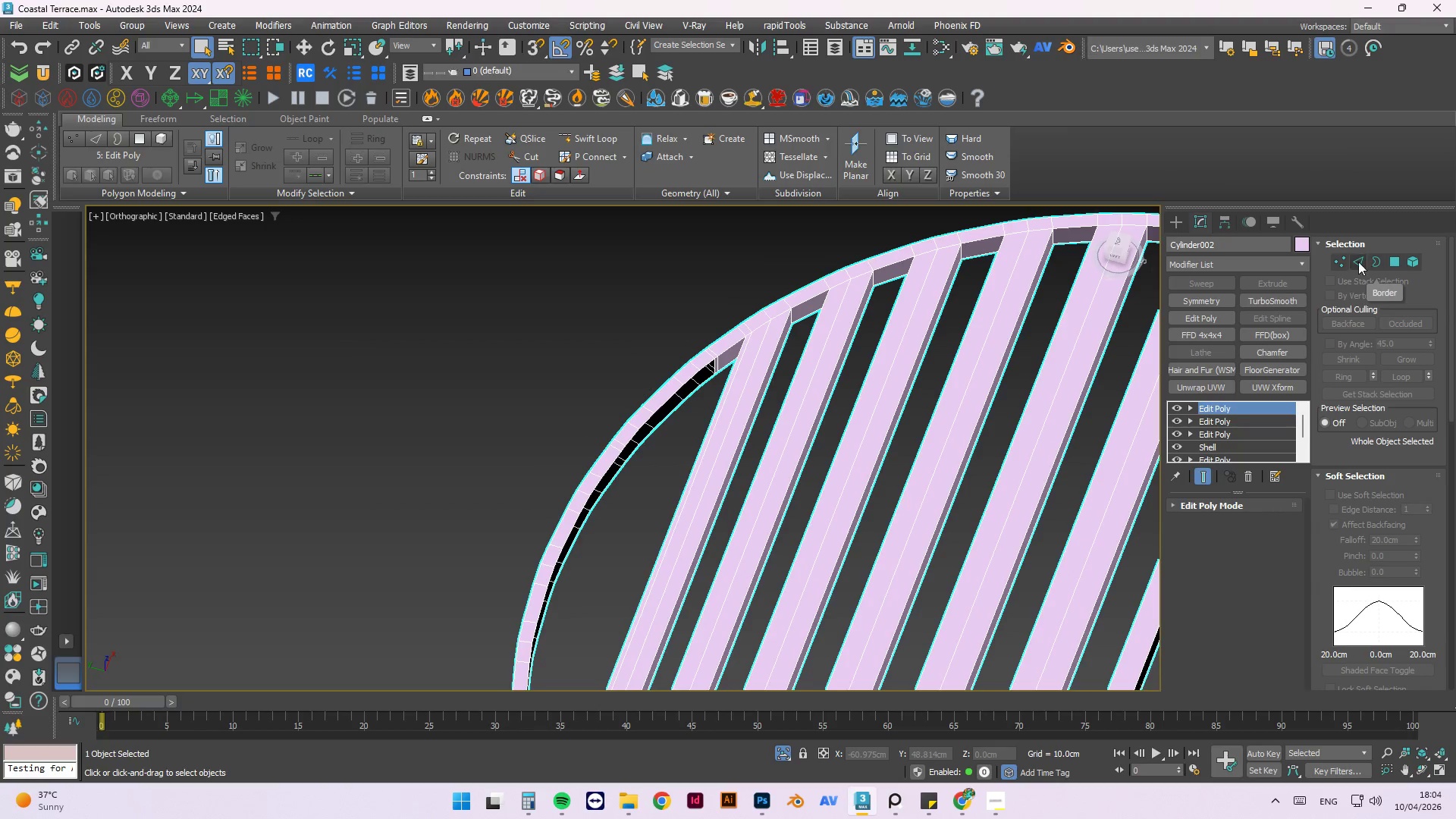 
left_click([1357, 261])
 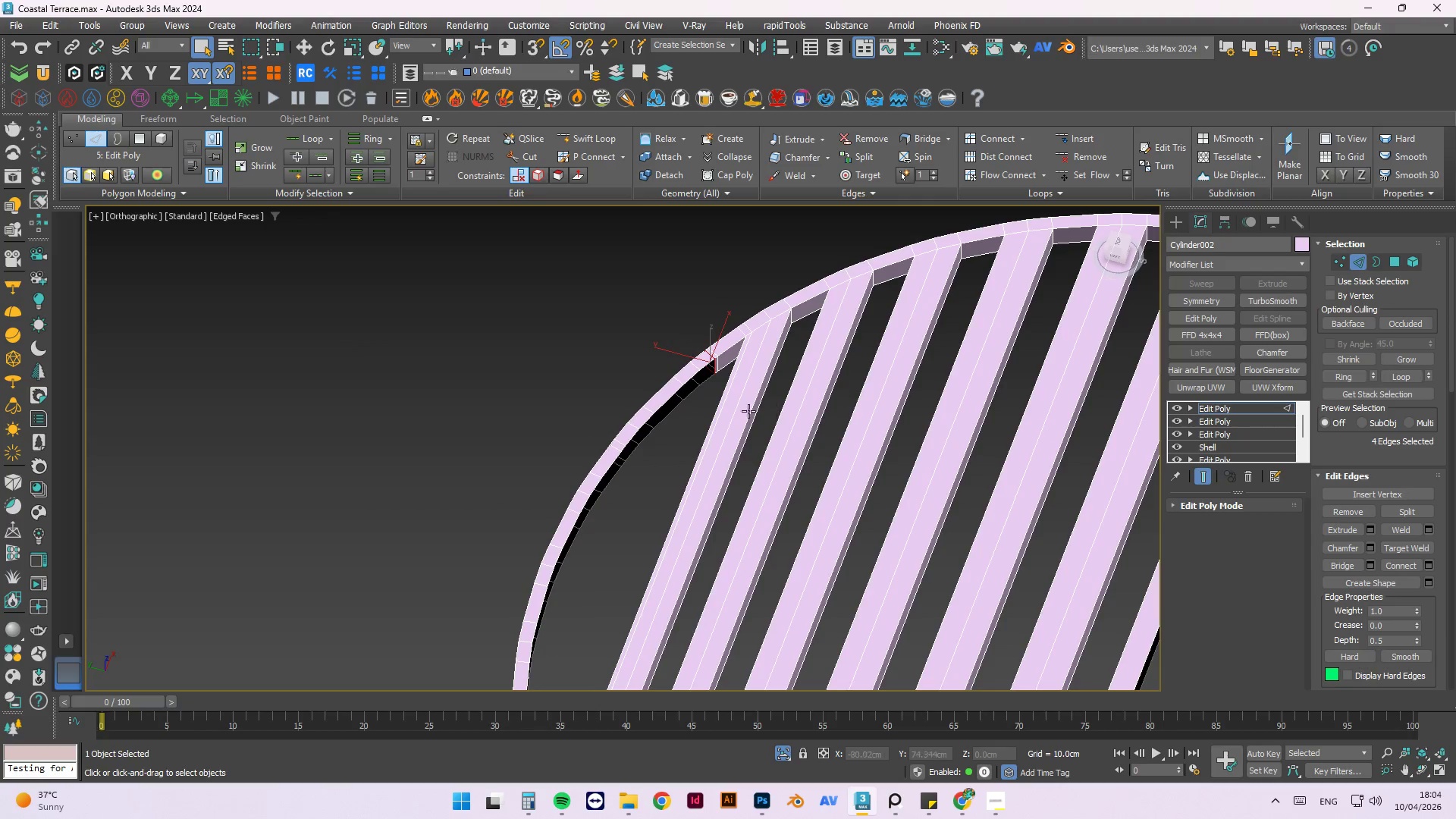 
scroll: coordinate [740, 413], scroll_direction: up, amount: 2.0
 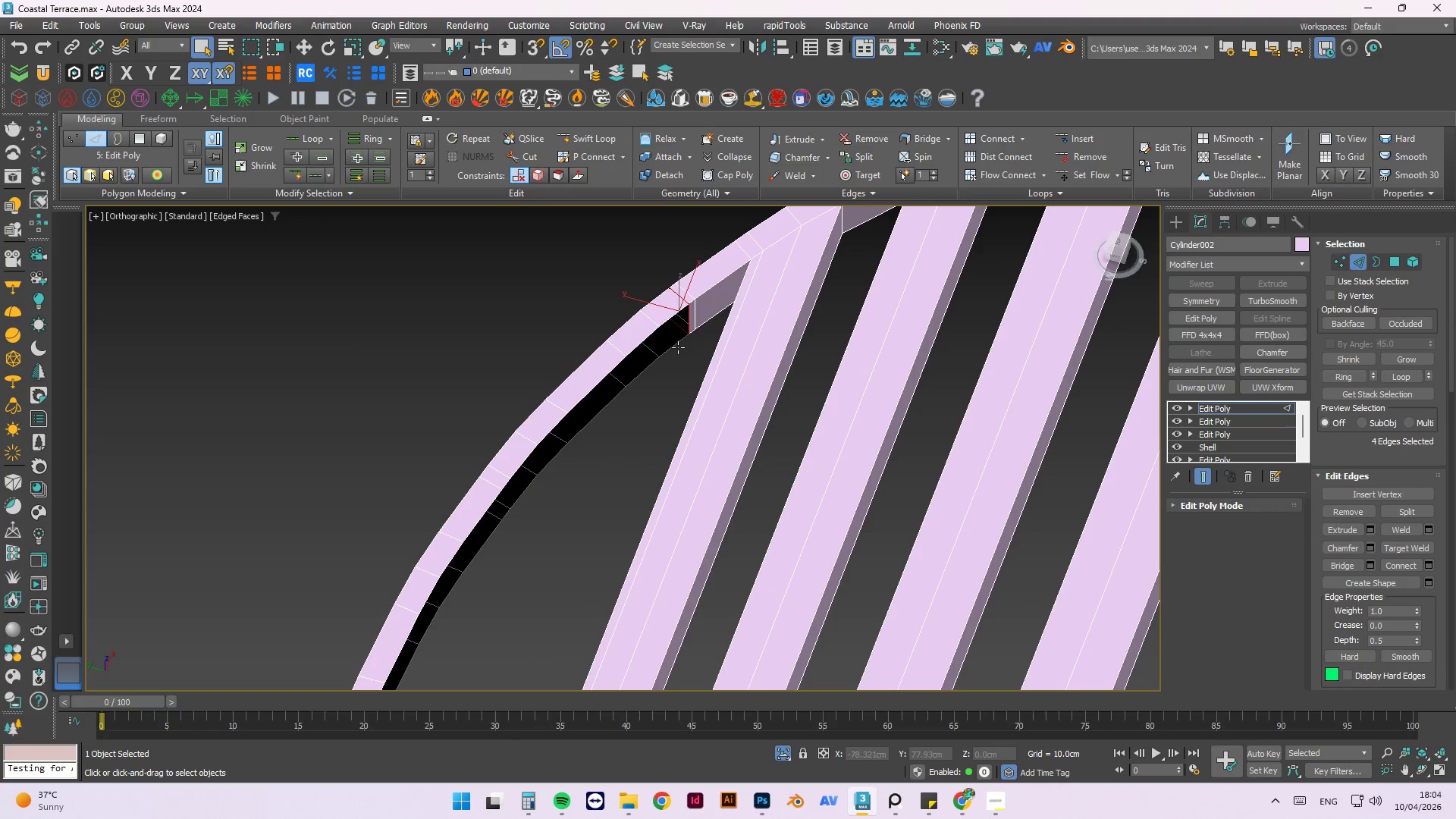 
left_click([678, 347])
 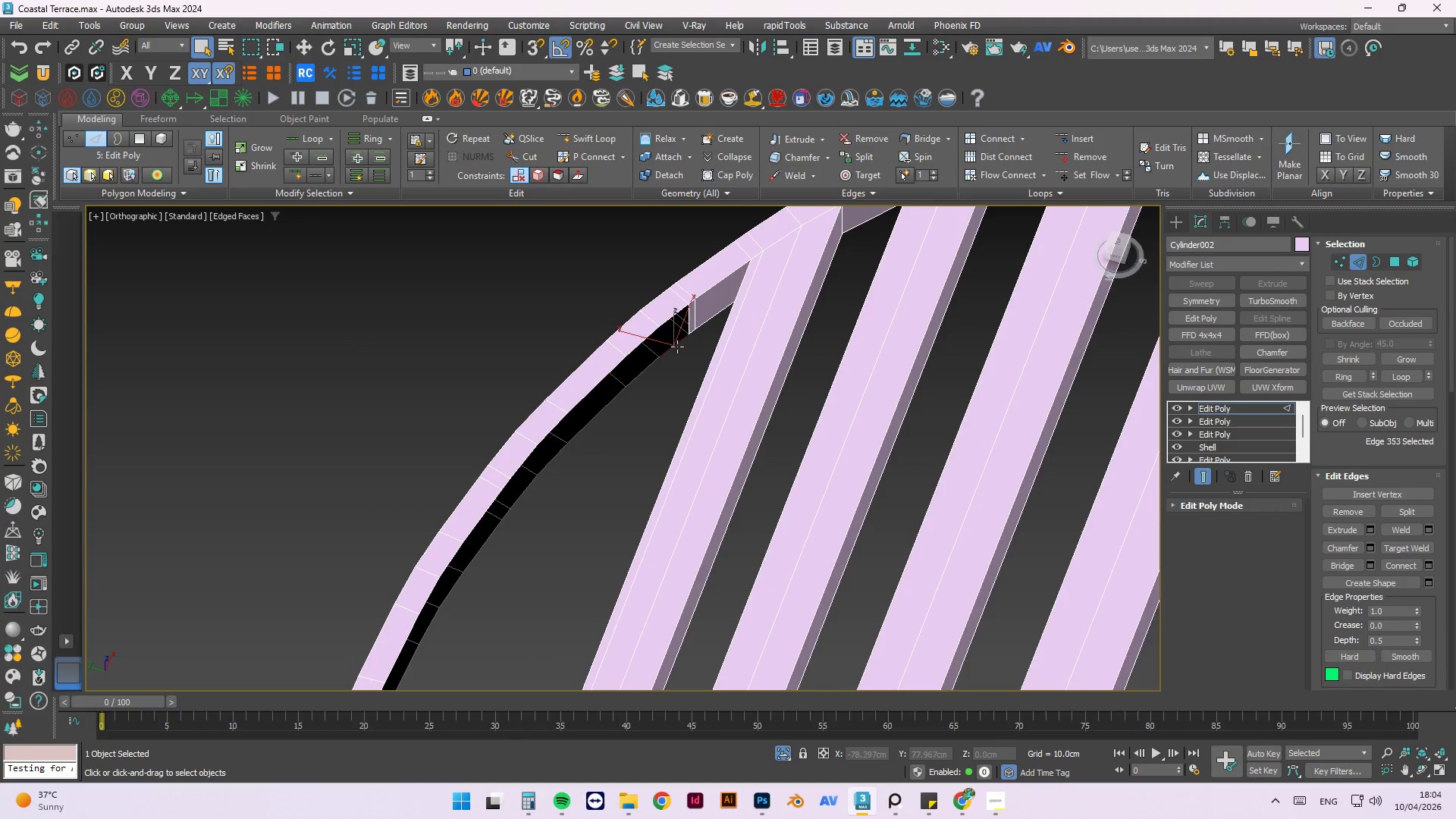 
scroll: coordinate [672, 362], scroll_direction: down, amount: 2.0
 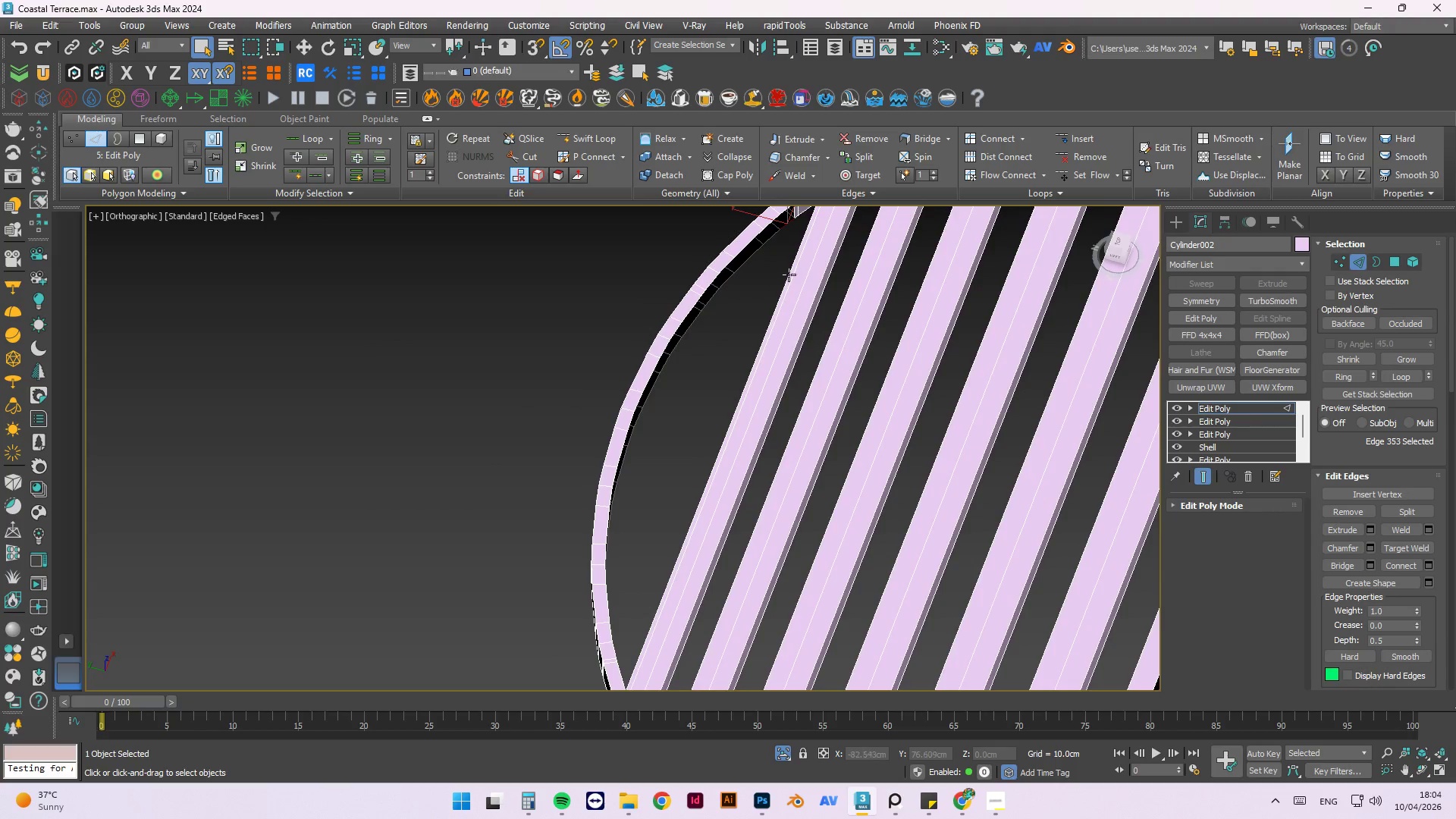 
hold_key(key=AltLeft, duration=1.03)
 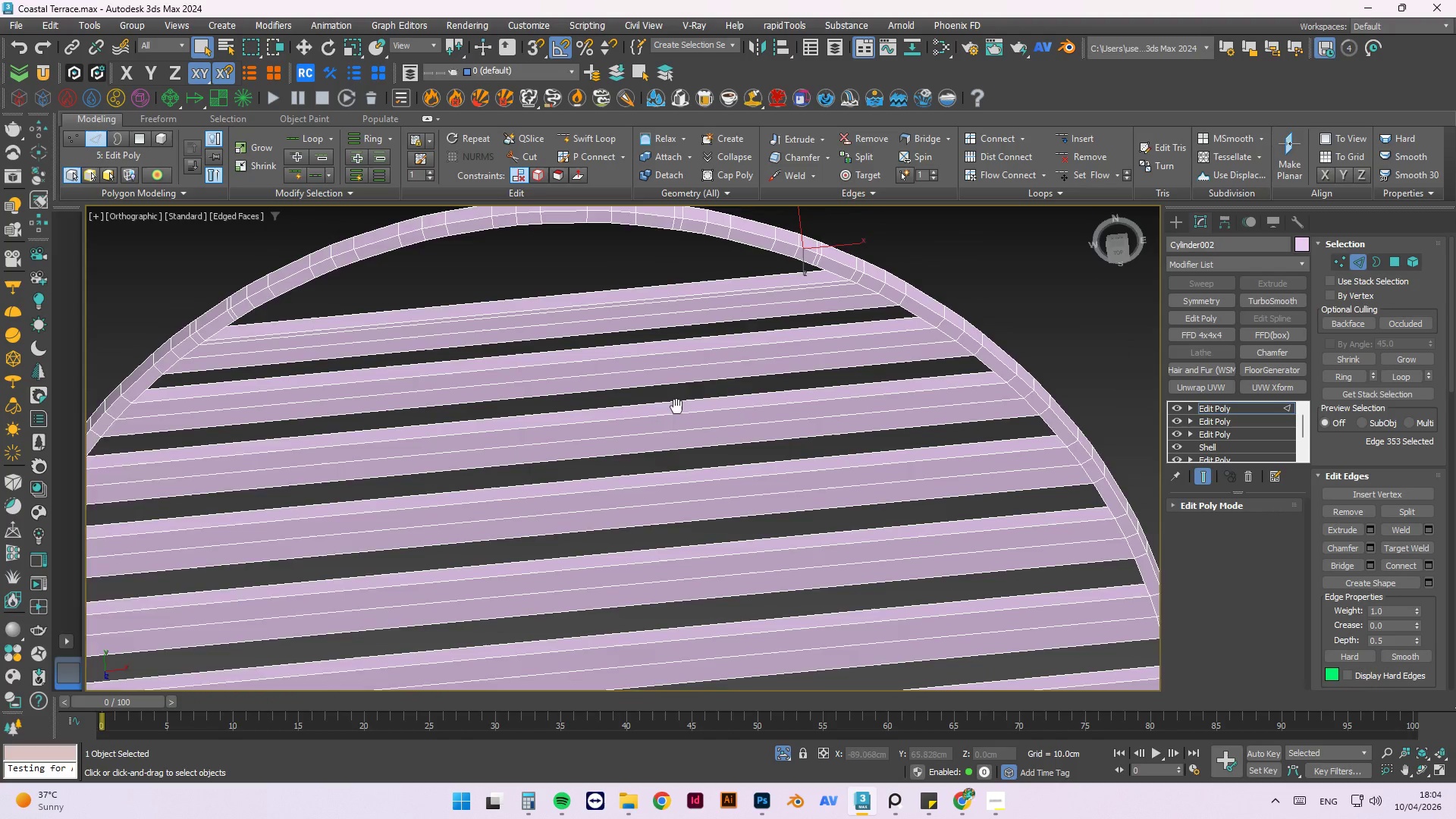 
hold_key(key=AltLeft, duration=0.47)
 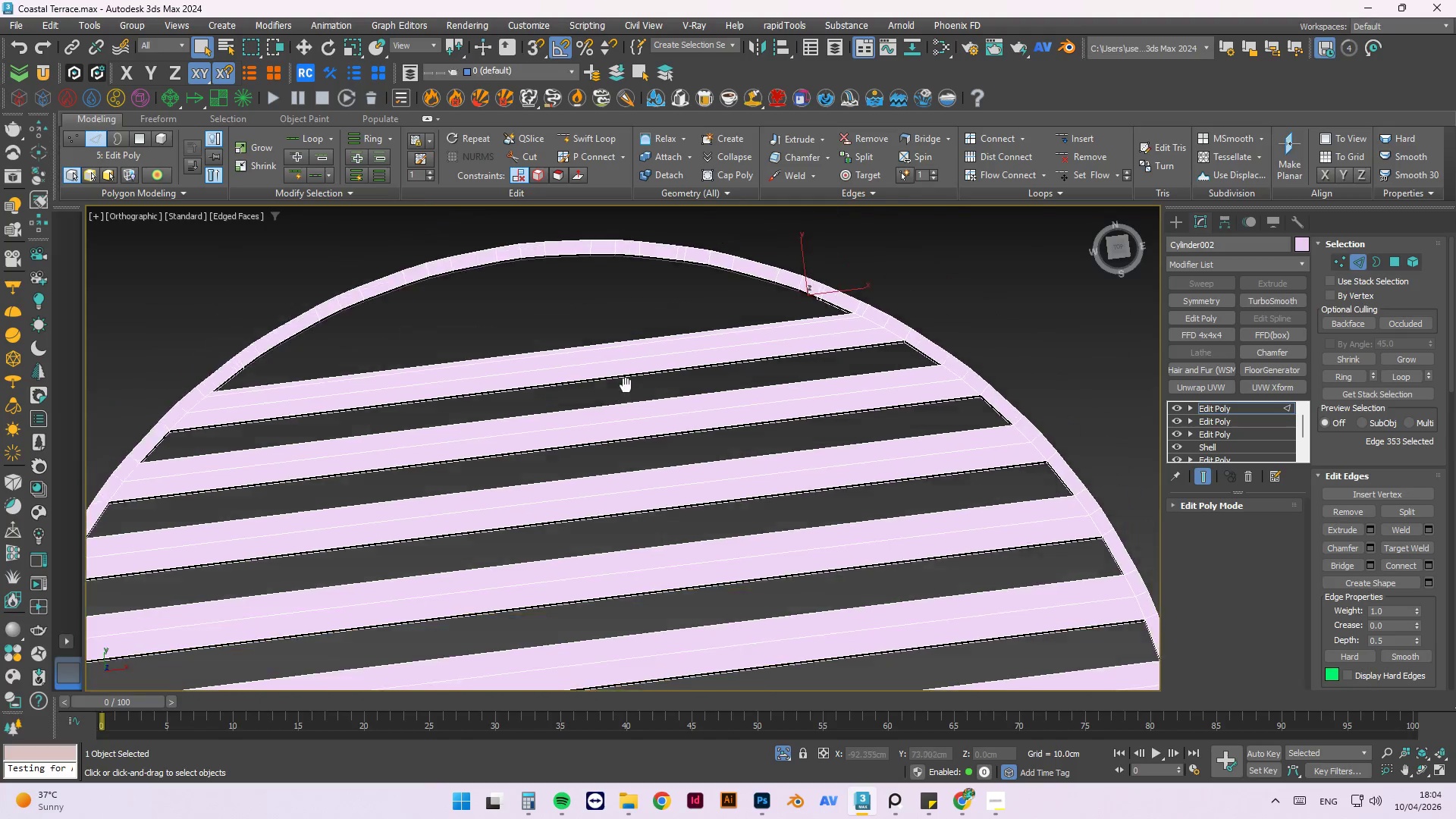 
hold_key(key=AltLeft, duration=0.48)
 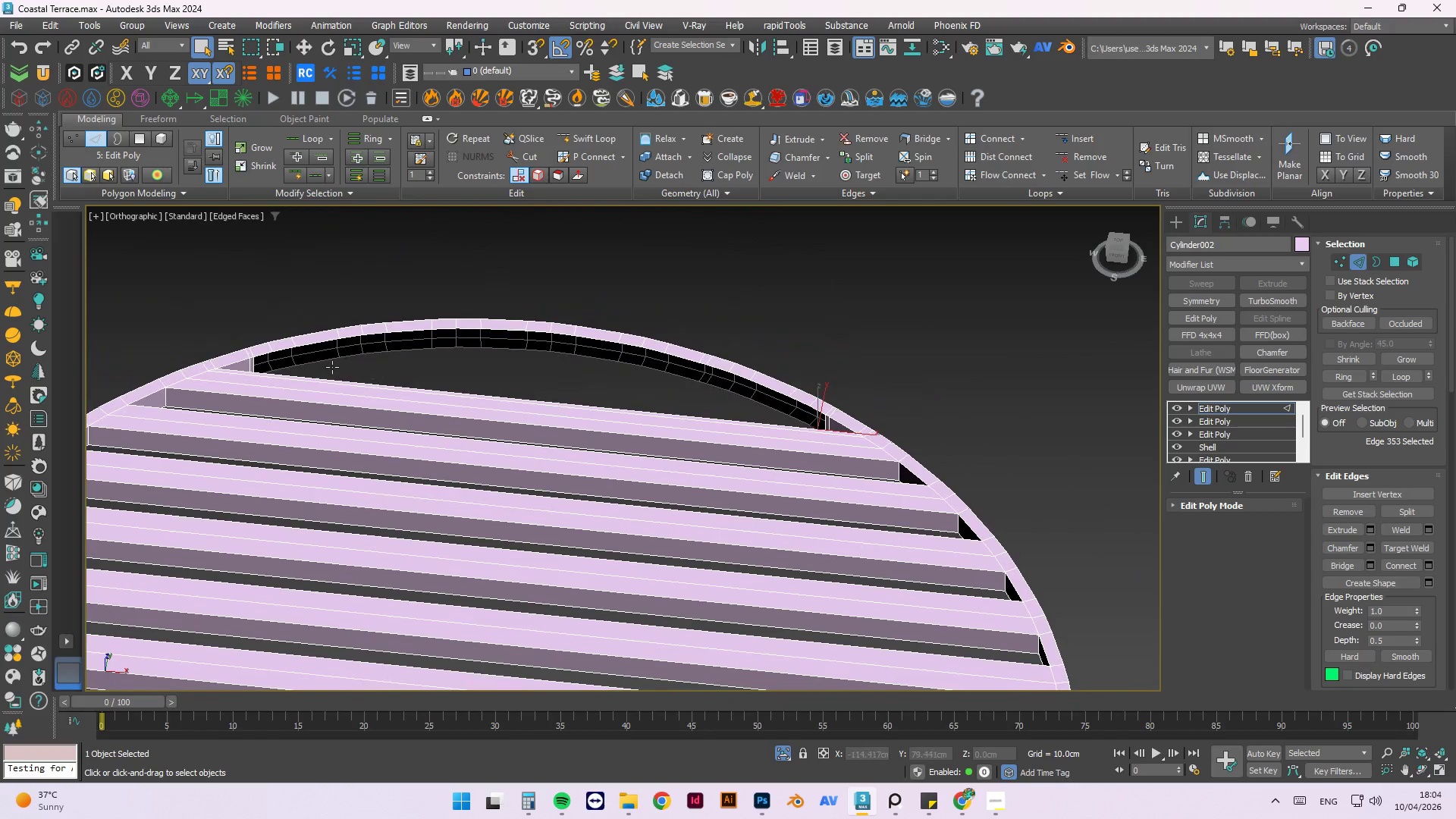 
hold_key(key=AltLeft, duration=0.34)
 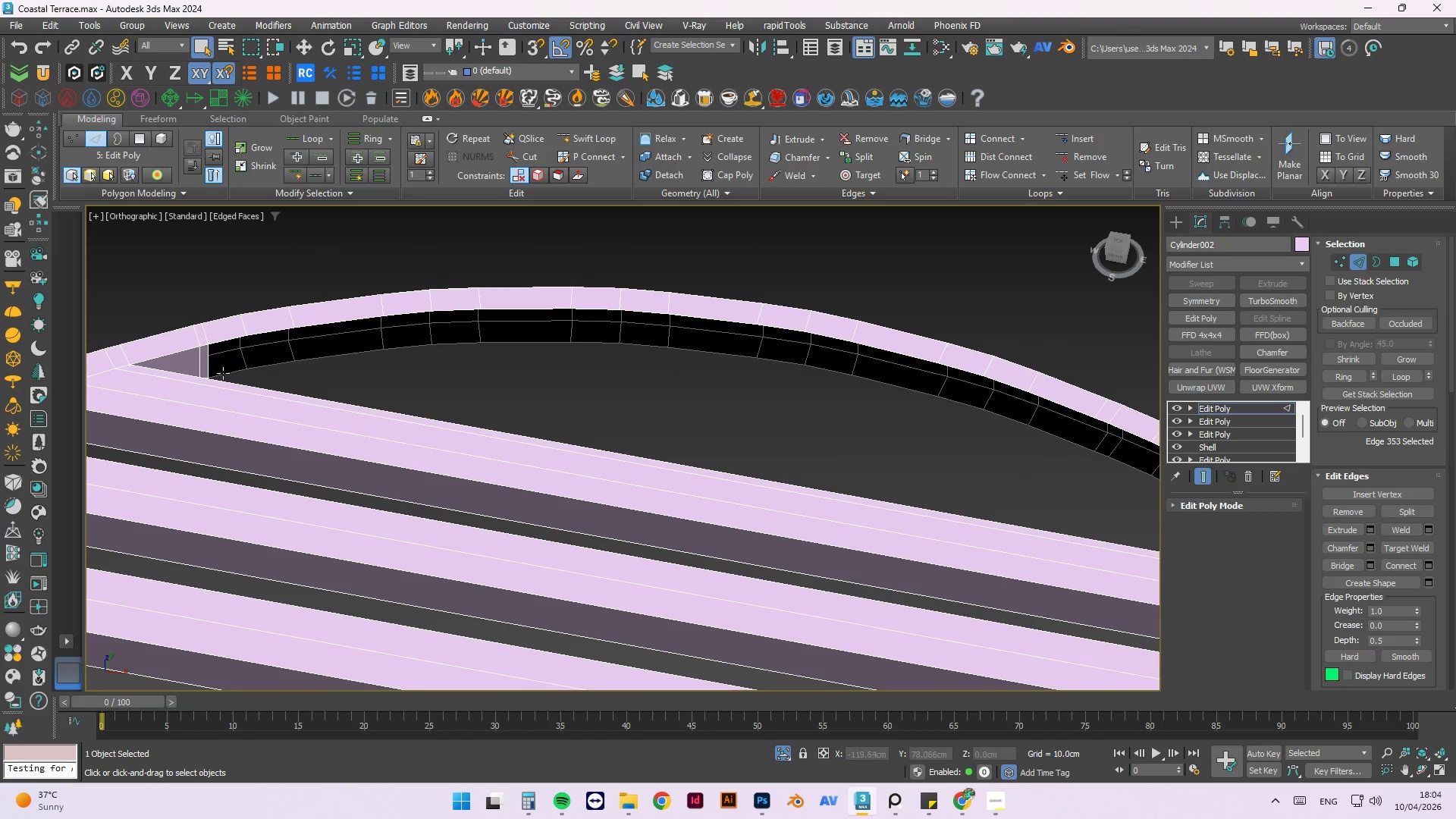 
scroll: coordinate [225, 373], scroll_direction: up, amount: 3.0
 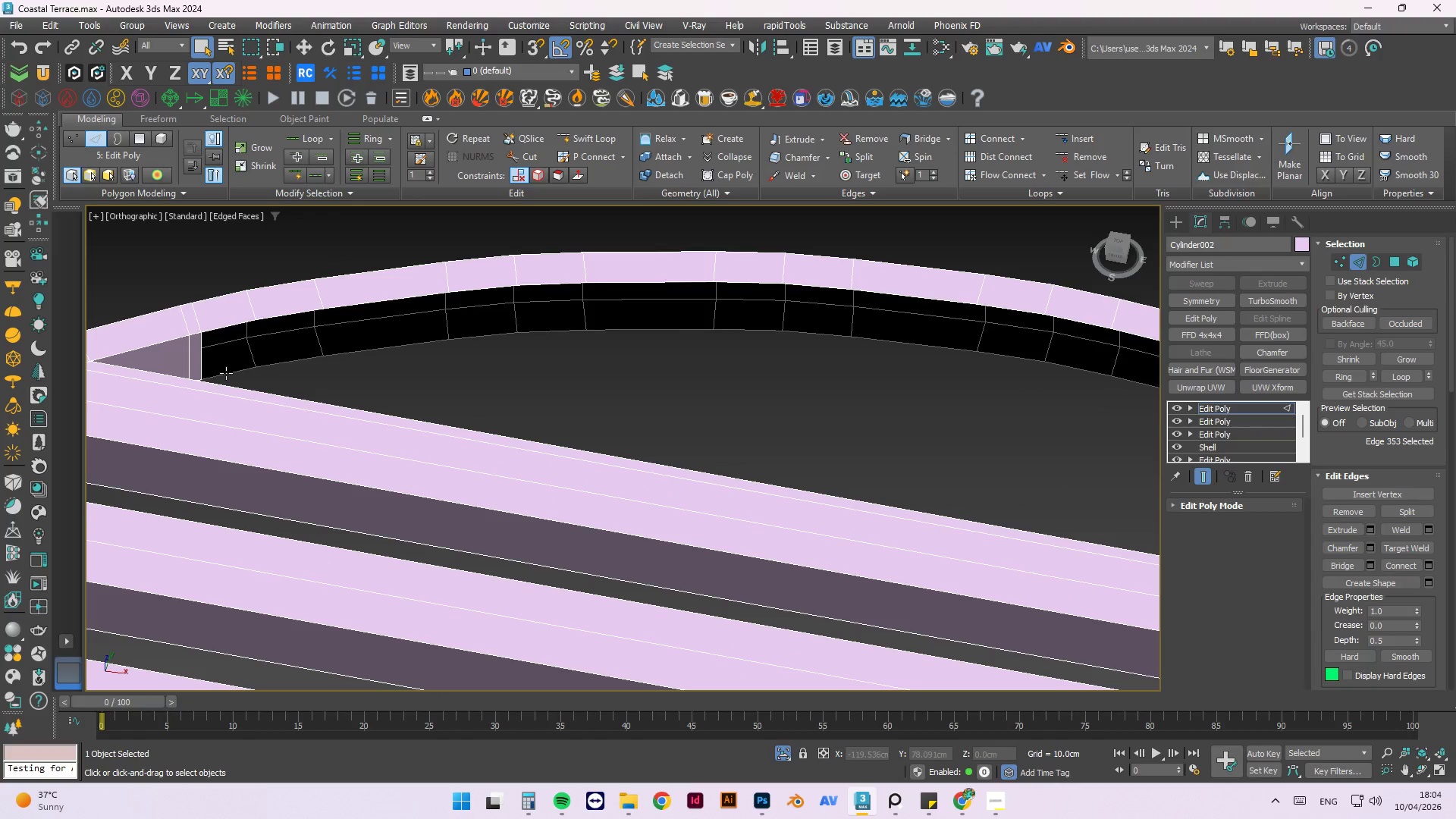 
hold_key(key=ControlLeft, duration=1.08)
left_click([227, 373])
 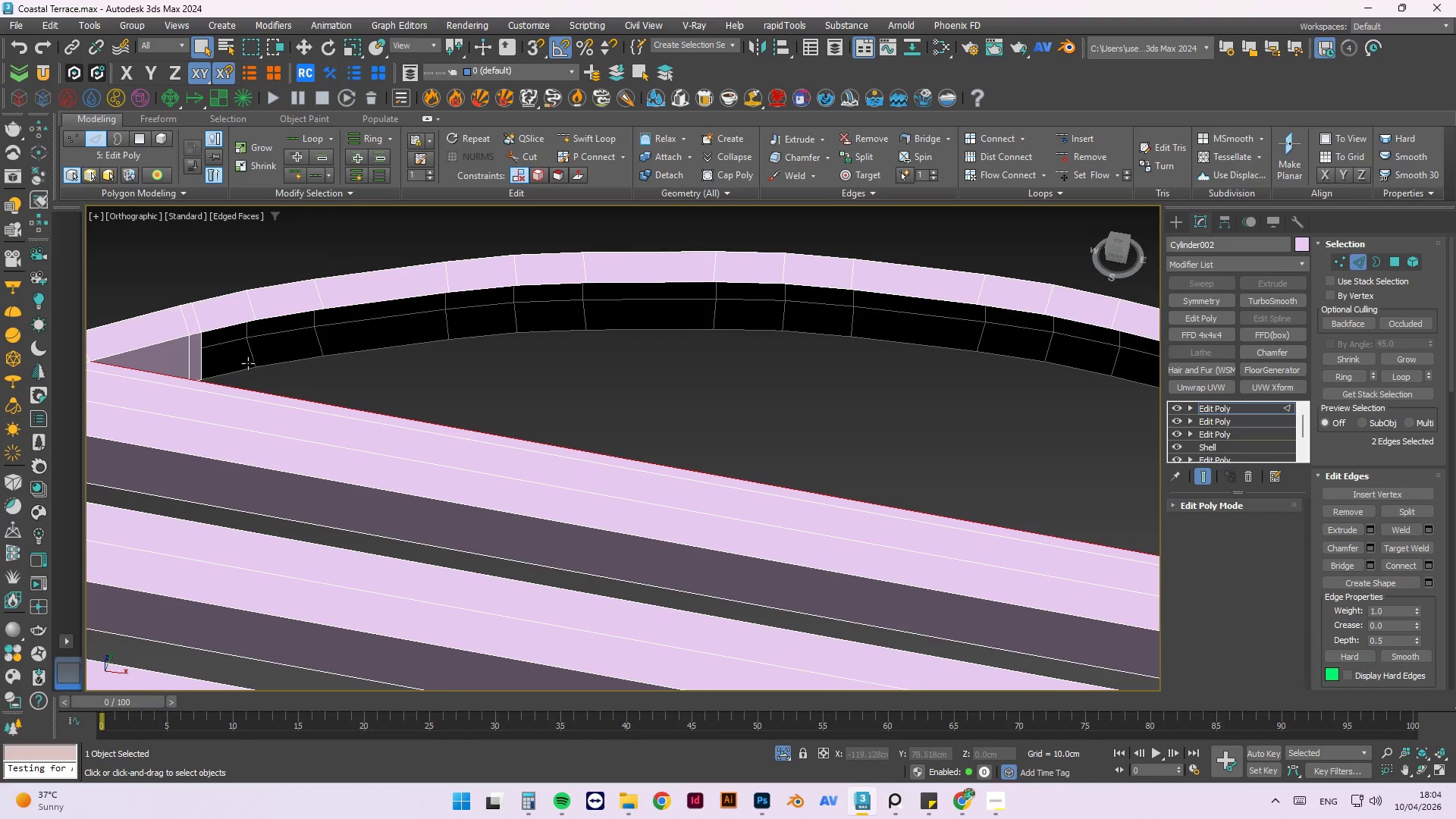 
left_click([247, 362])
 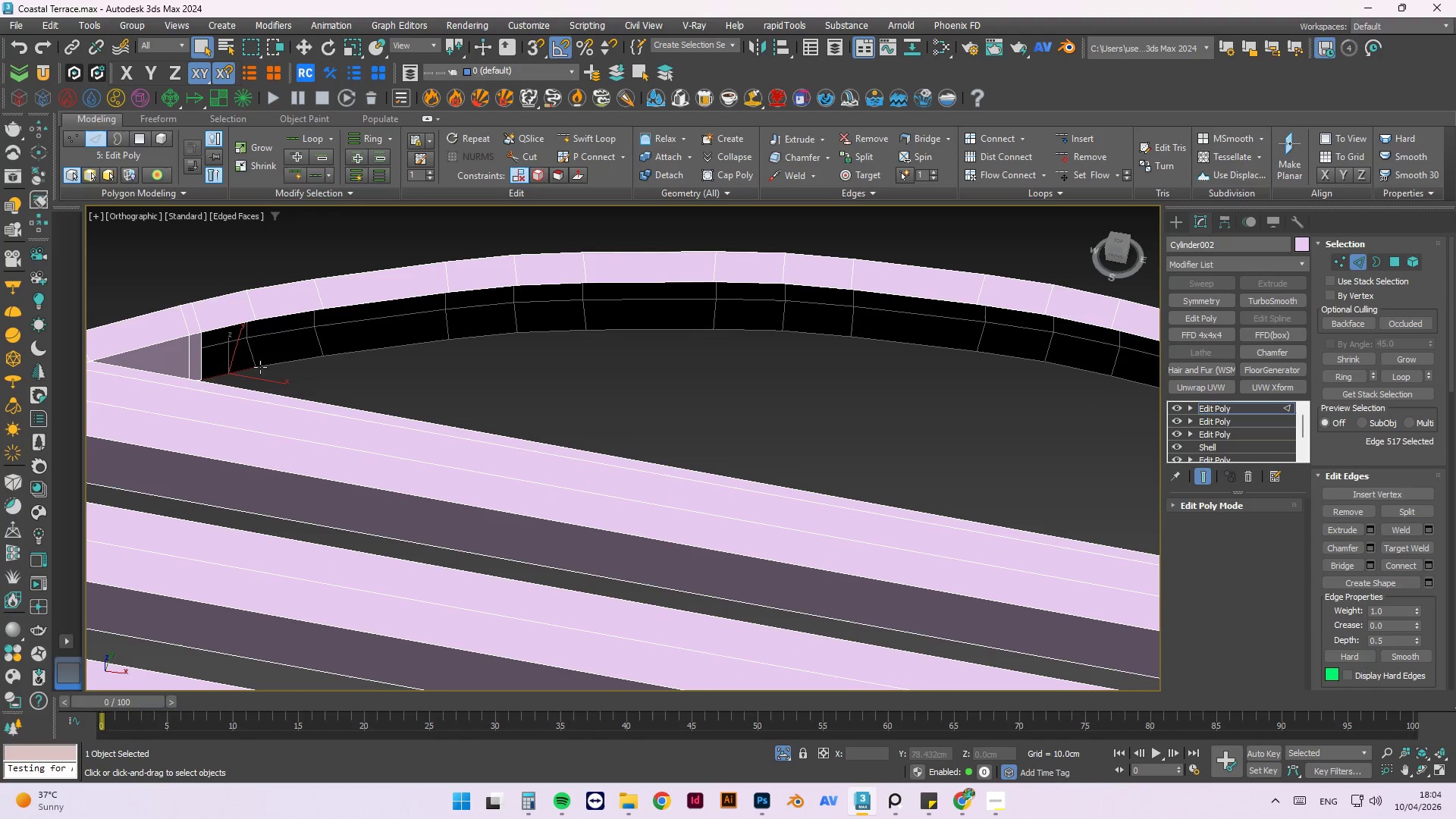 
hold_key(key=AltLeft, duration=0.56)
 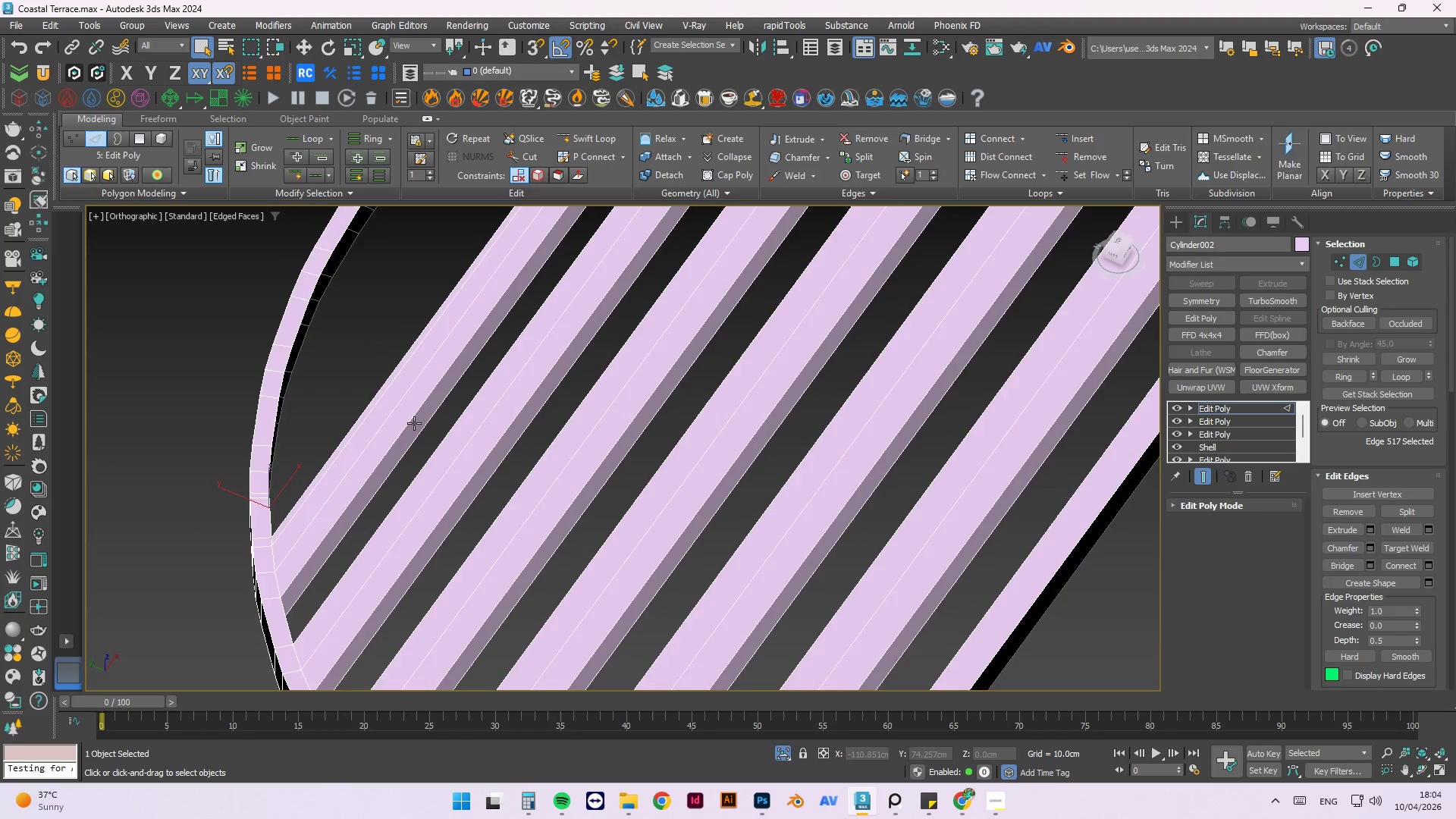 
scroll: coordinate [414, 423], scroll_direction: down, amount: 4.0
 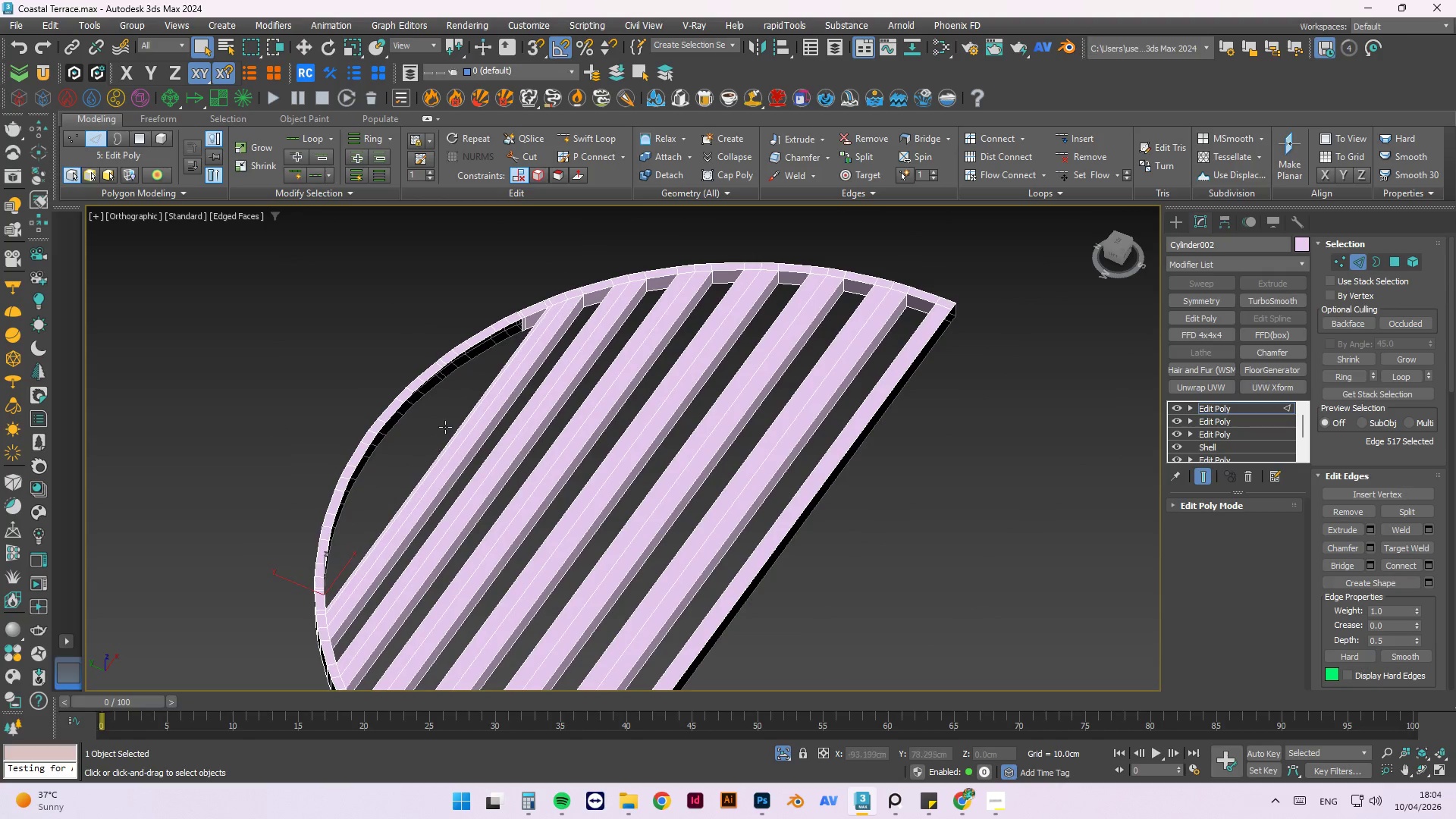 
hold_key(key=AltLeft, duration=0.8)
 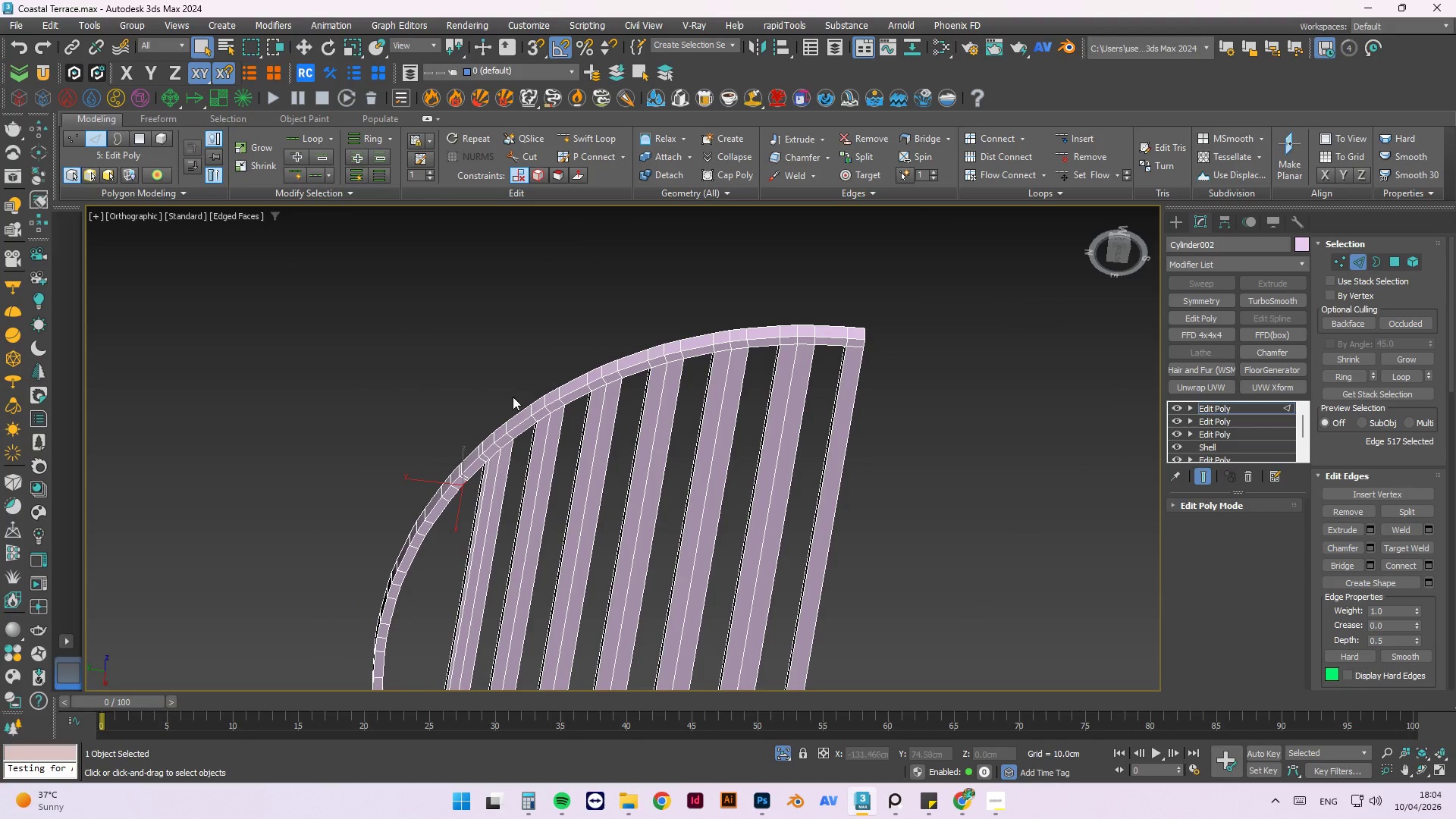 
hold_key(key=AltLeft, duration=0.75)
 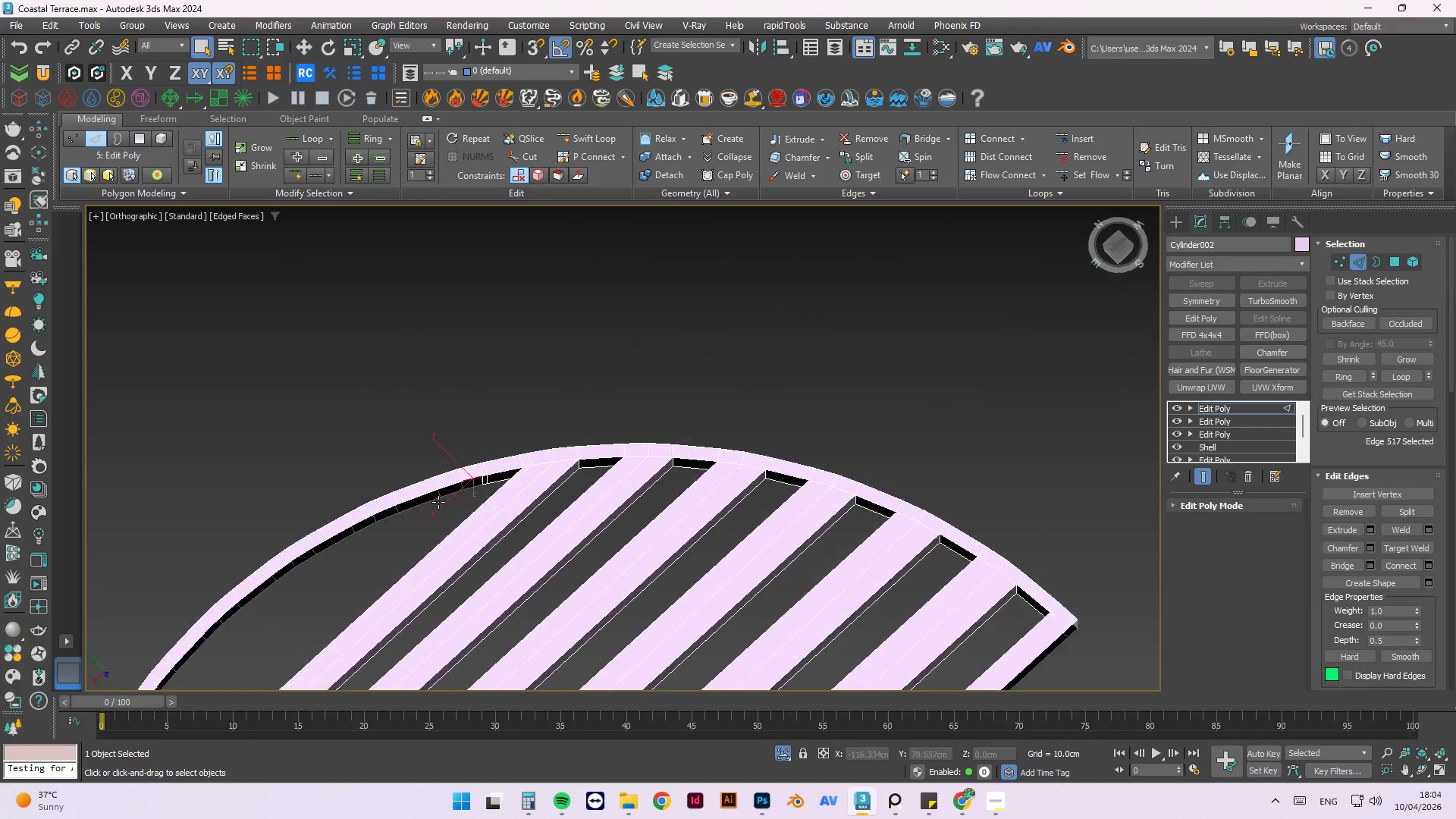 
hold_key(key=AltLeft, duration=0.31)
 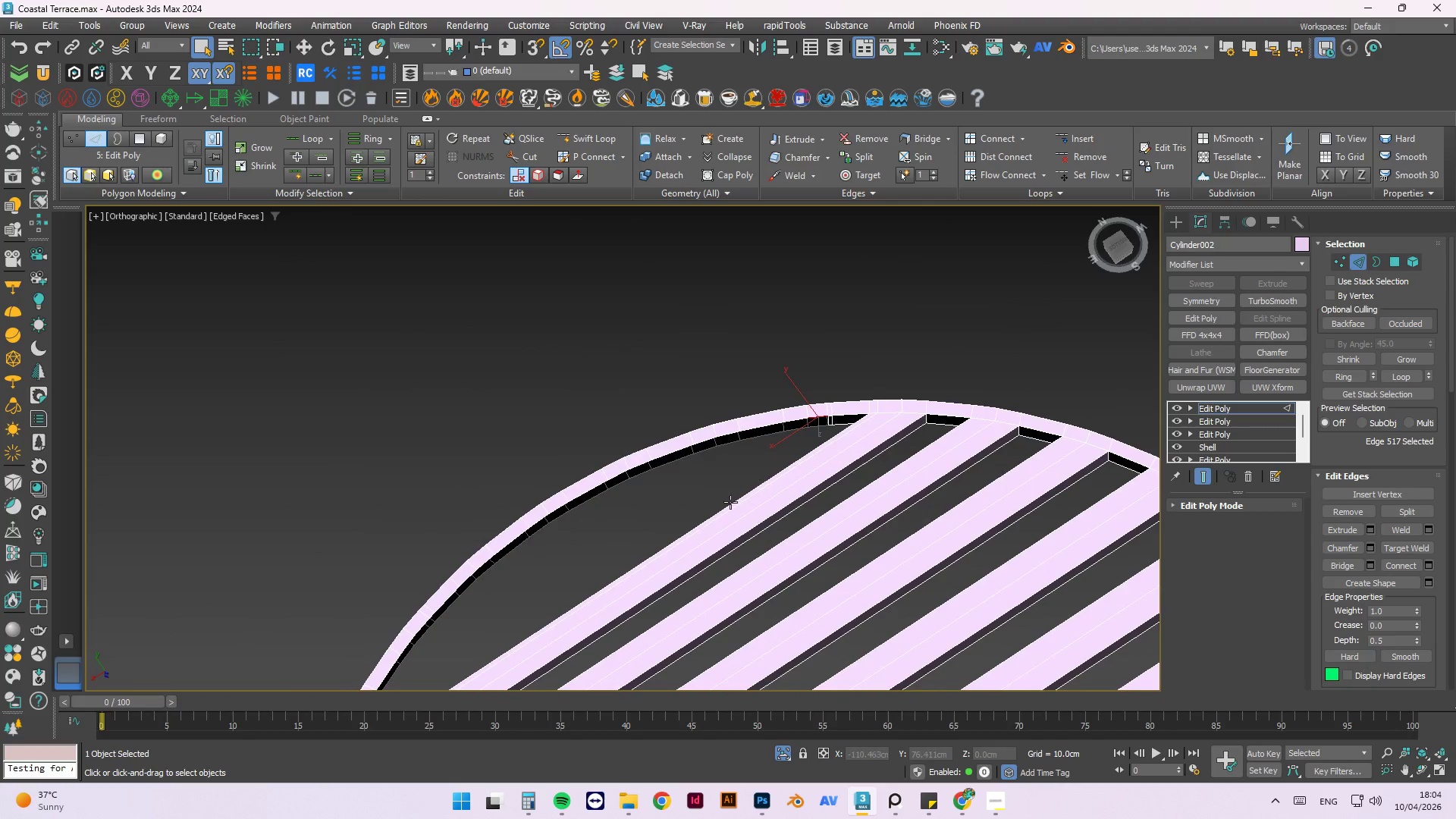 
scroll: coordinate [438, 502], scroll_direction: up, amount: 1.0
 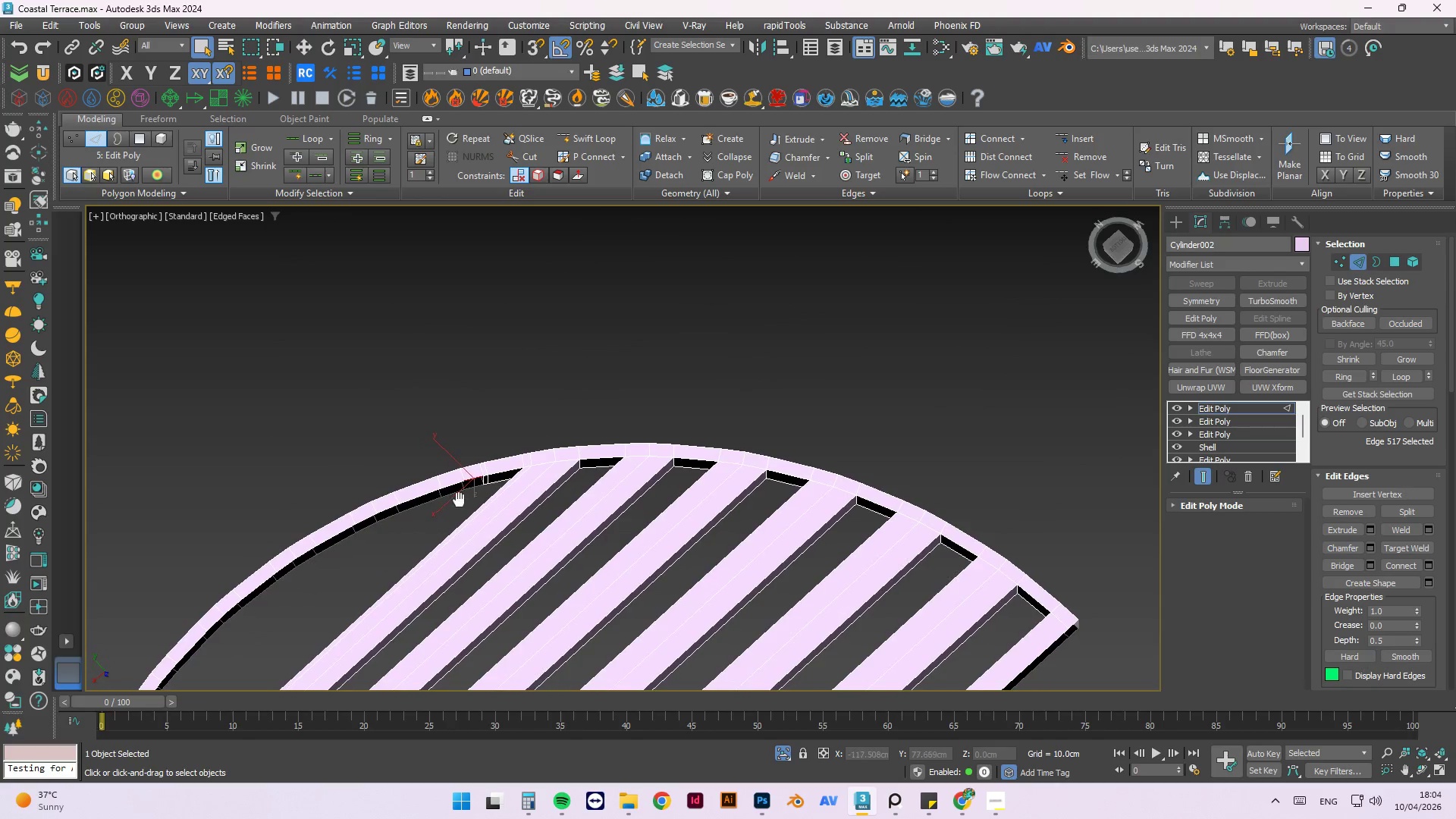 
hold_key(key=AltLeft, duration=0.59)
 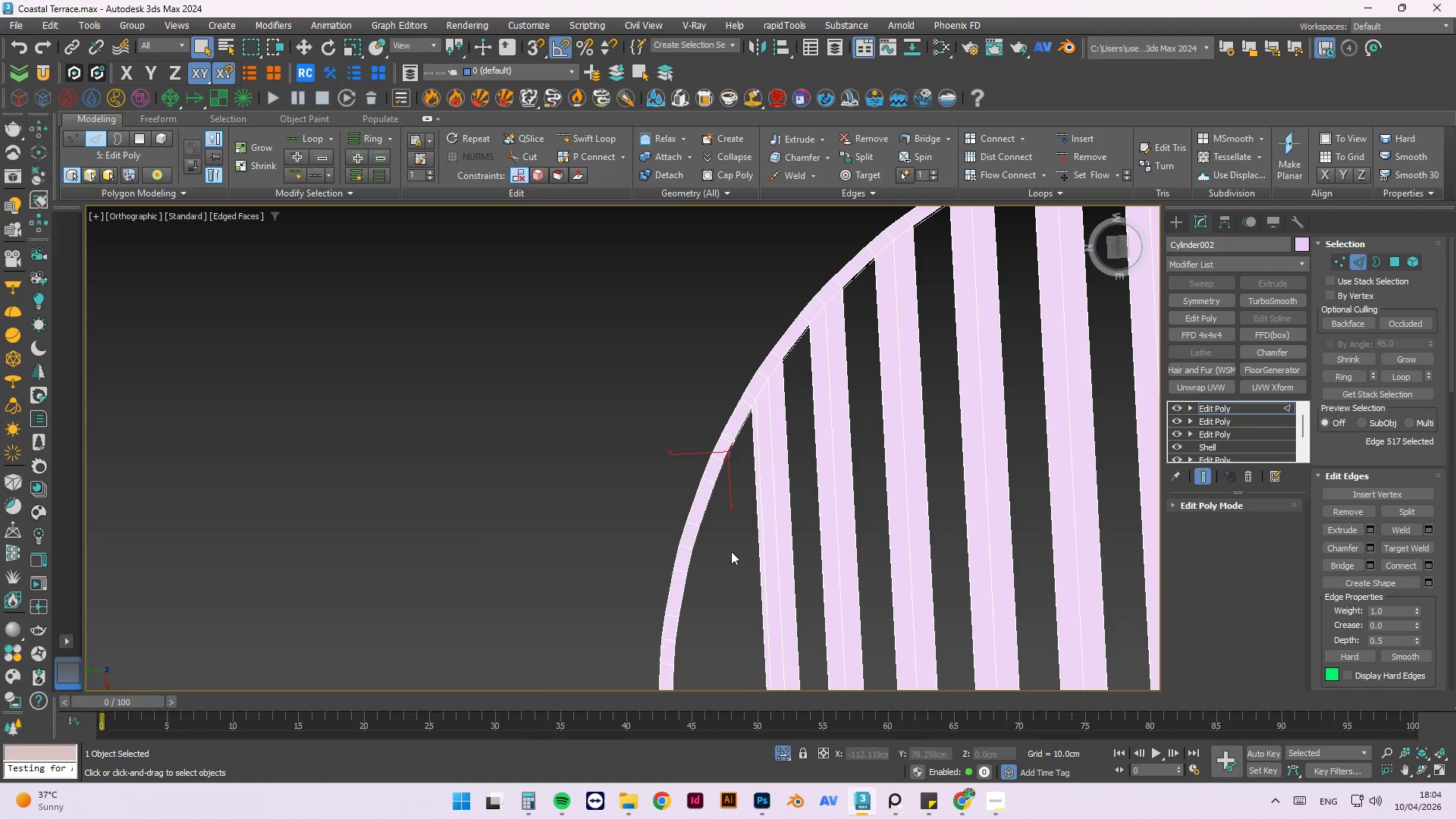 
key(T)
 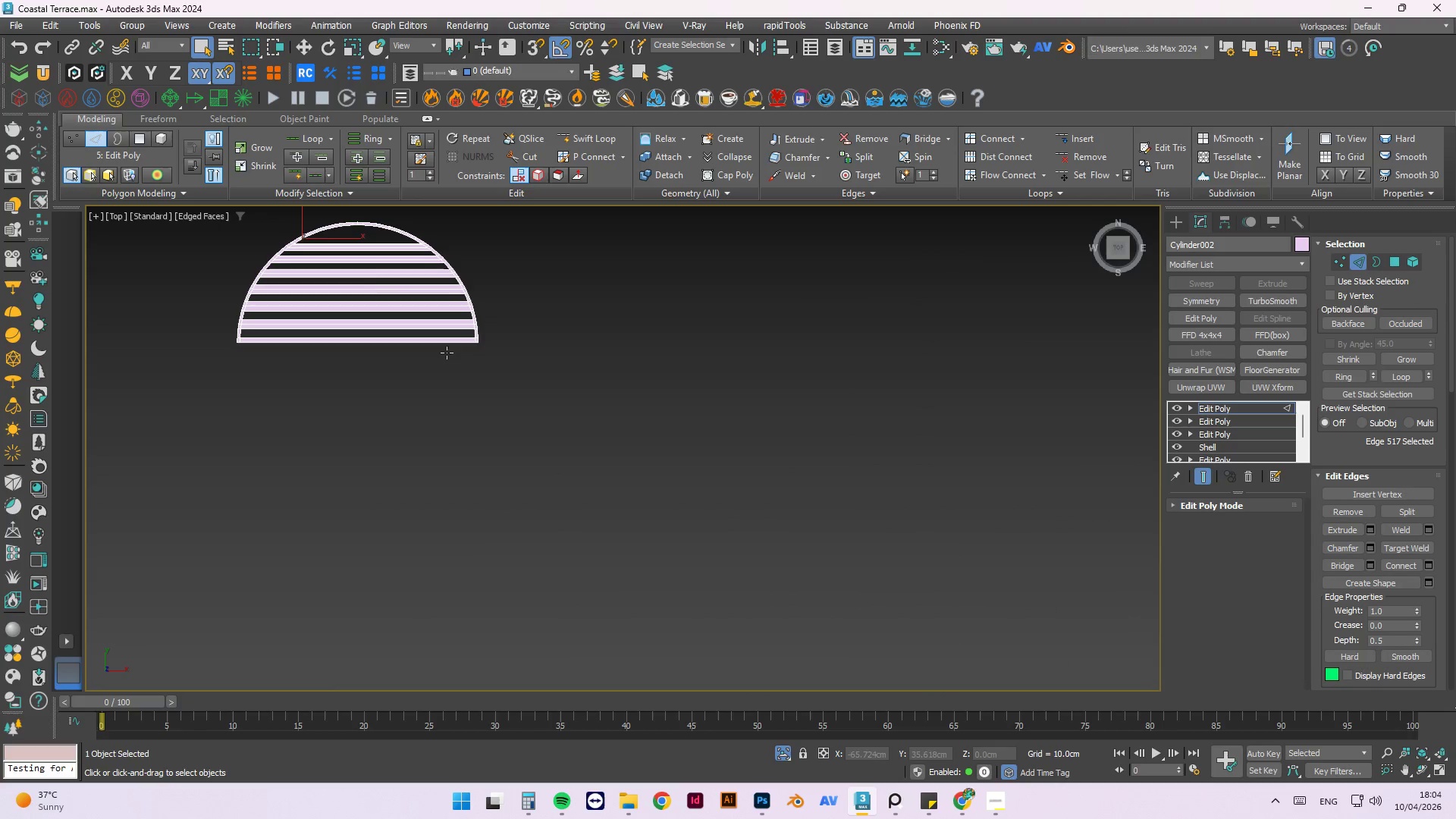 
scroll: coordinate [229, 393], scroll_direction: up, amount: 9.0
 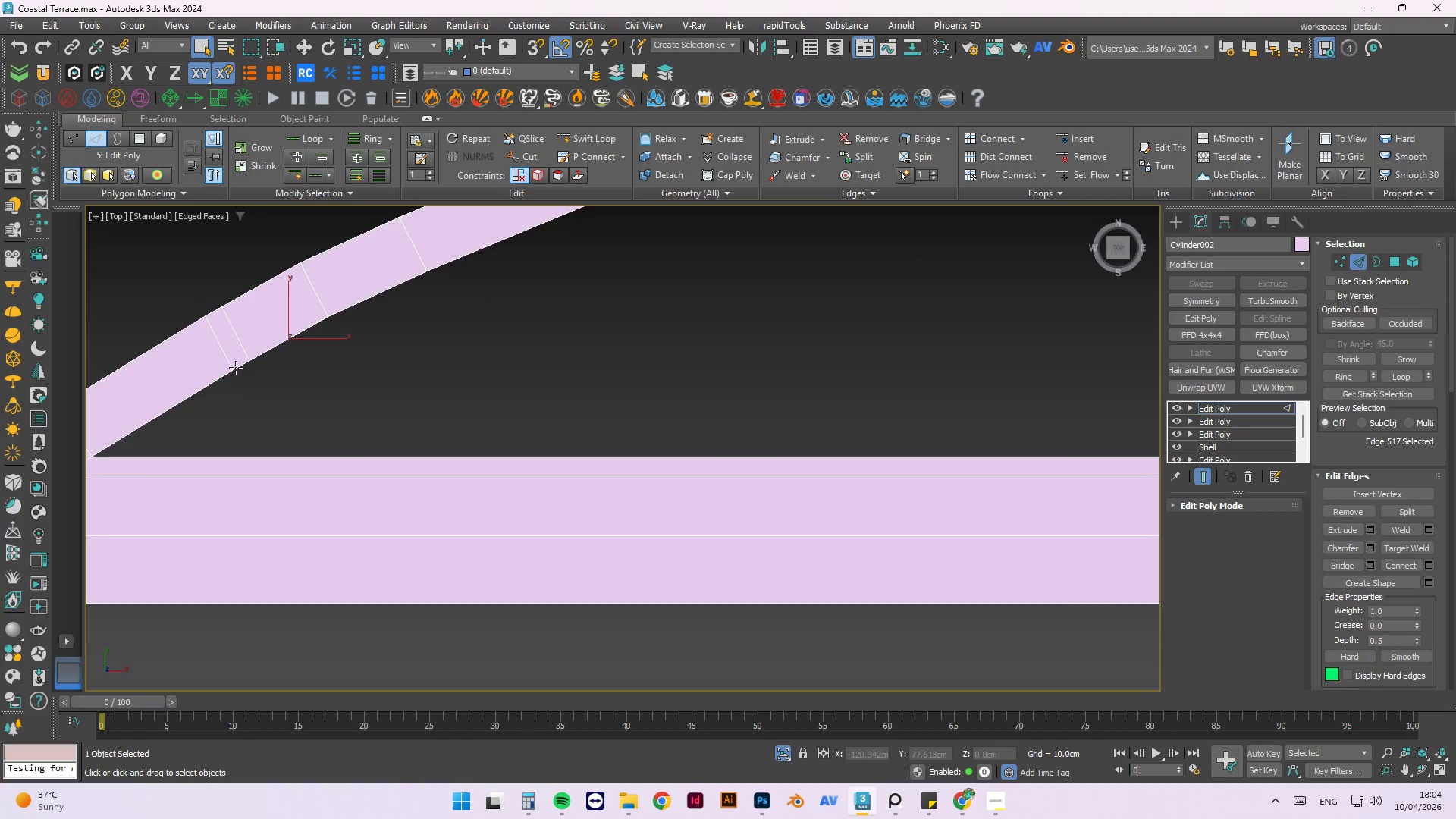 
scroll: coordinate [240, 367], scroll_direction: down, amount: 1.0
 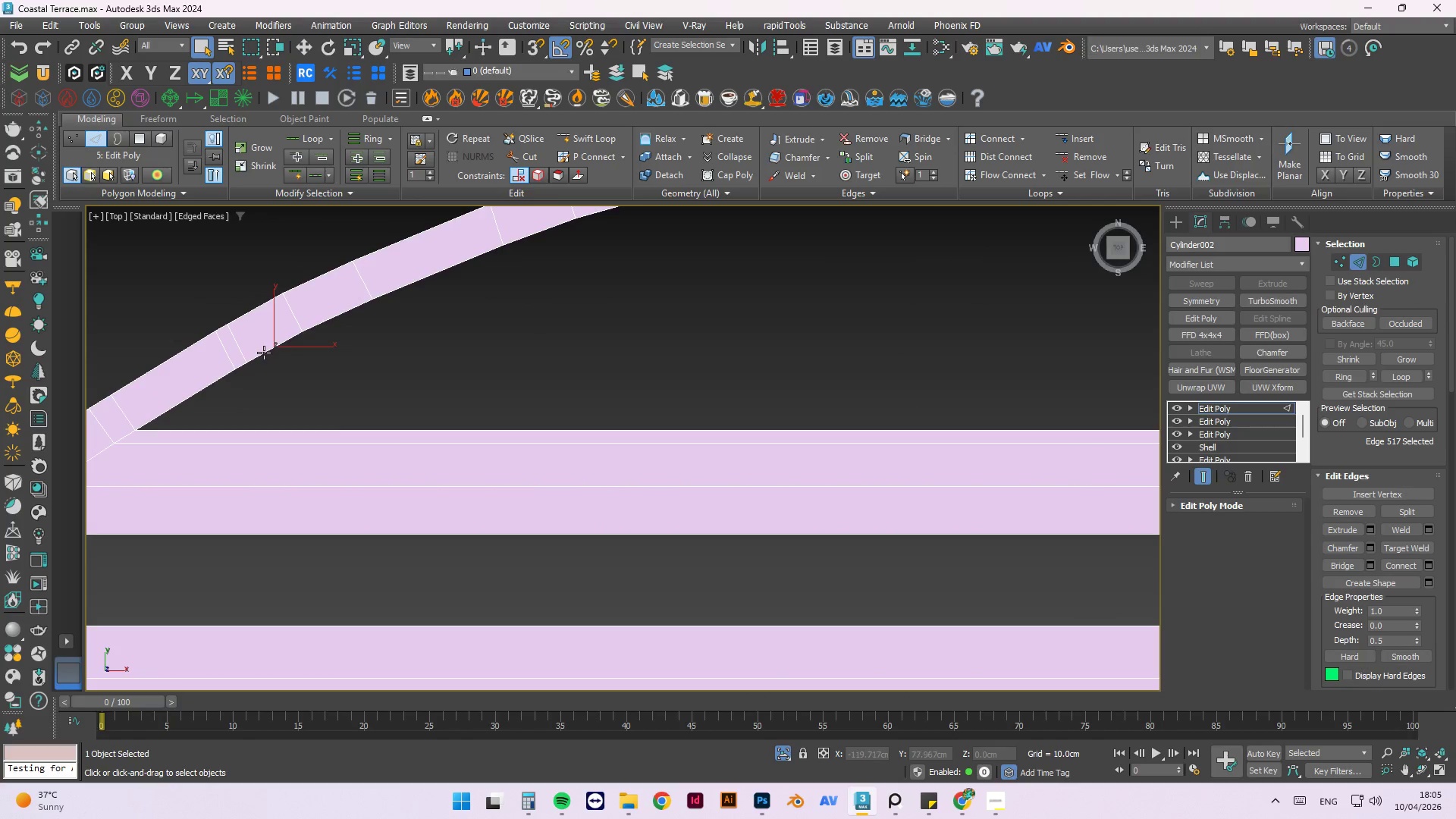 
left_click([264, 353])
 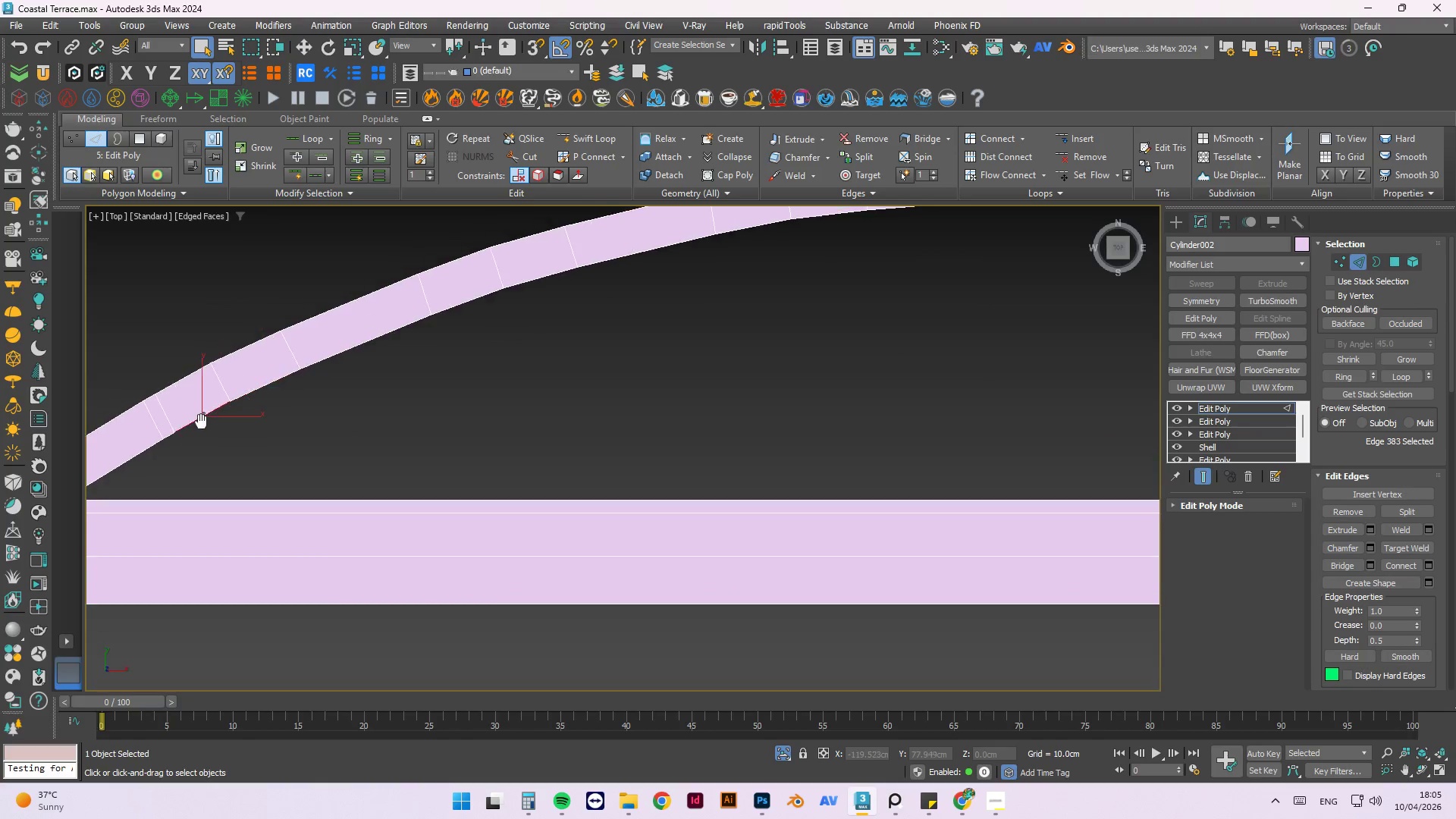 
scroll: coordinate [360, 410], scroll_direction: down, amount: 3.0
 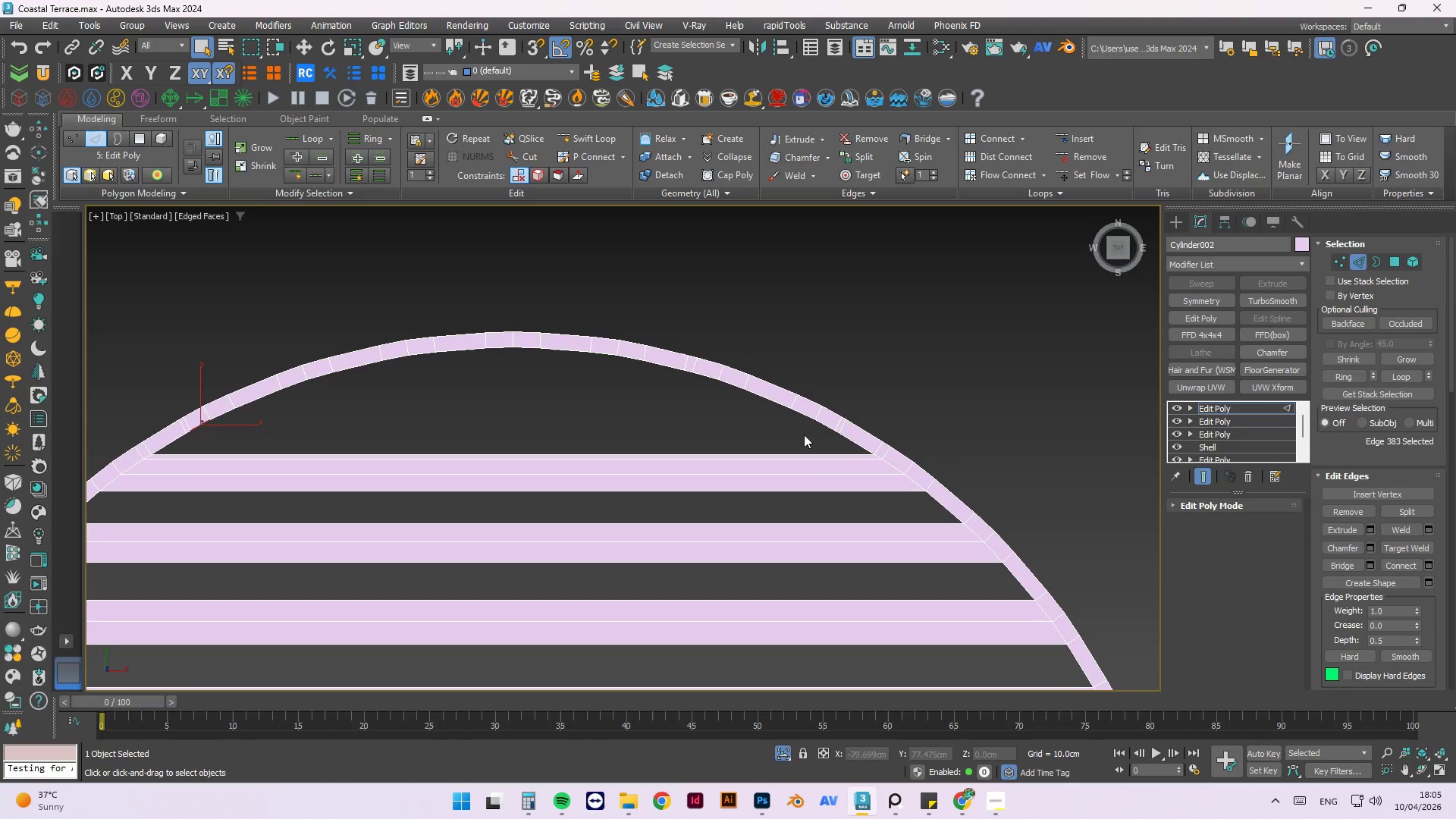 
scroll: coordinate [821, 434], scroll_direction: up, amount: 1.0
 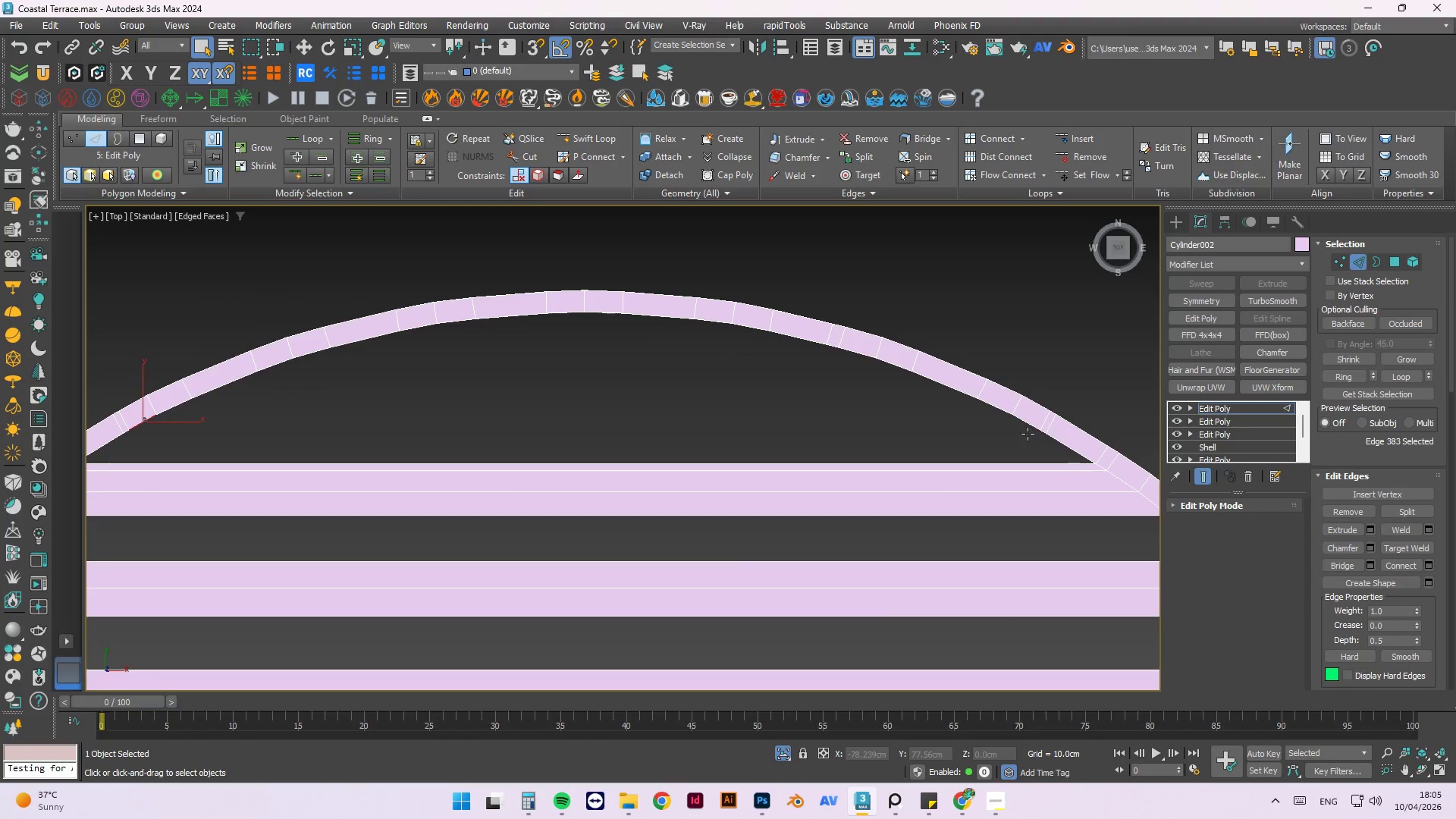 
hold_key(key=ControlLeft, duration=0.84)
left_click([1028, 422])
 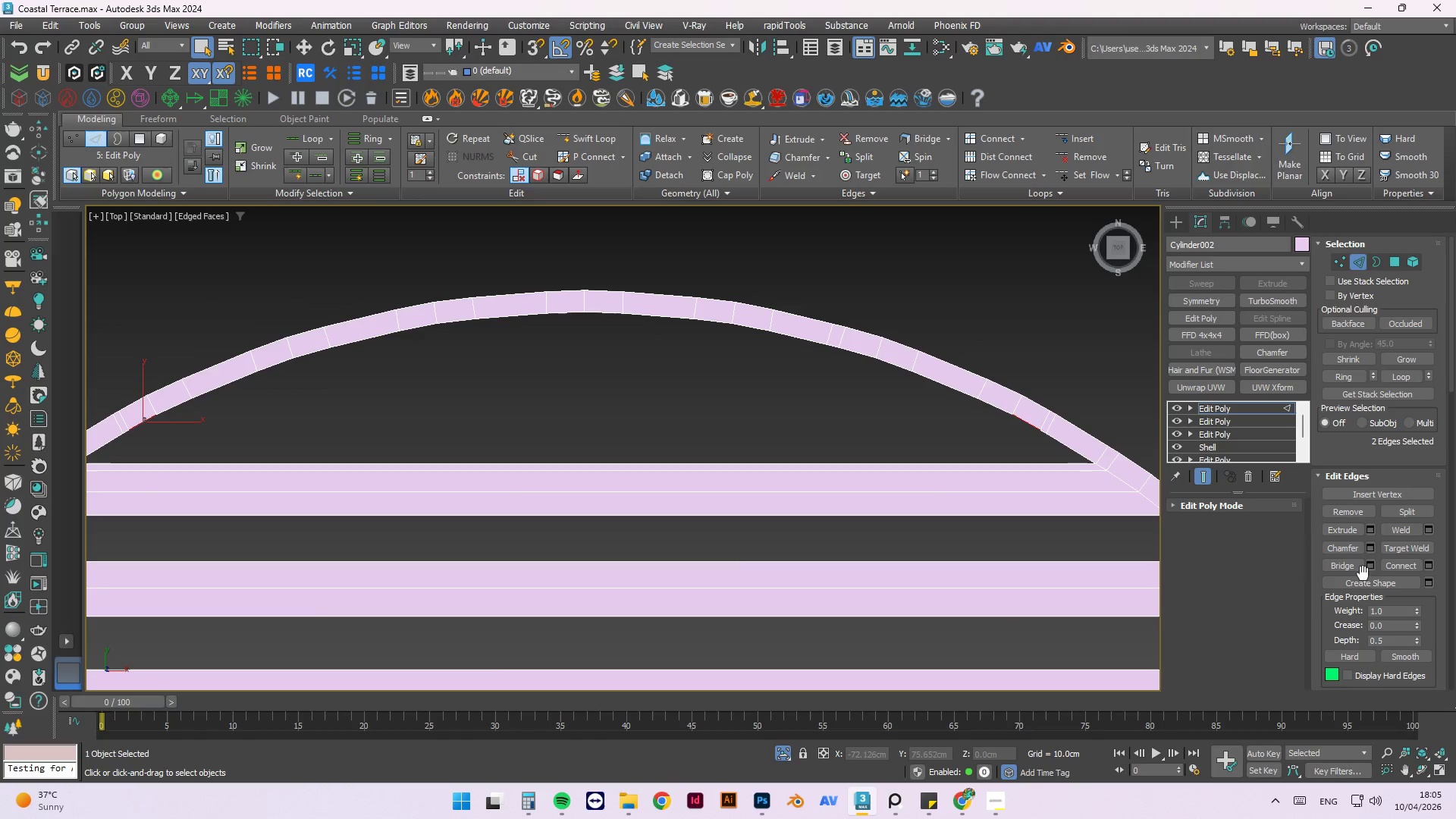 
left_click([1357, 564])
 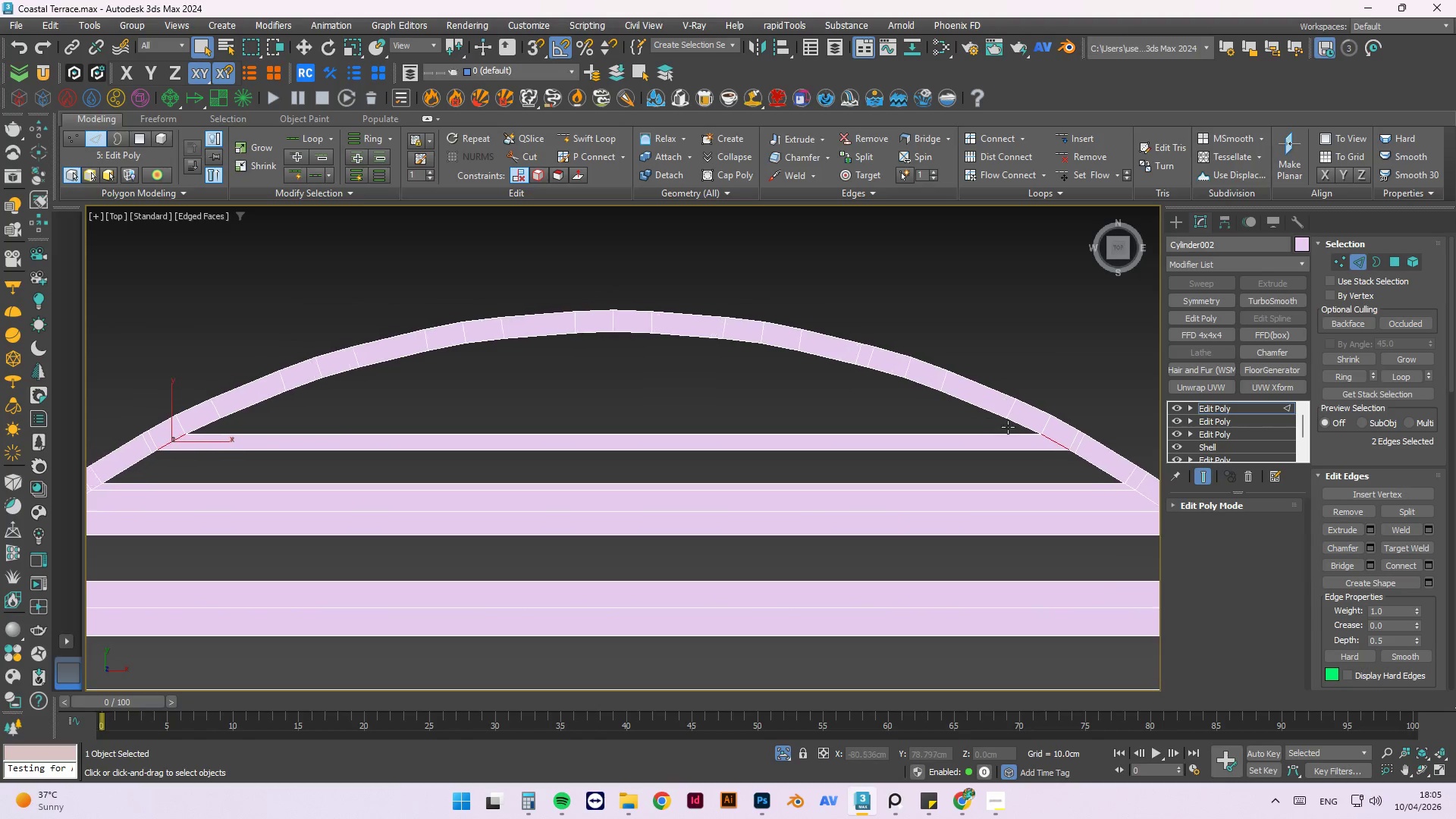 
left_click([1025, 426])
 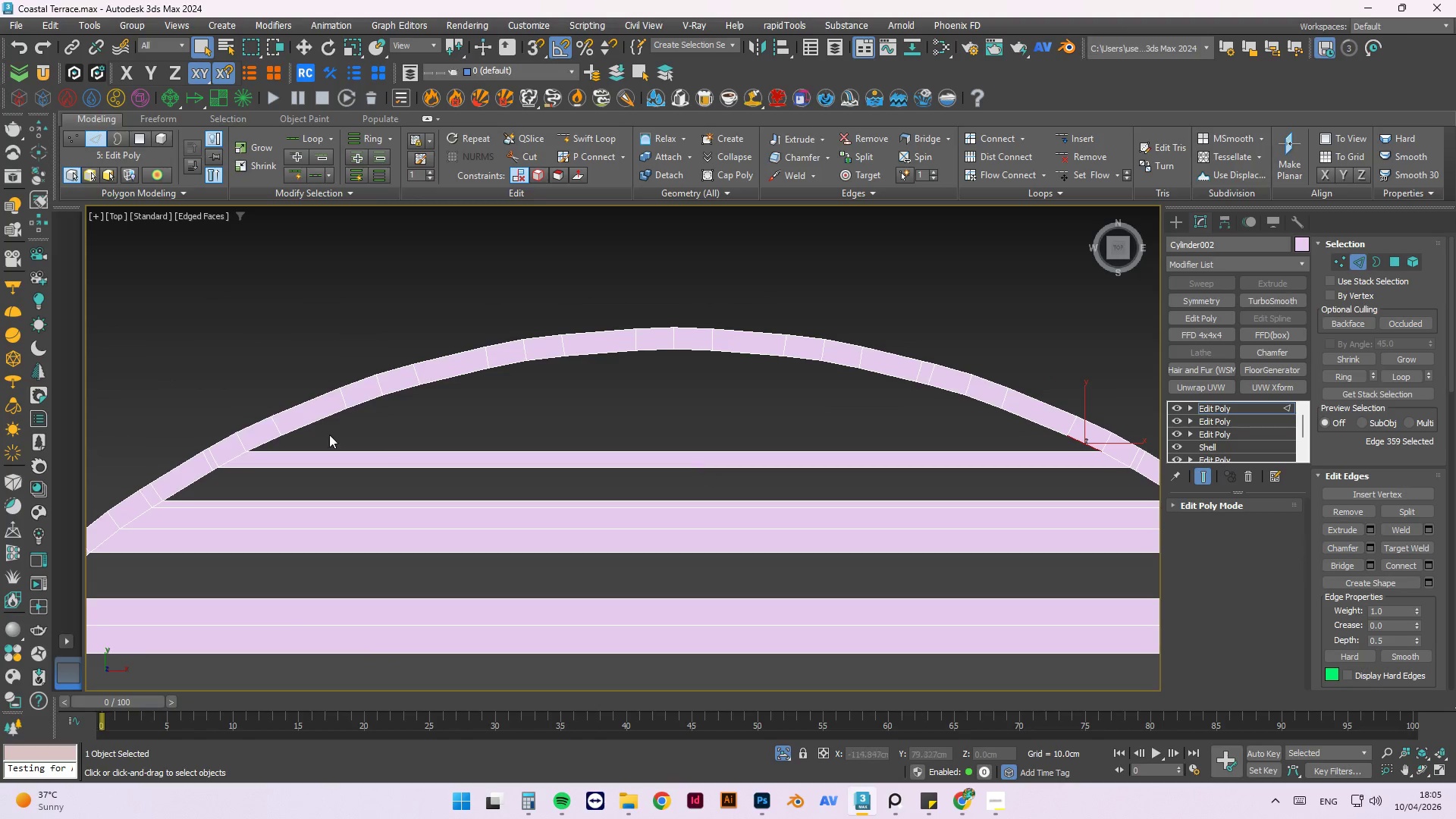 
hold_key(key=ControlLeft, duration=1.5)
left_click([267, 444])
 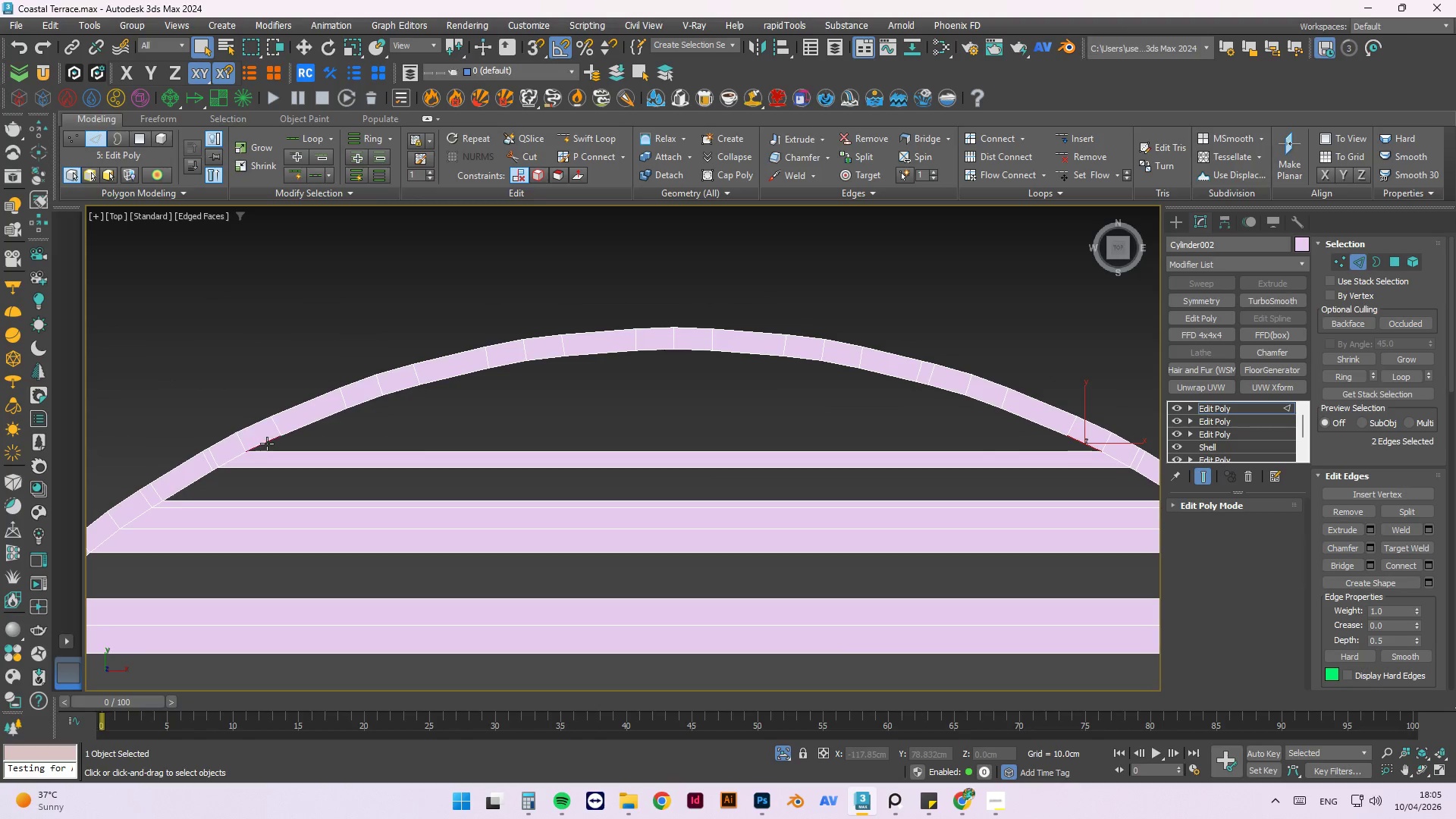 
hold_key(key=ControlLeft, duration=0.39)
 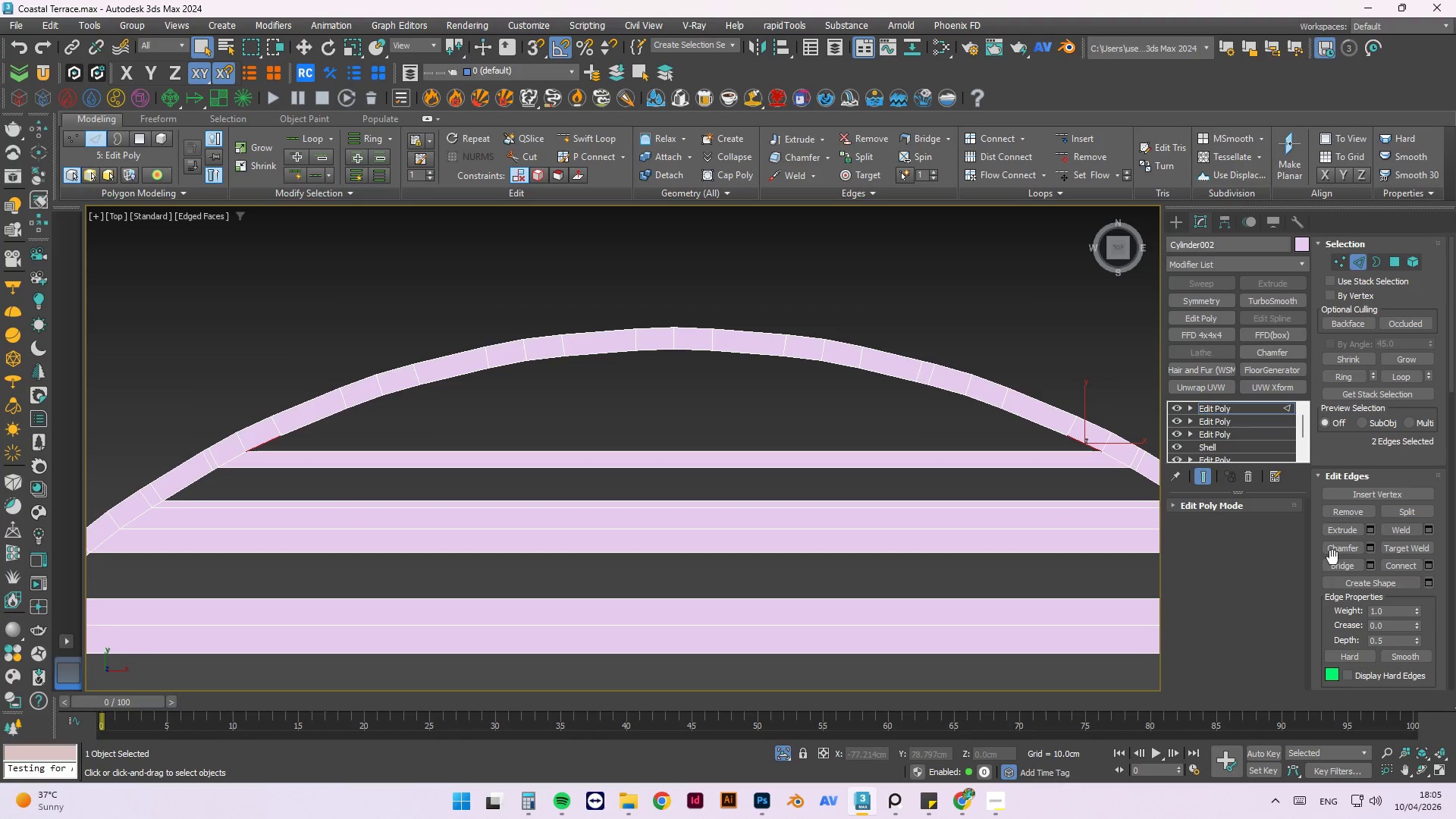 
left_click([1334, 561])
 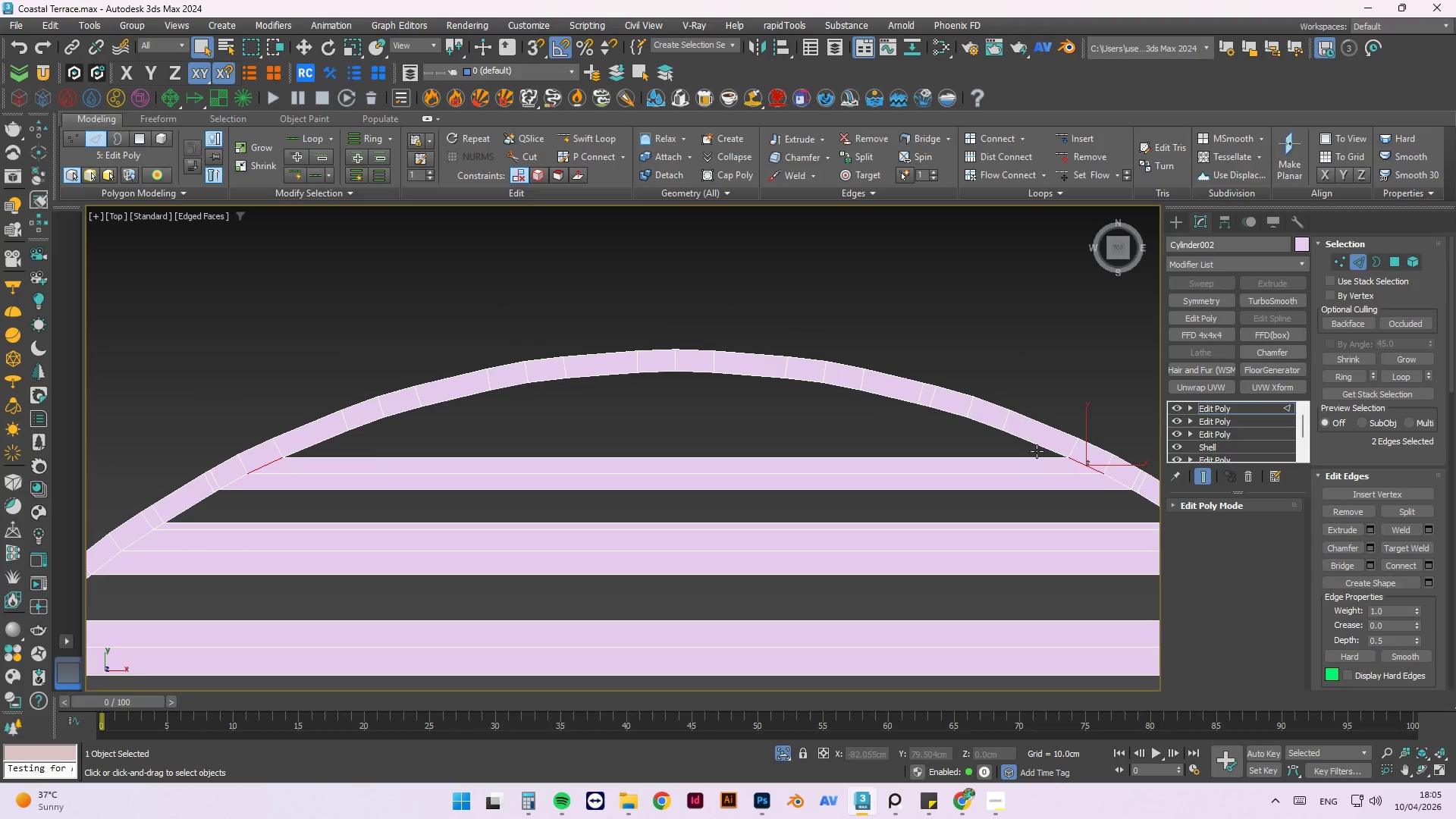 
left_click([1039, 447])
 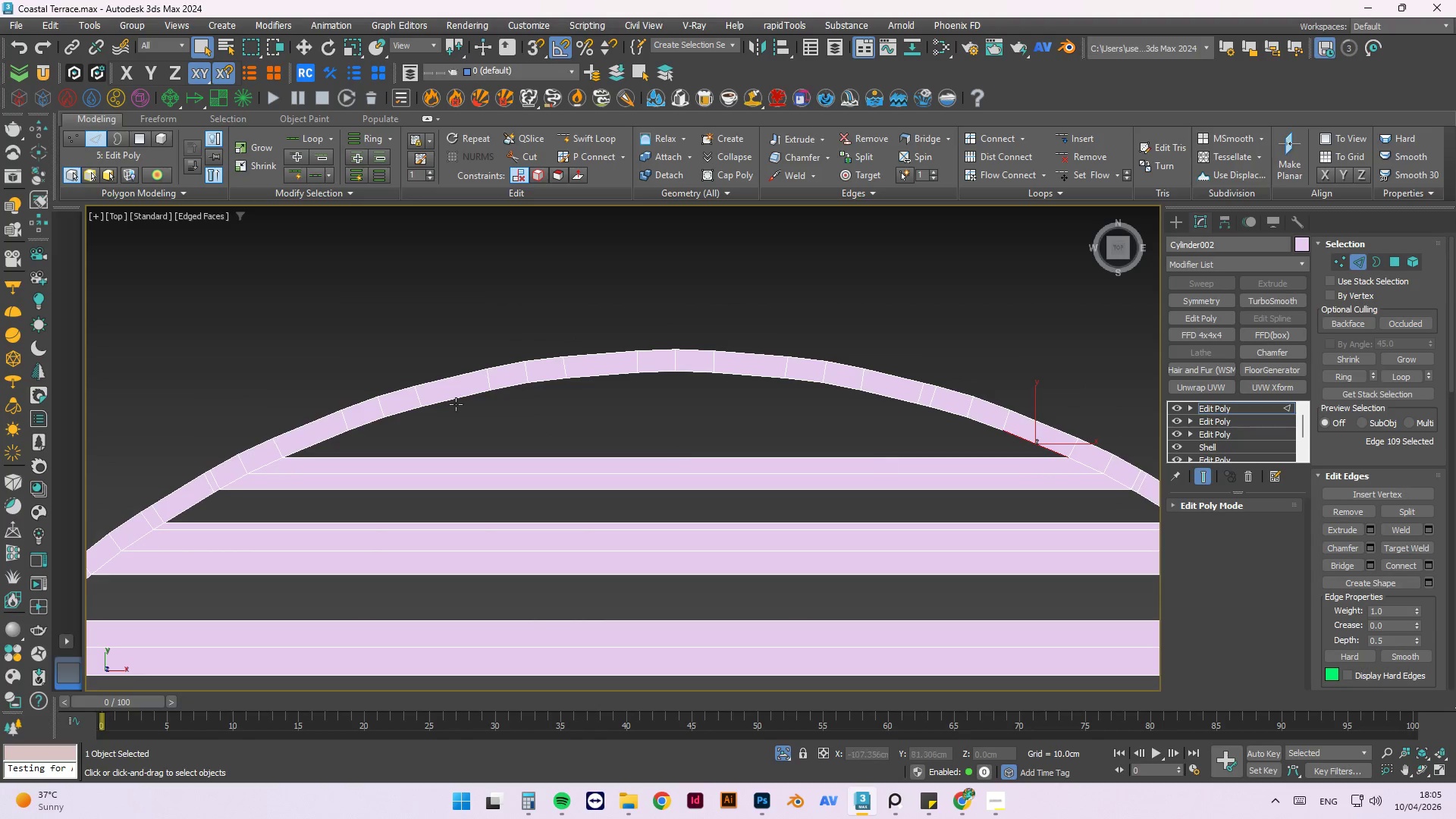 
hold_key(key=ControlLeft, duration=1.17)
left_click([321, 441])
 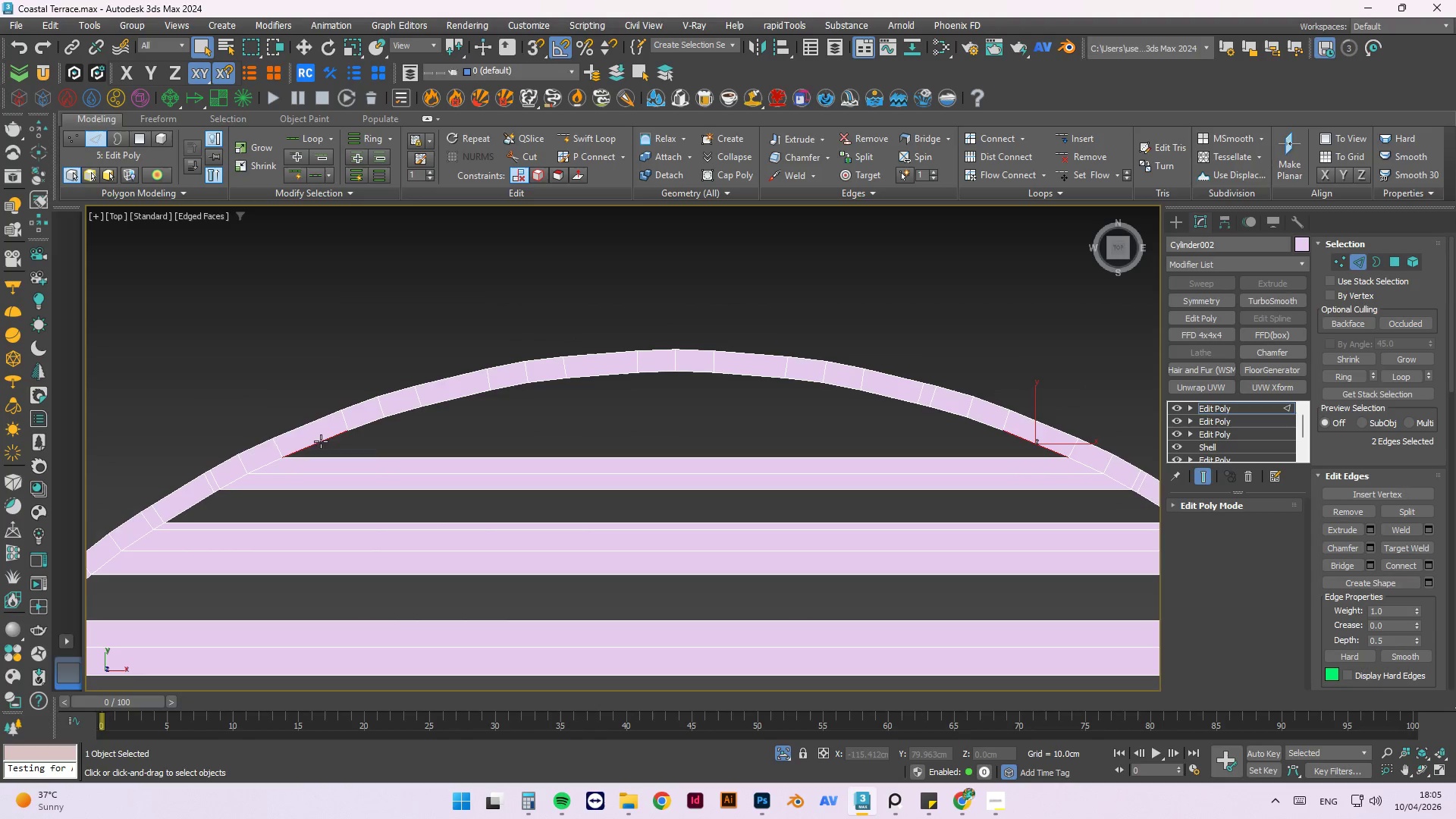 
hold_key(key=ControlLeft, duration=3.83)
left_click([1354, 563])
 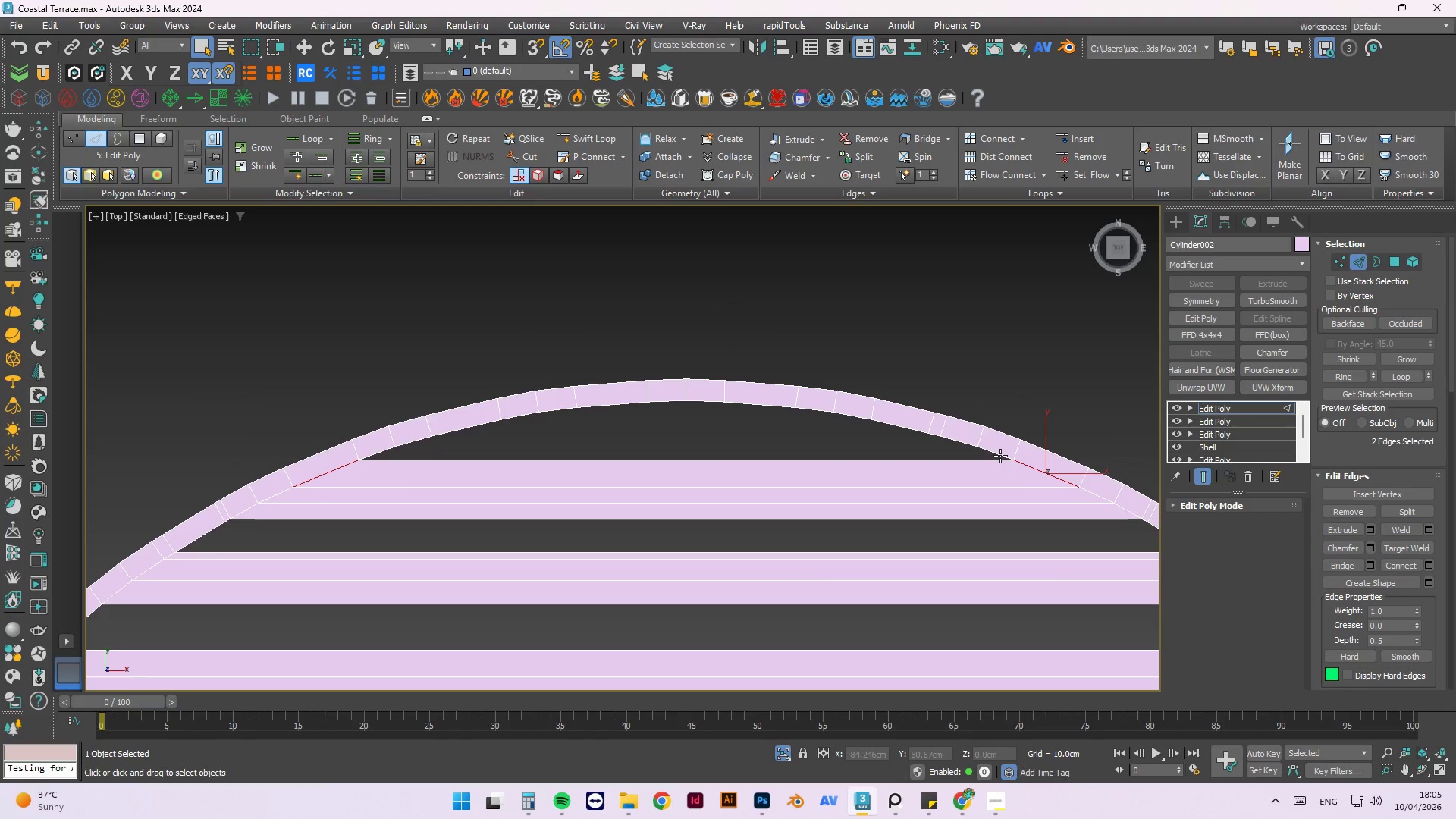 
left_click([1000, 456])
 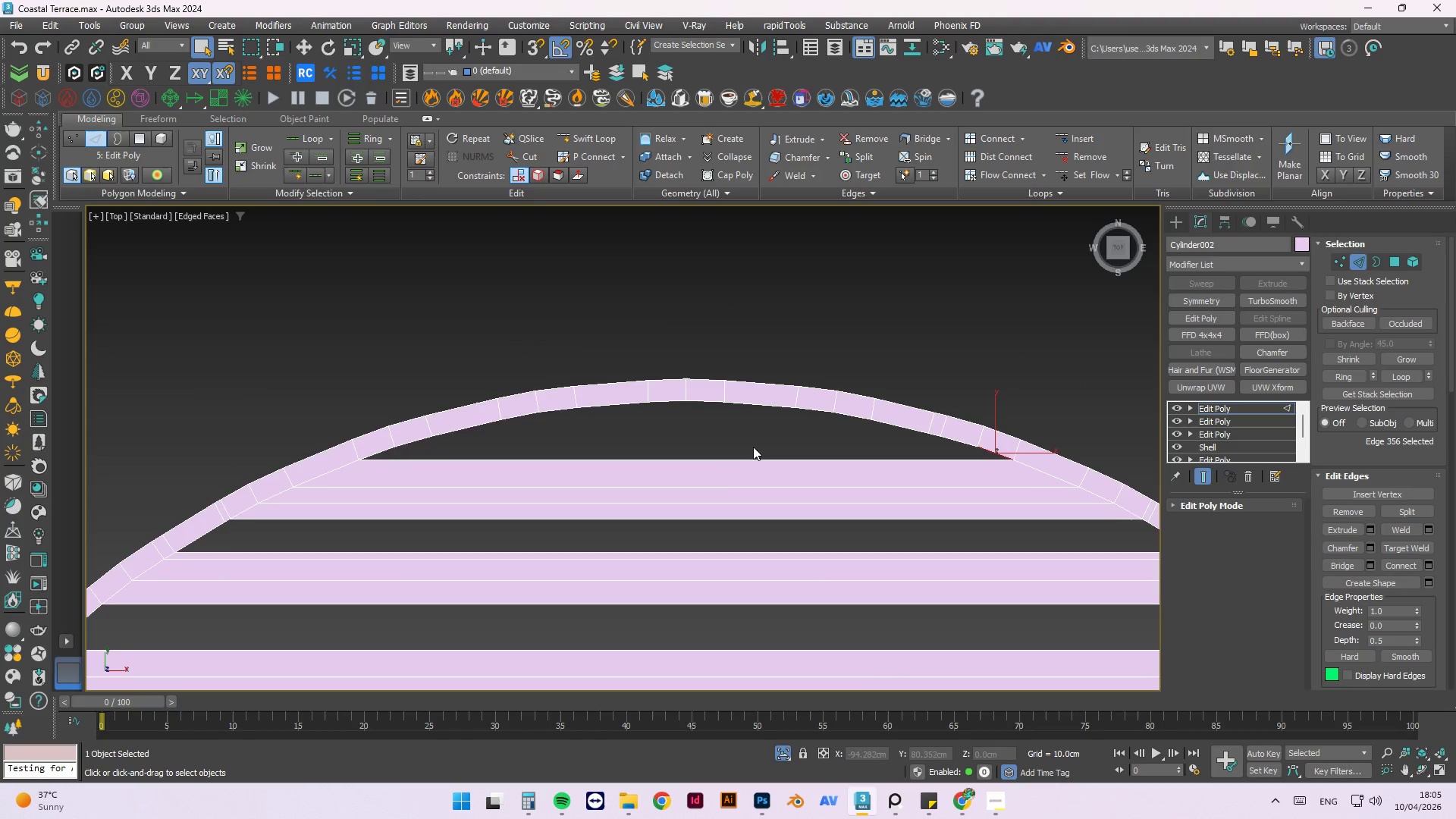 
hold_key(key=ControlLeft, duration=1.45)
left_click([383, 449])
 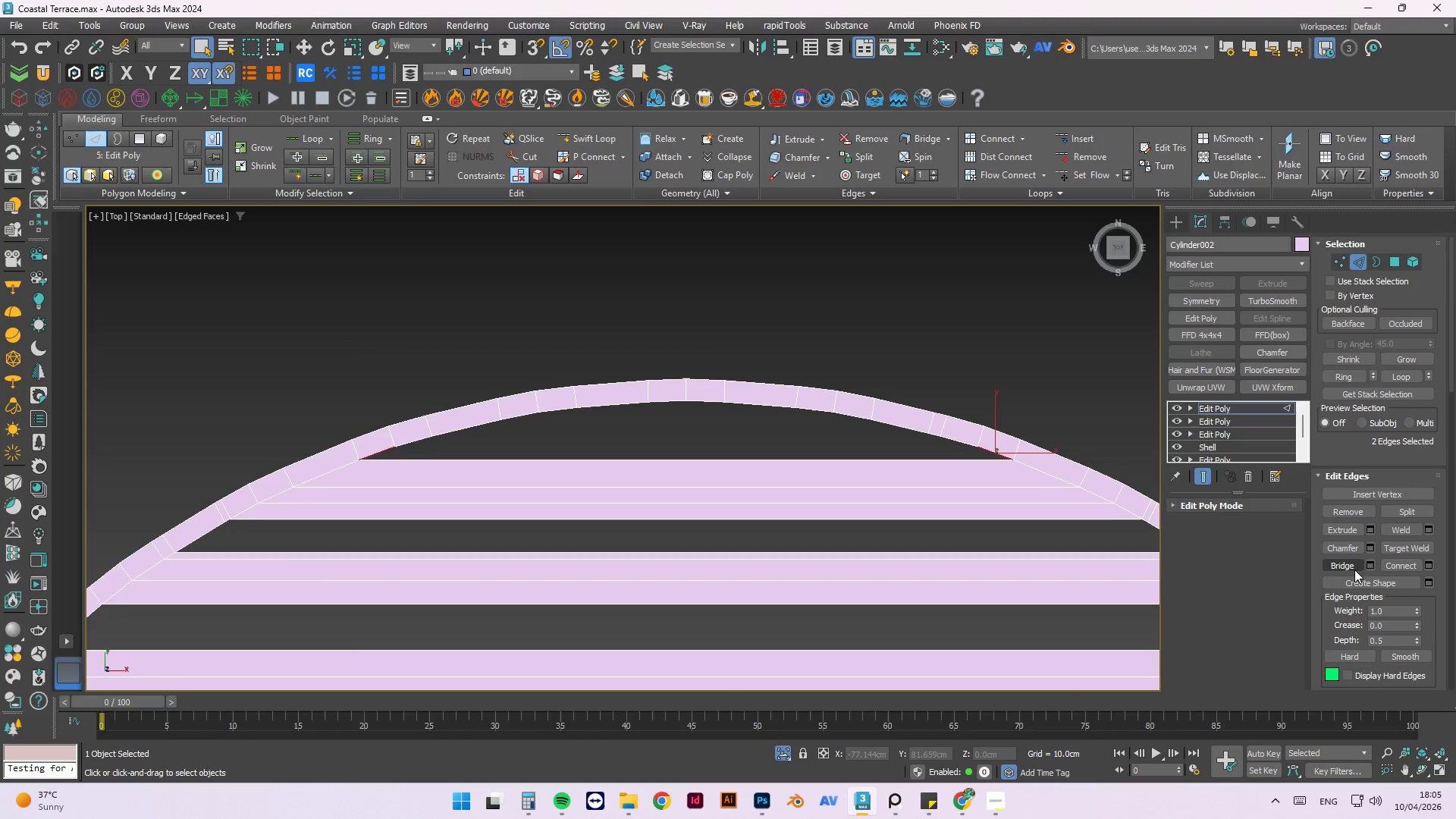 
left_click([1348, 568])
 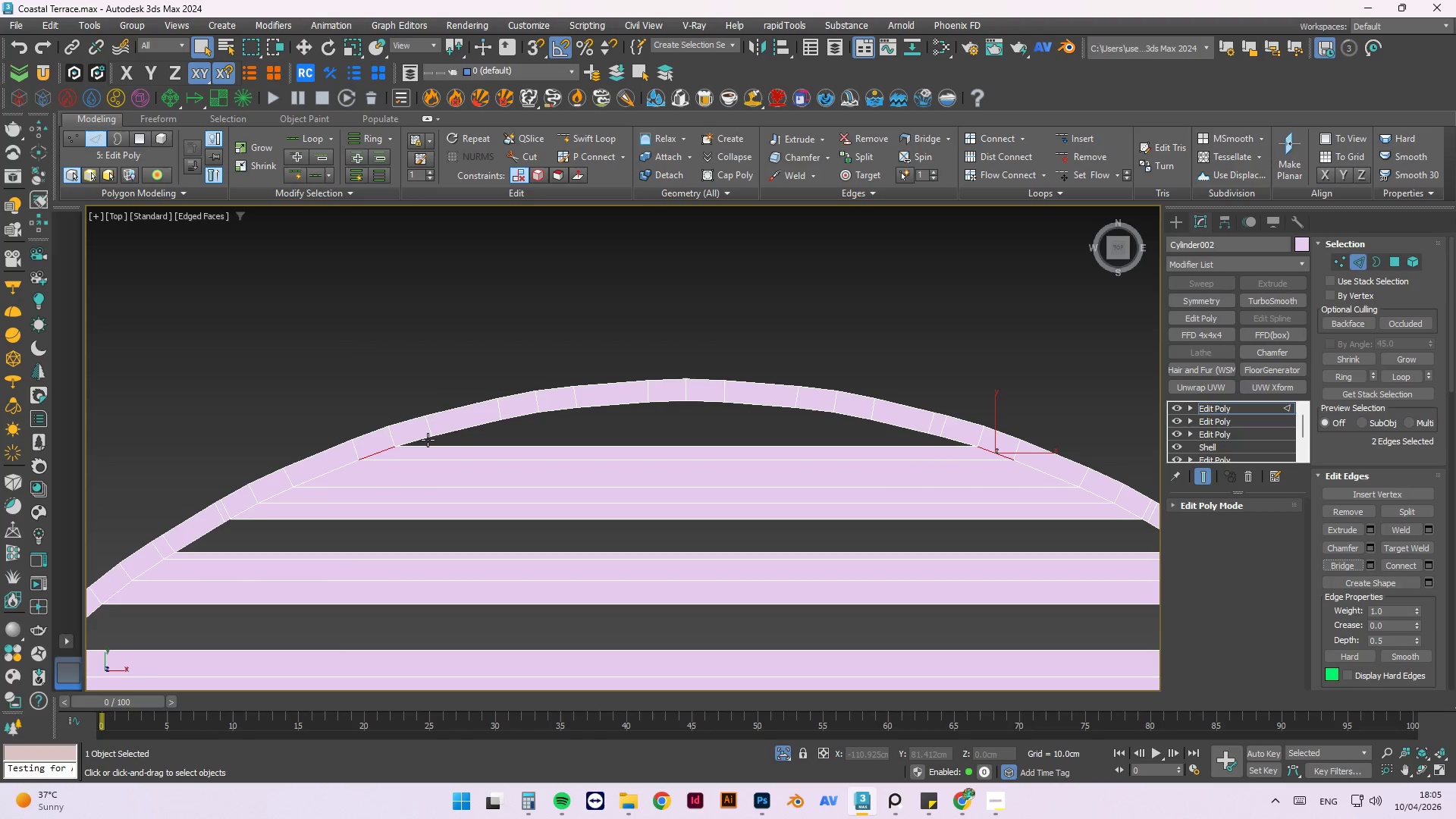 
left_click([422, 440])
 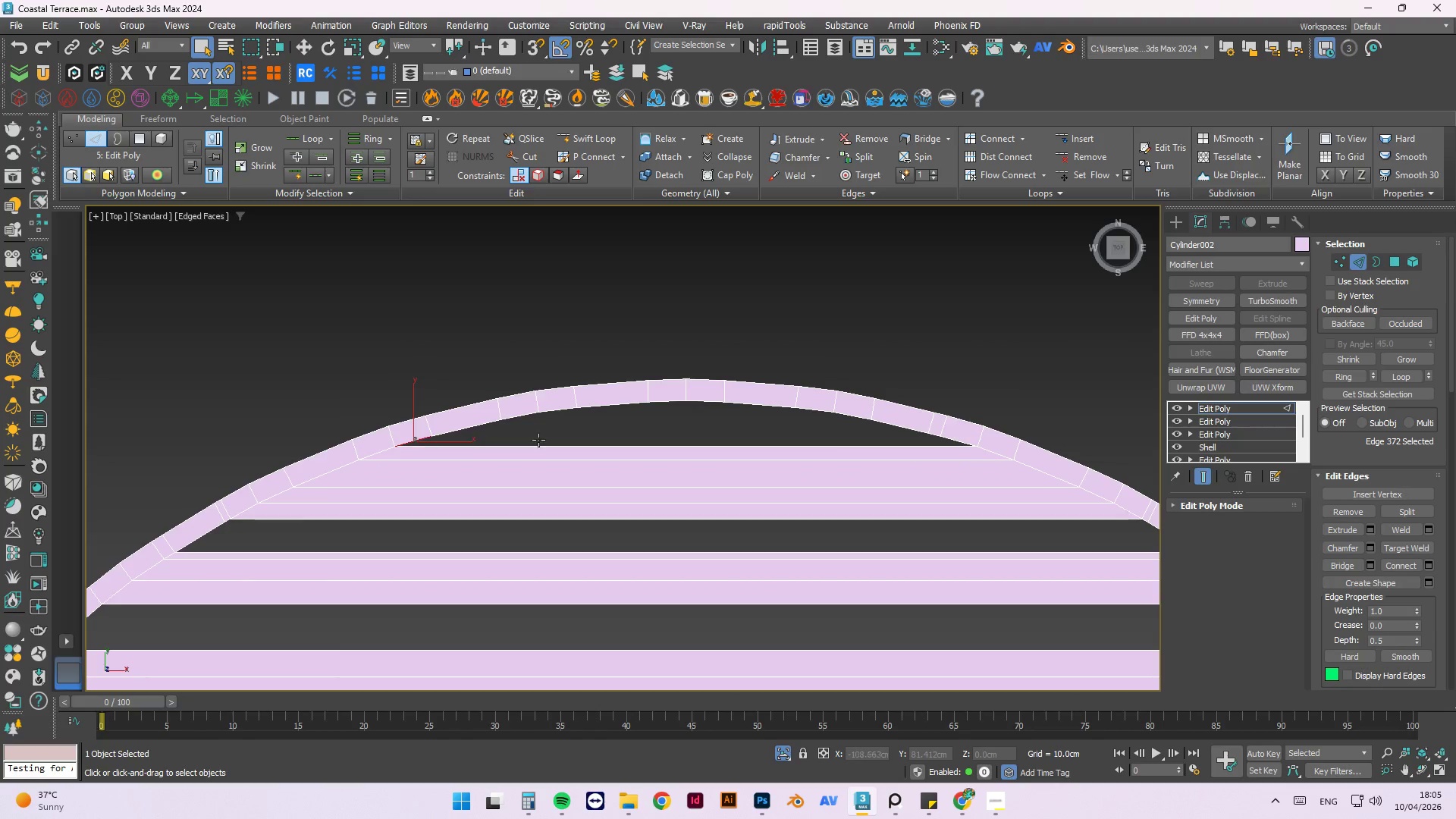 
hold_key(key=ControlLeft, duration=1.5)
 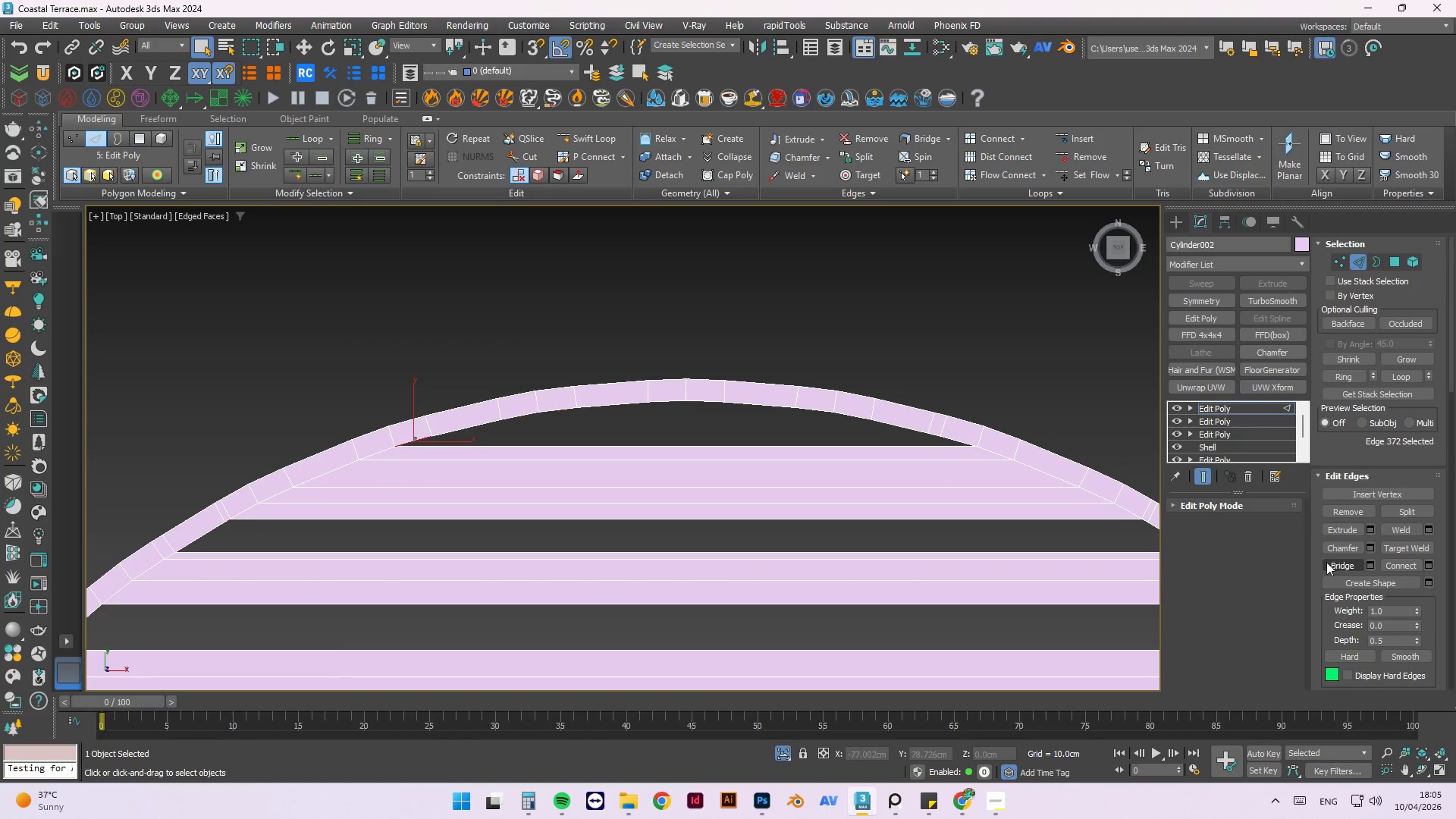 
key(Control+ControlLeft)
 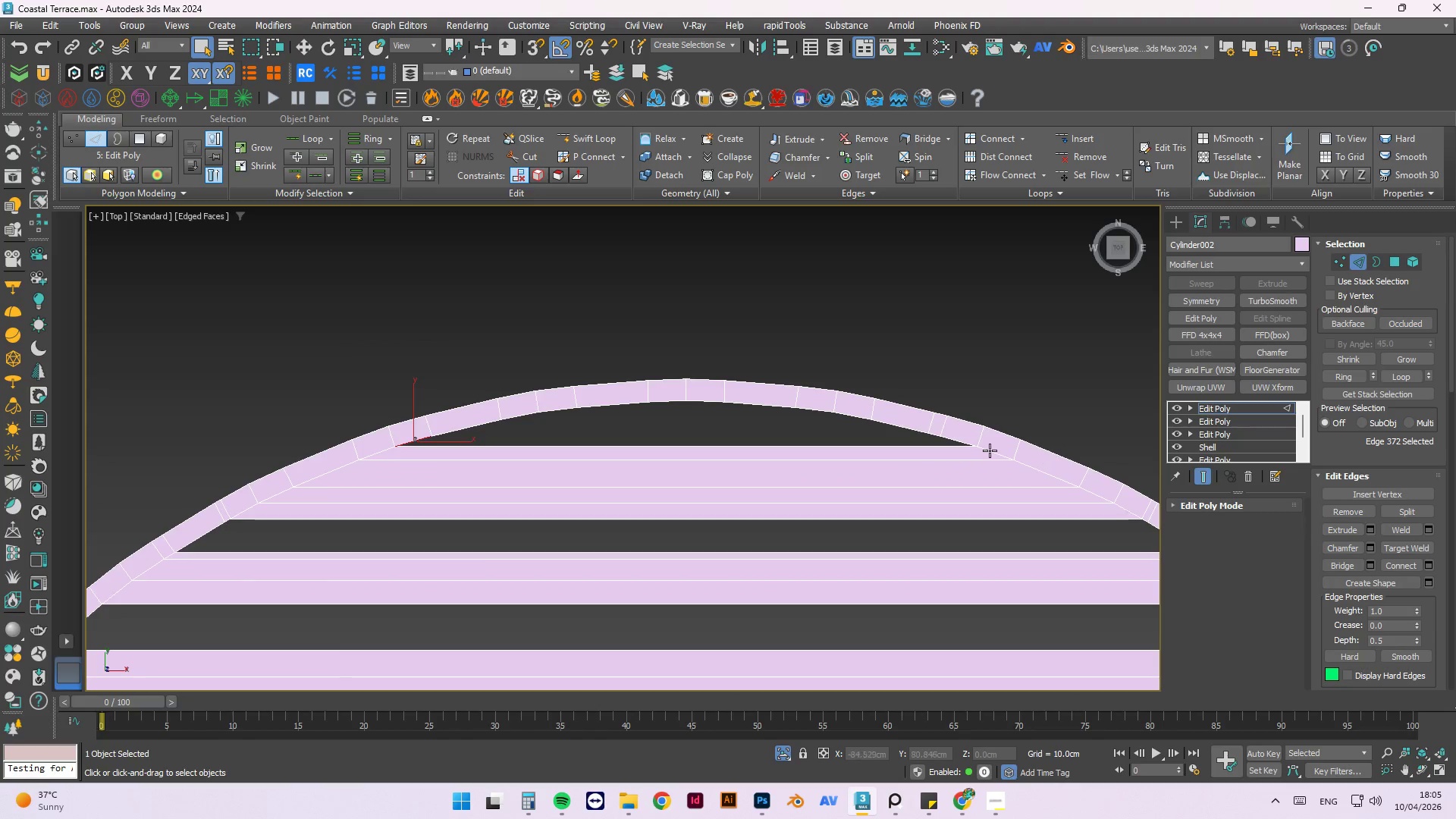 
hold_key(key=ControlLeft, duration=0.91)
left_click([956, 438])
 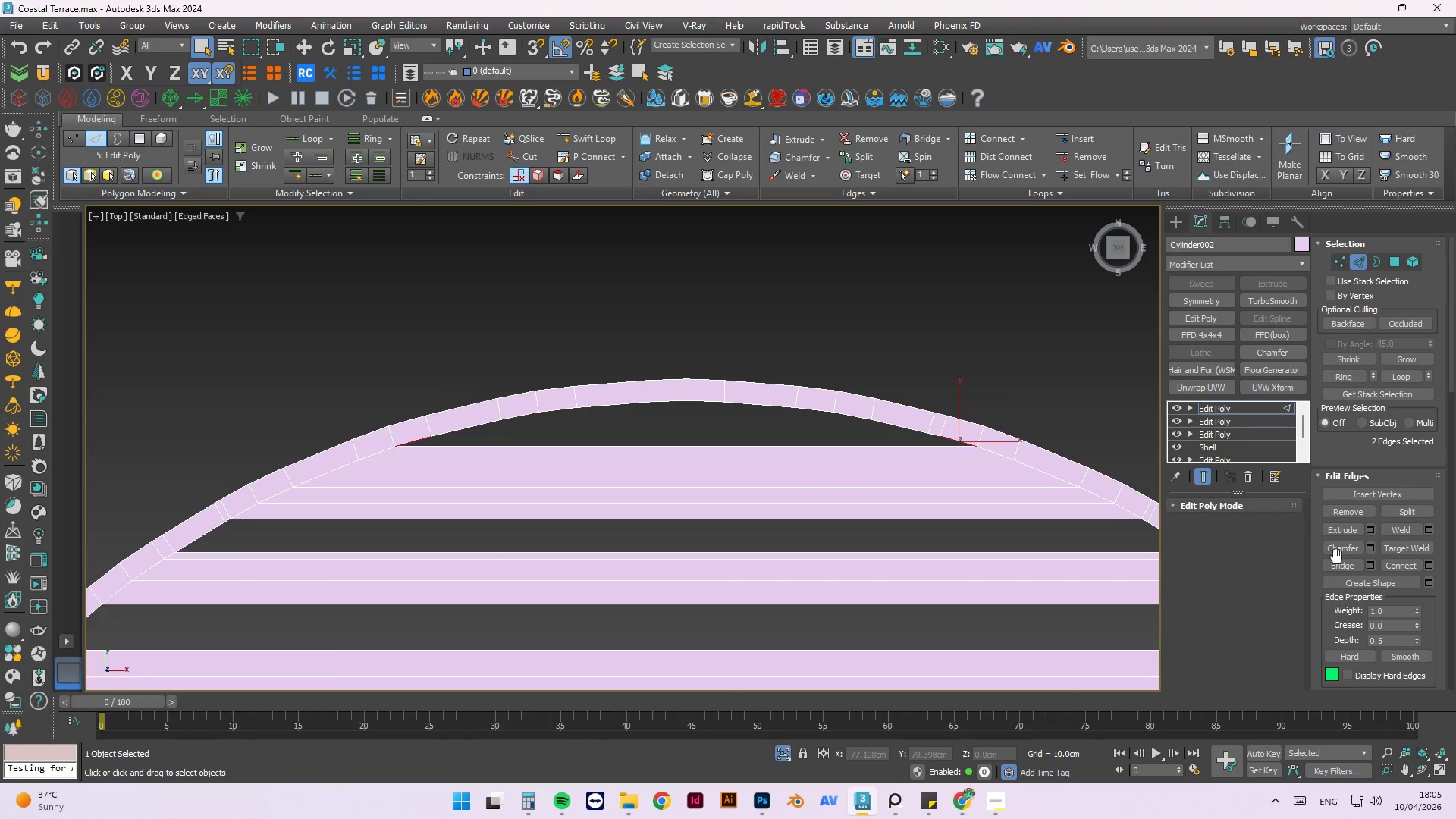 
left_click([1335, 563])
 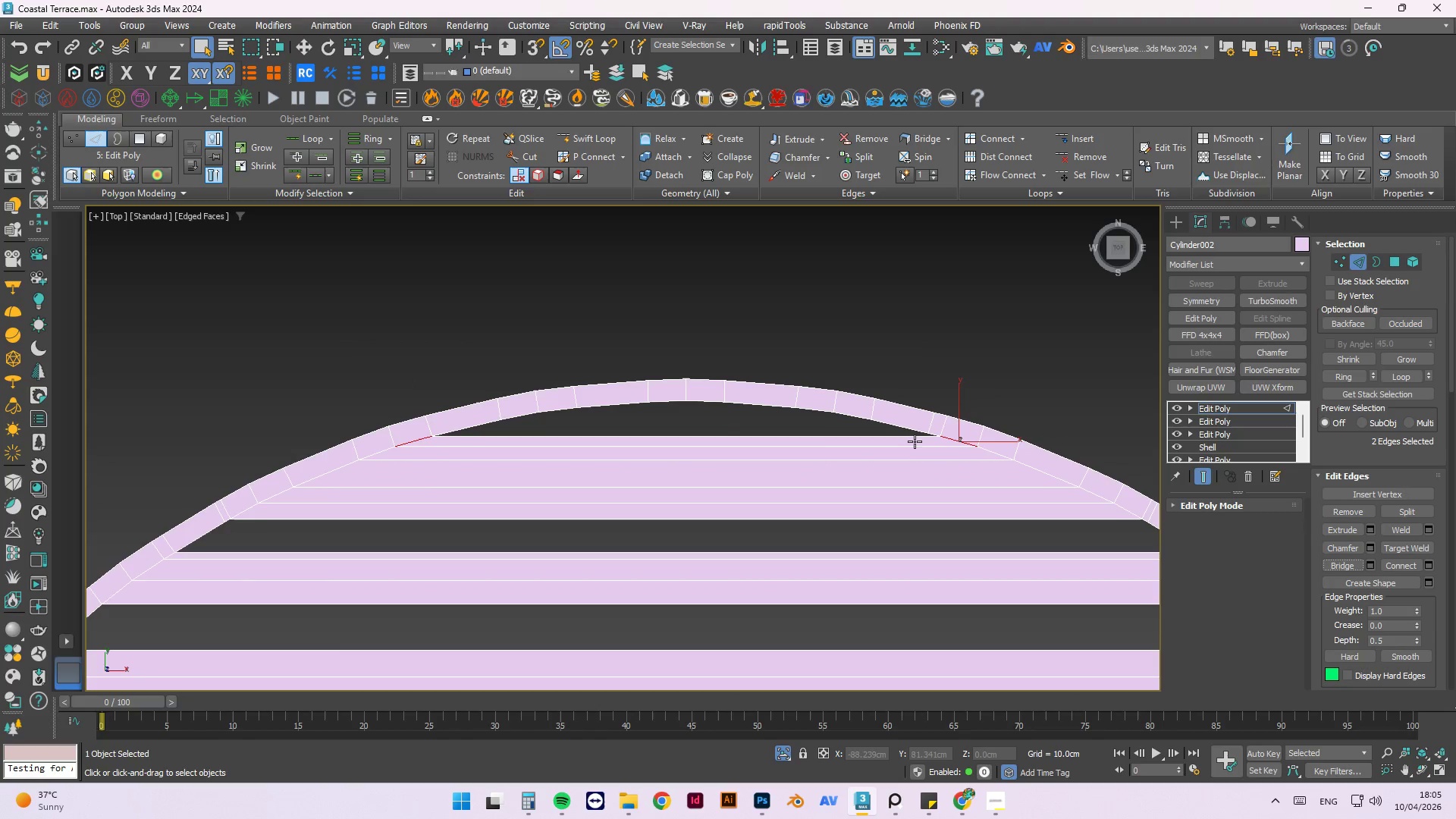 
scroll: coordinate [928, 433], scroll_direction: up, amount: 1.0
 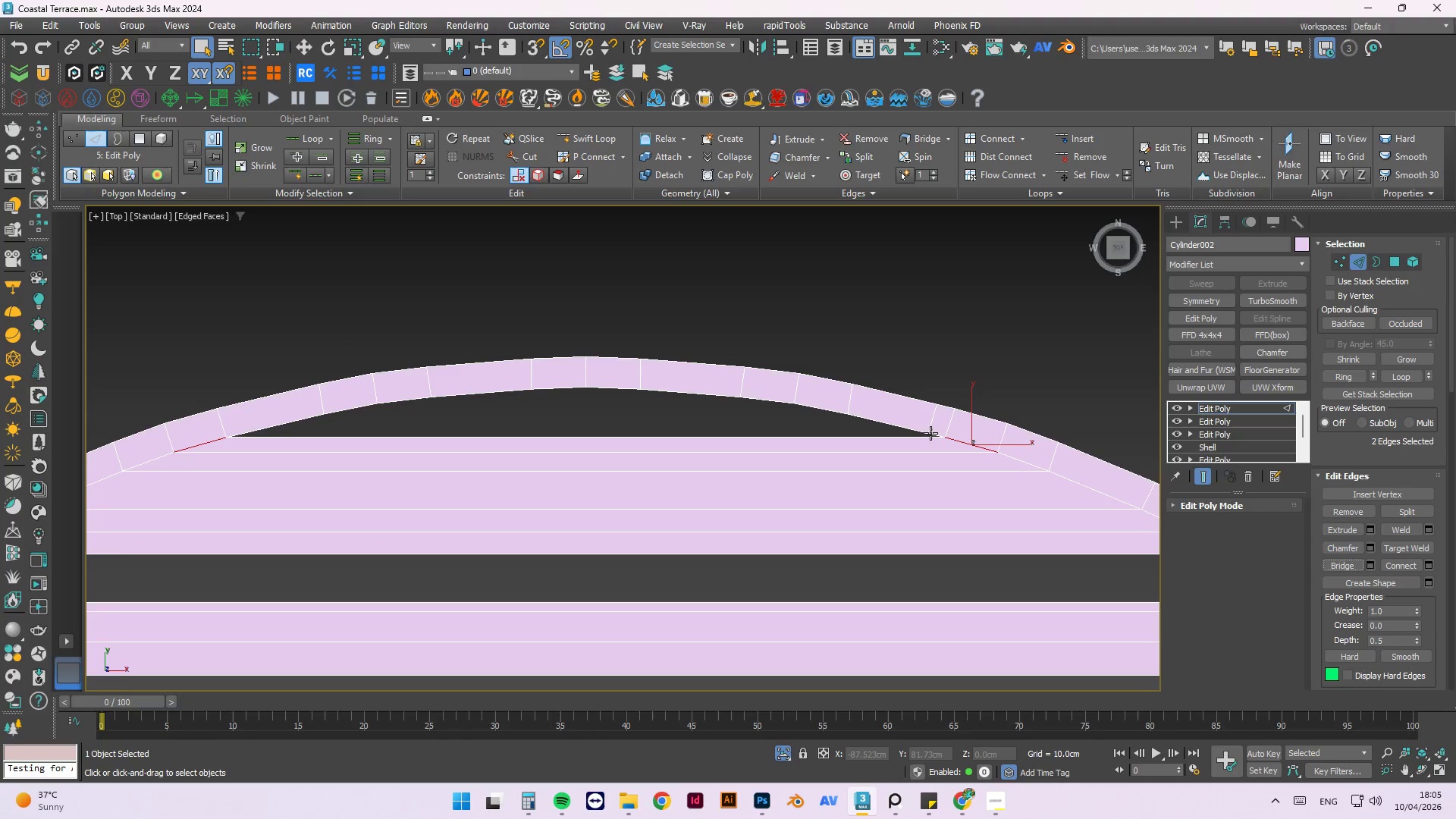 
left_click([930, 433])
 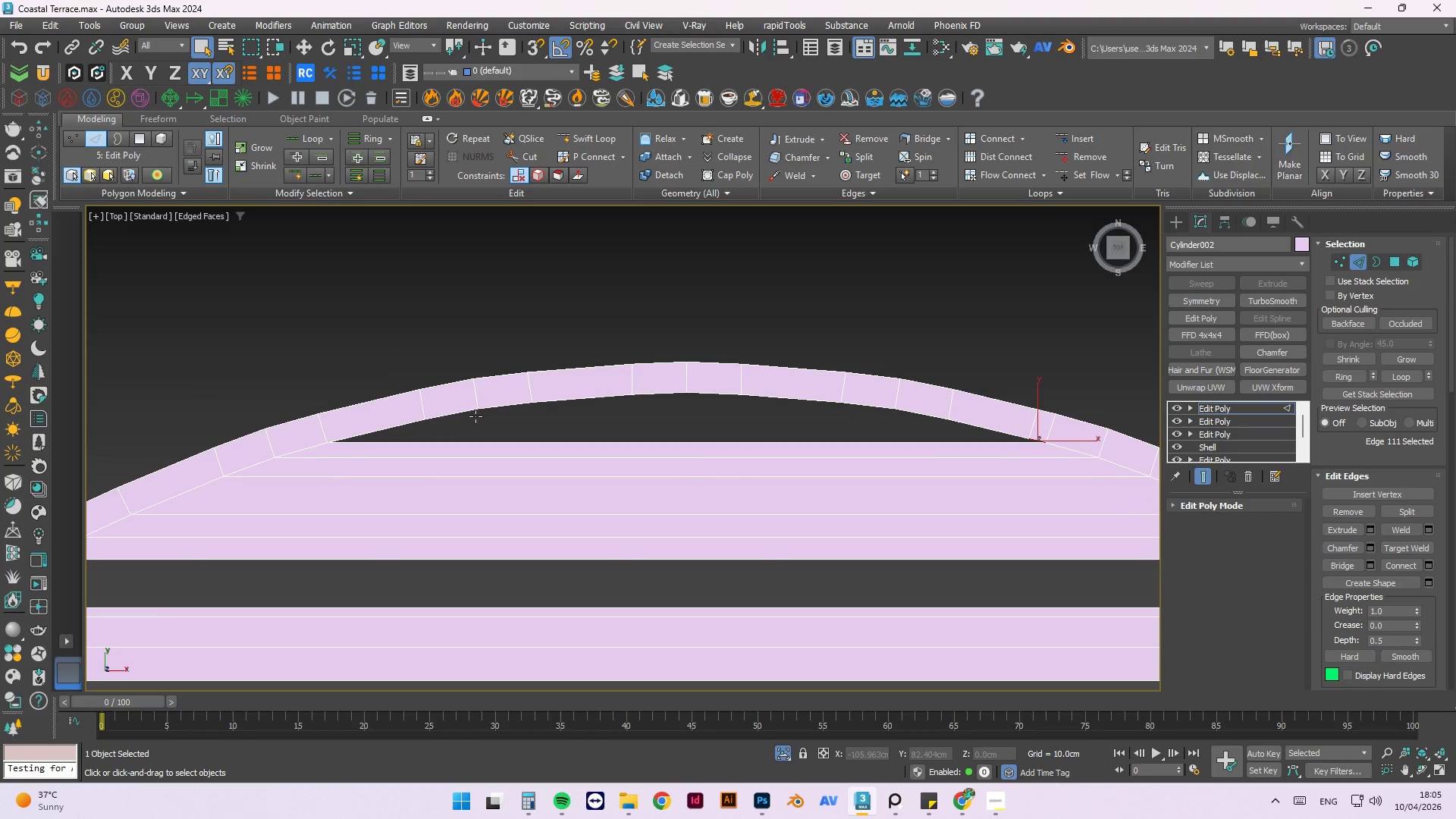 
middle_click([752, 397])
 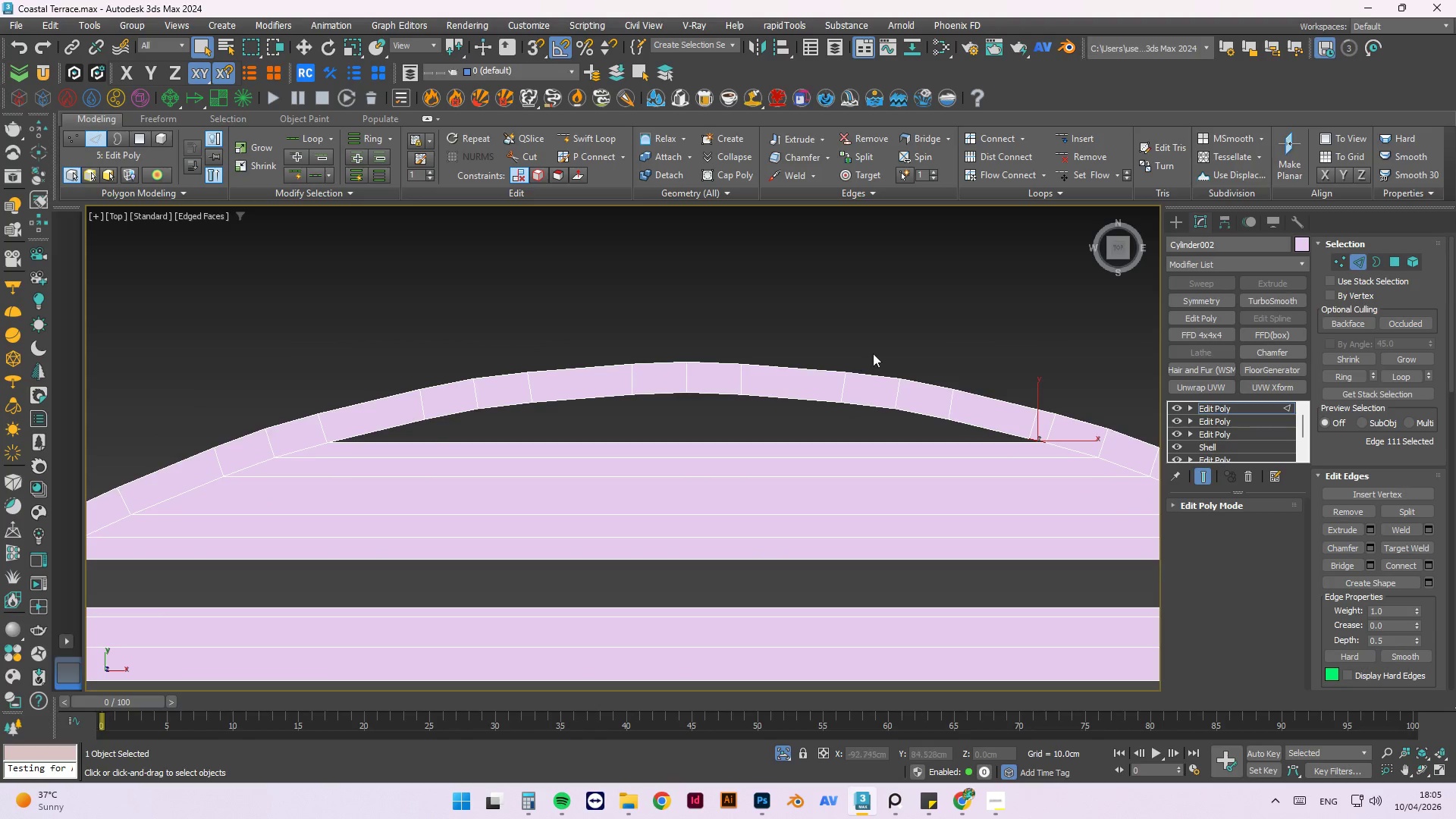 
left_click([946, 308])
 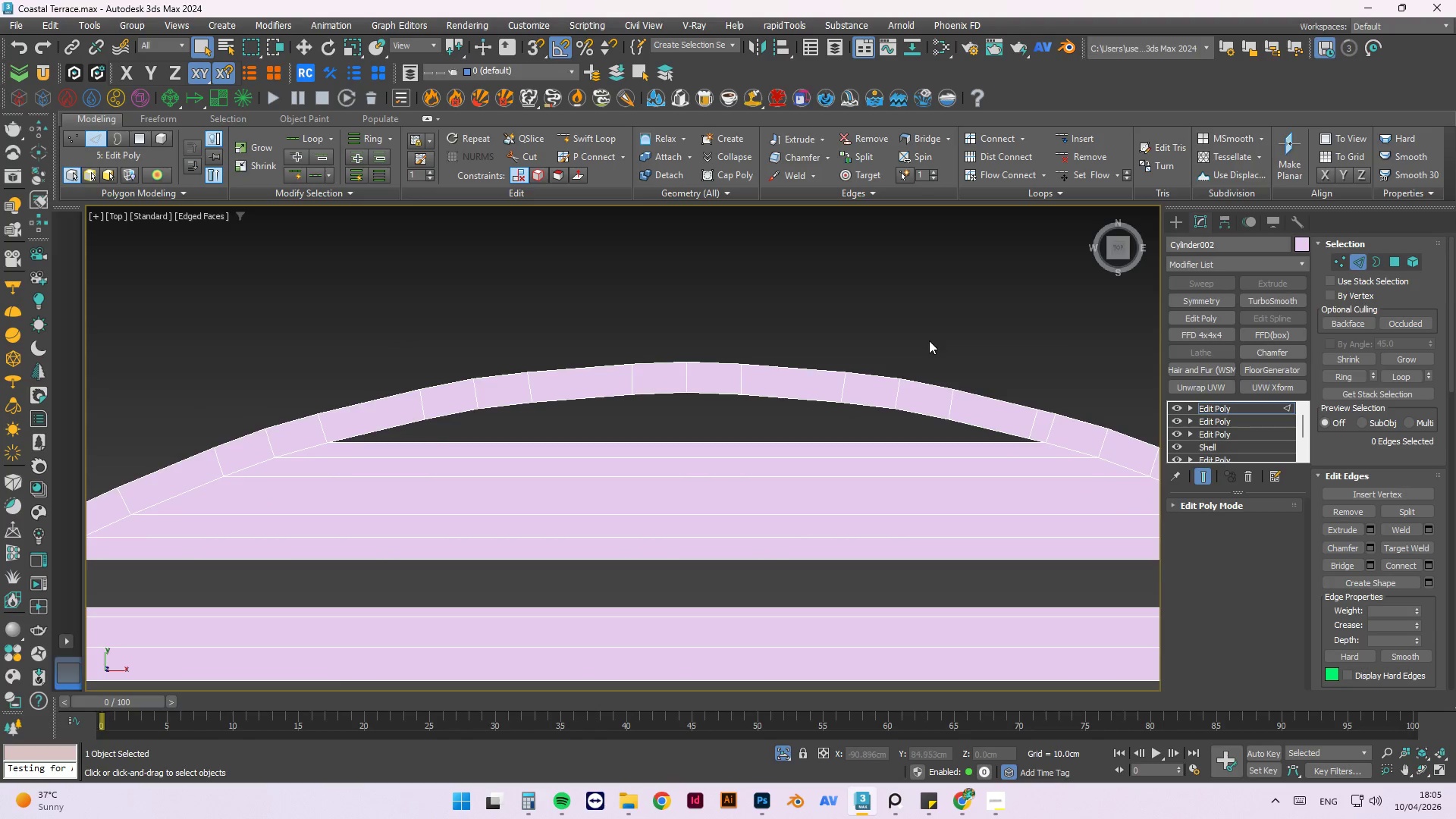 
hold_key(key=ControlLeft, duration=0.97)
 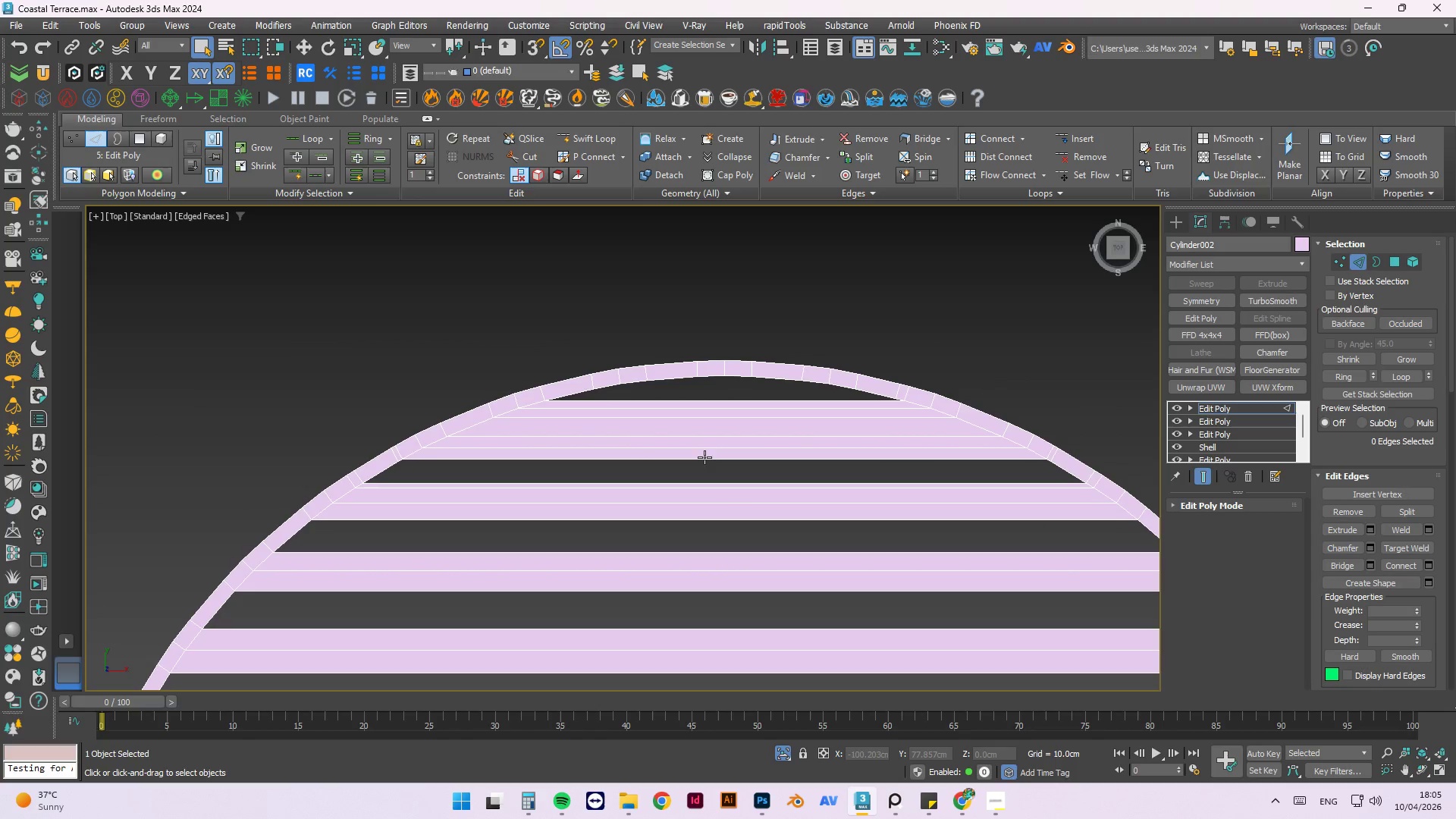 
scroll: coordinate [929, 340], scroll_direction: down, amount: 2.0
 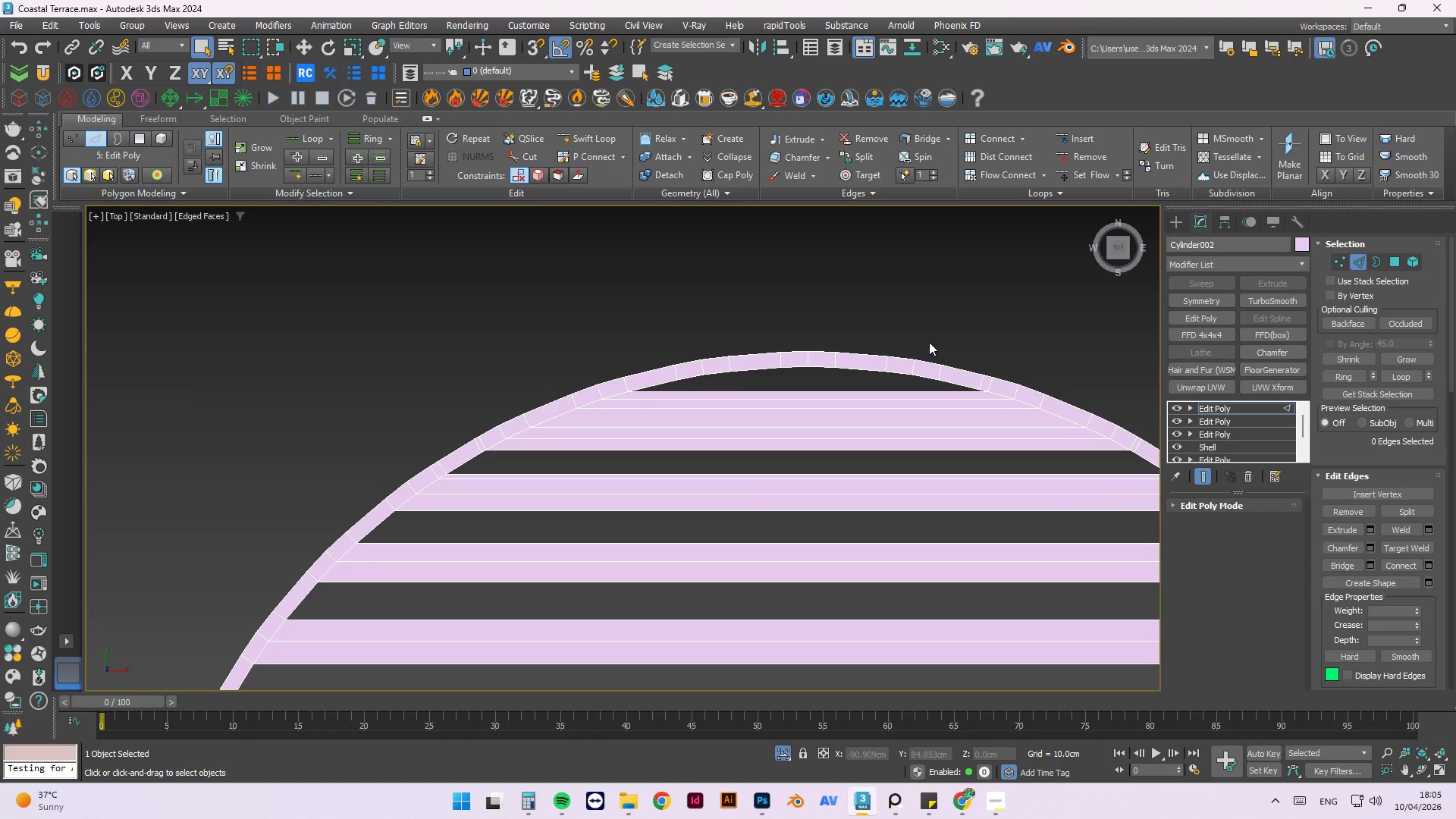 
key(Control+ControlLeft)
 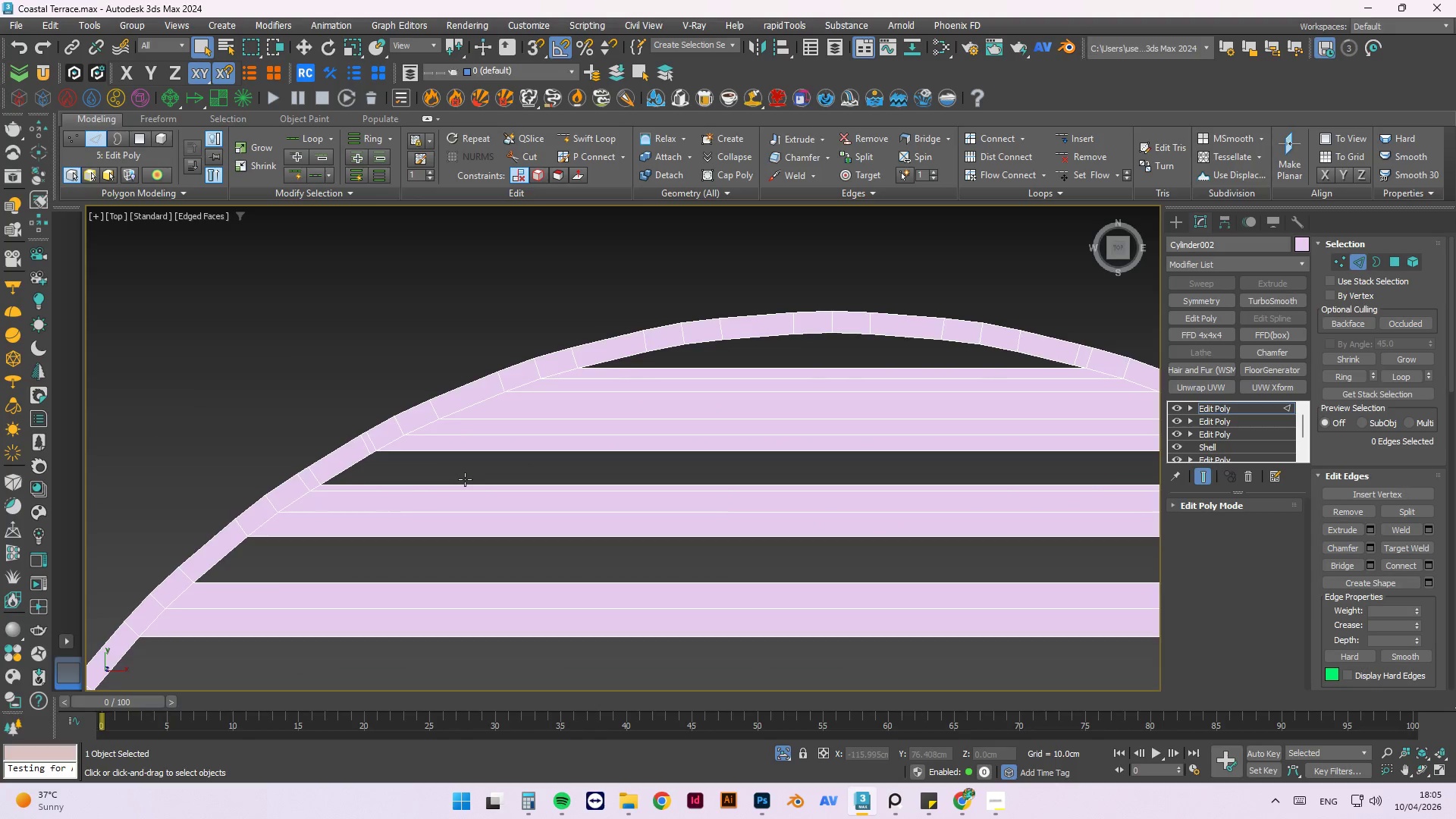 
scroll: coordinate [465, 479], scroll_direction: up, amount: 1.0
 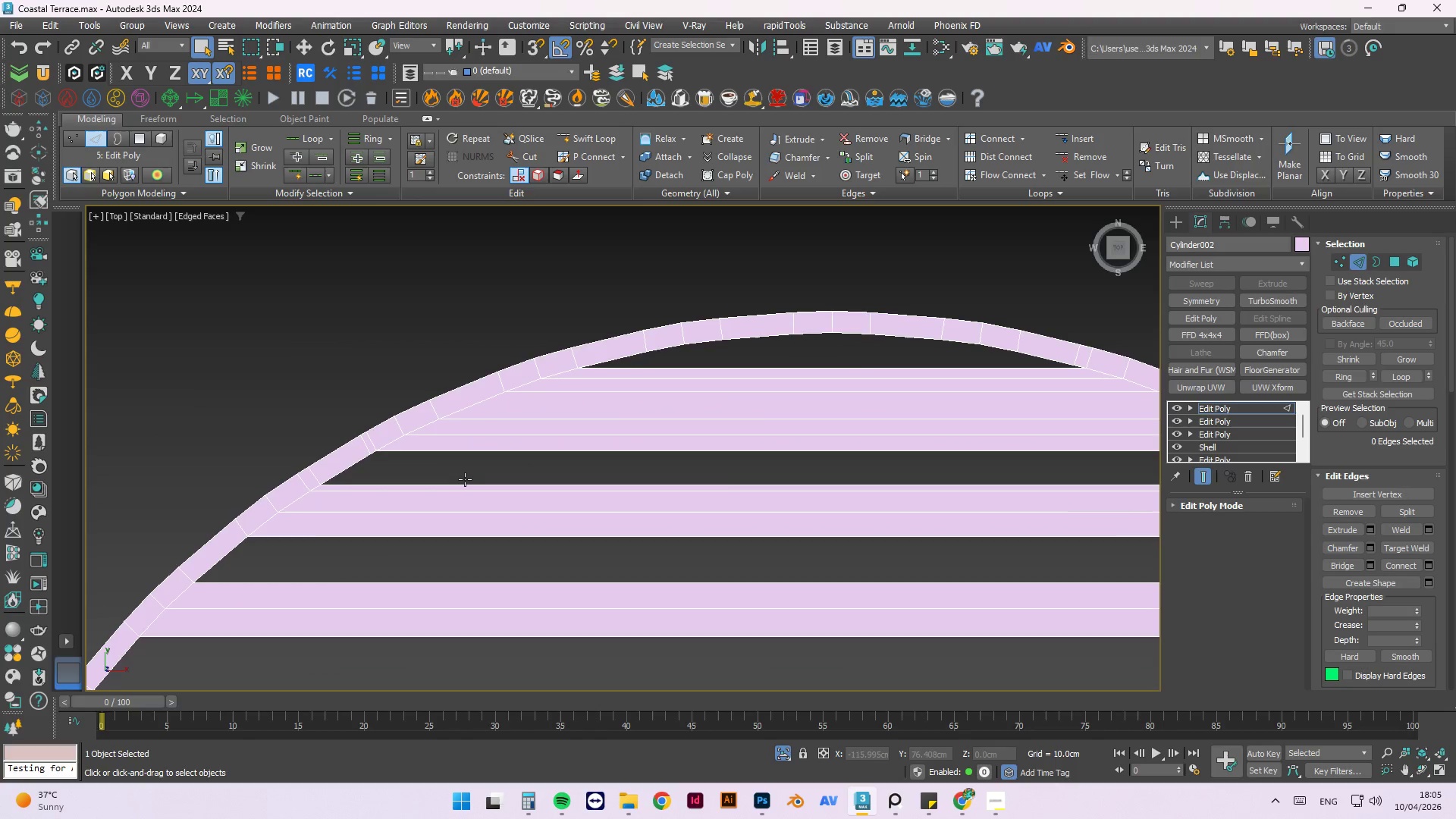 
middle_click([465, 479])
 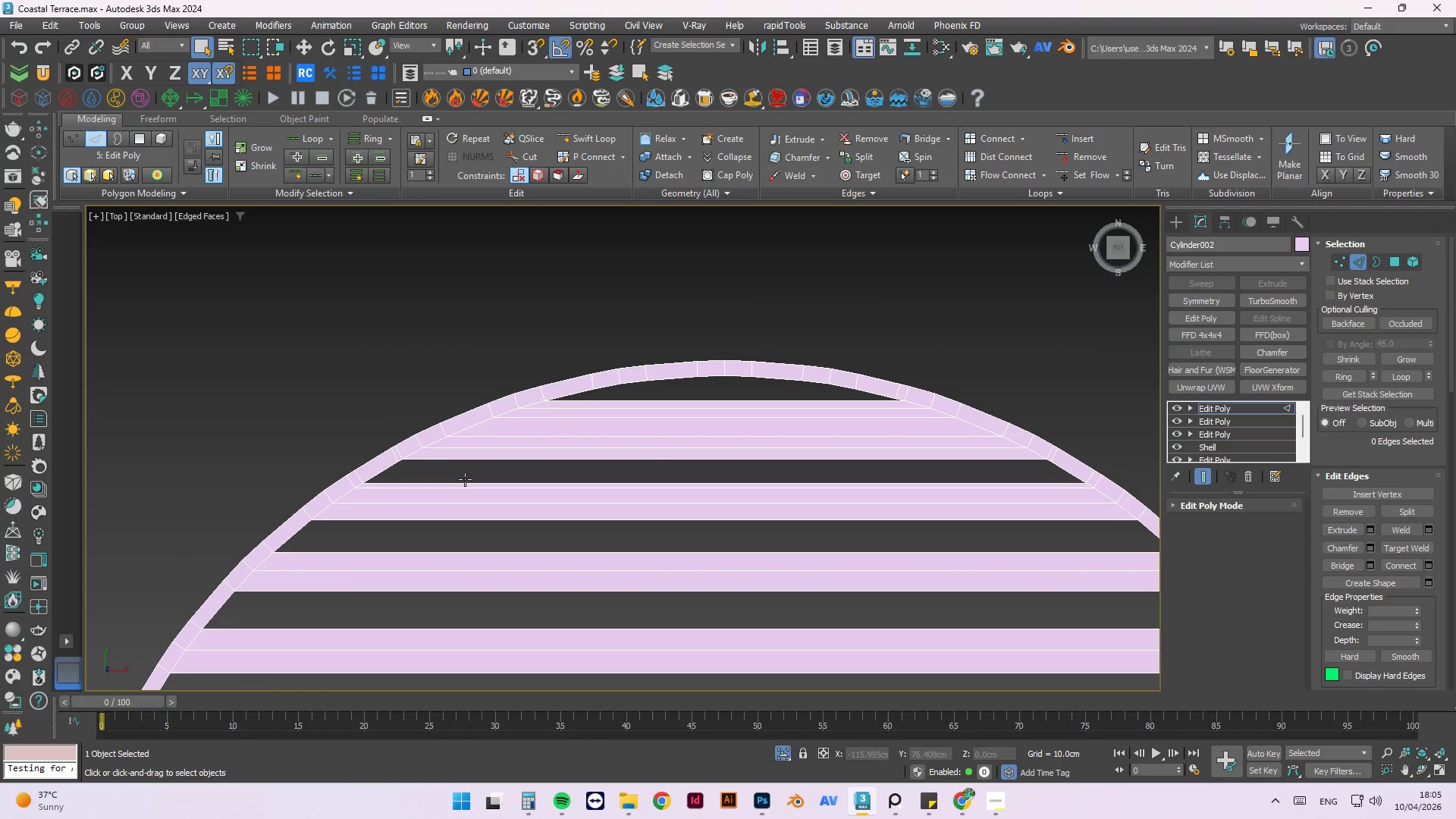 
scroll: coordinate [465, 479], scroll_direction: down, amount: 1.0
 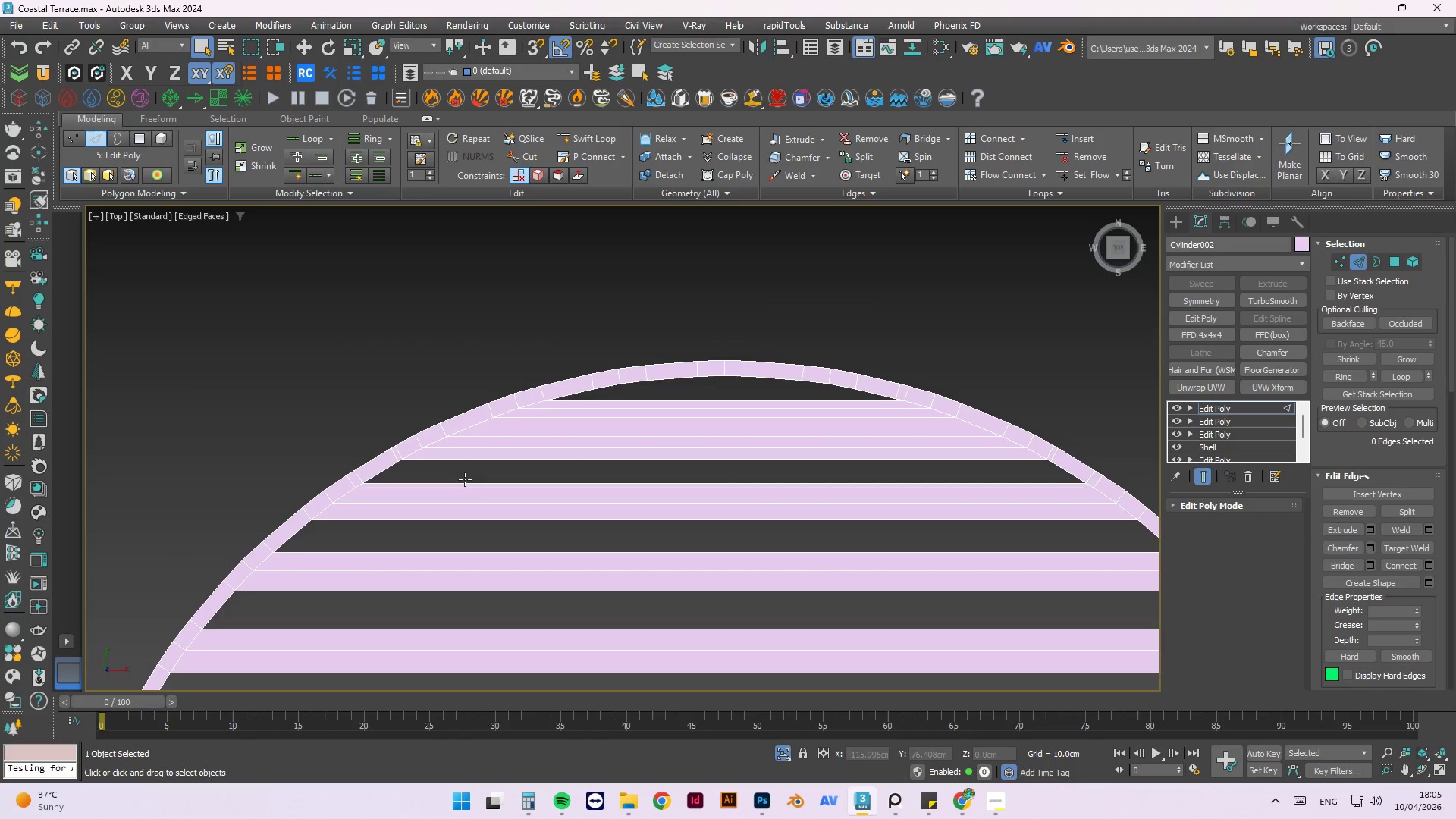 
hold_key(key=ControlLeft, duration=0.42)
 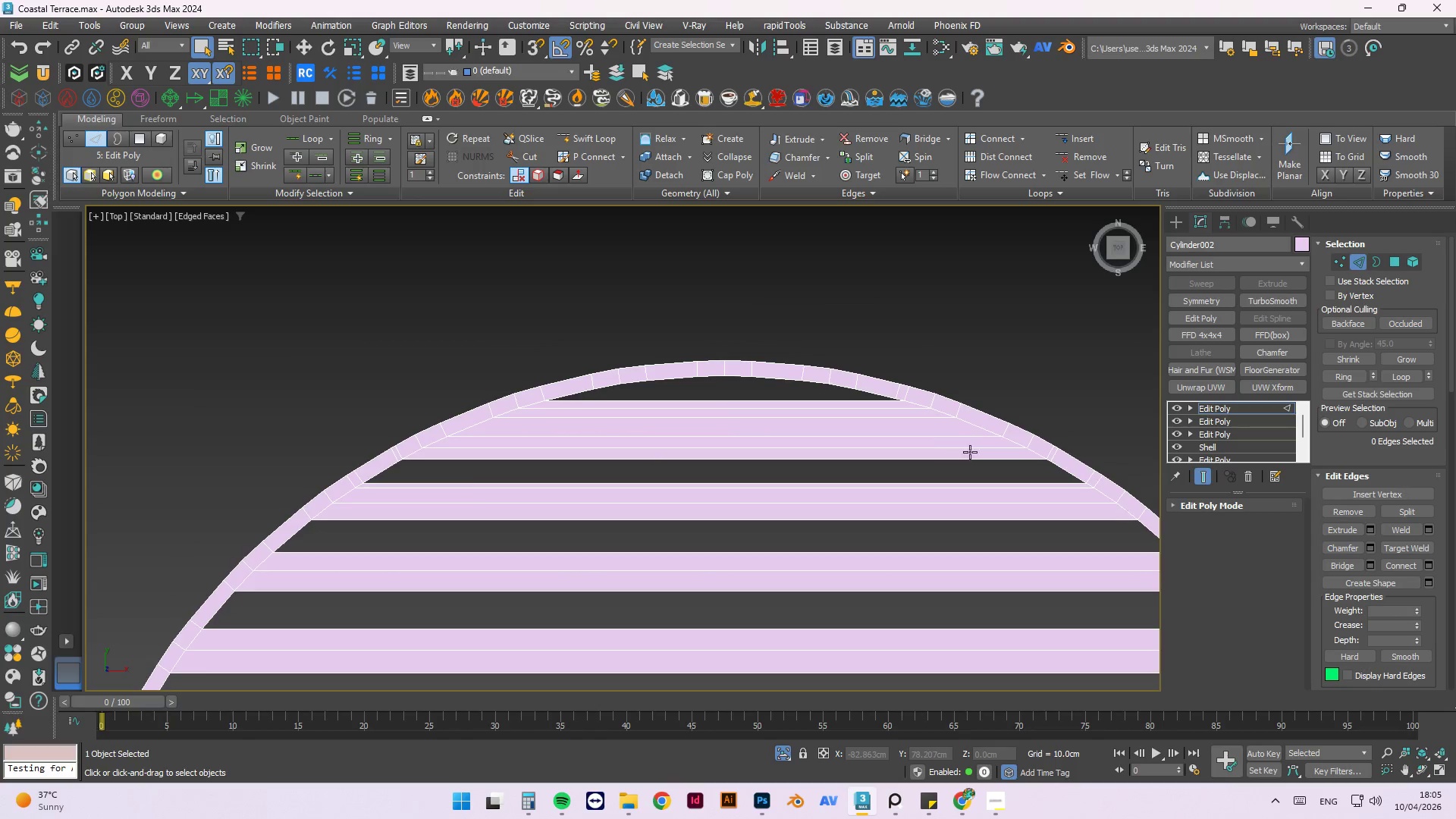 
scroll: coordinate [977, 451], scroll_direction: up, amount: 1.0
 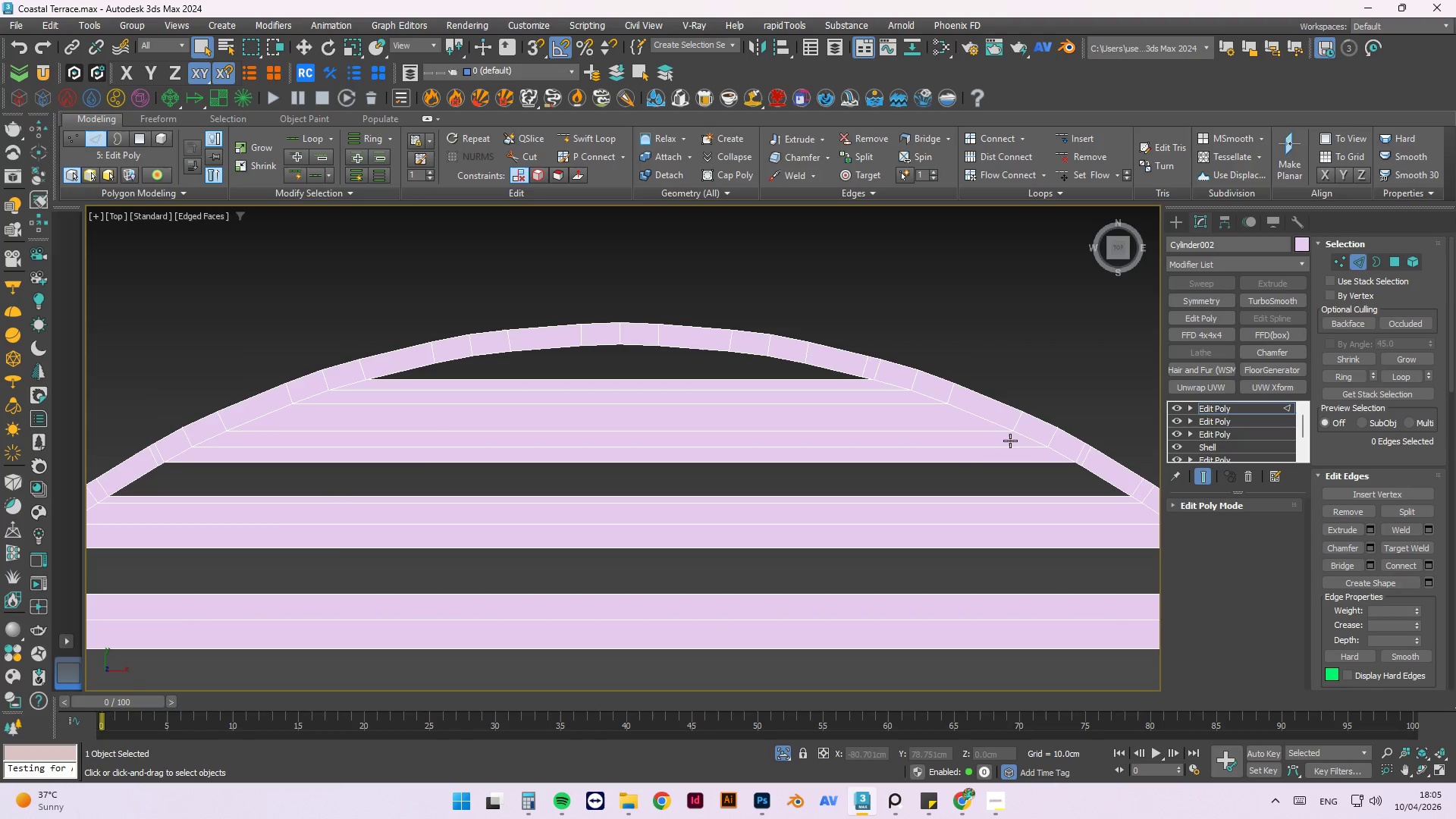 
middle_click([1010, 441])
 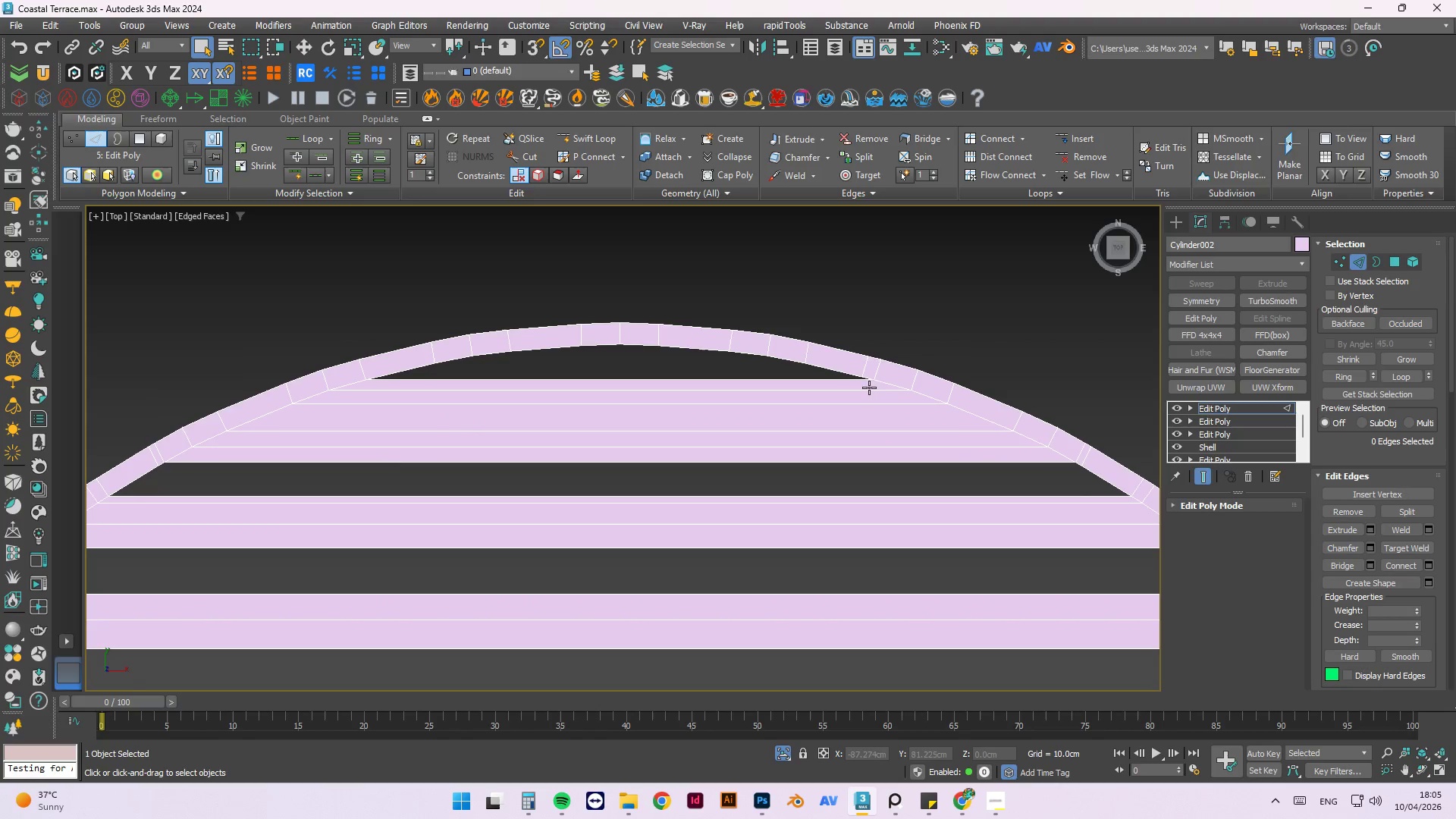 
wait(5.25)
 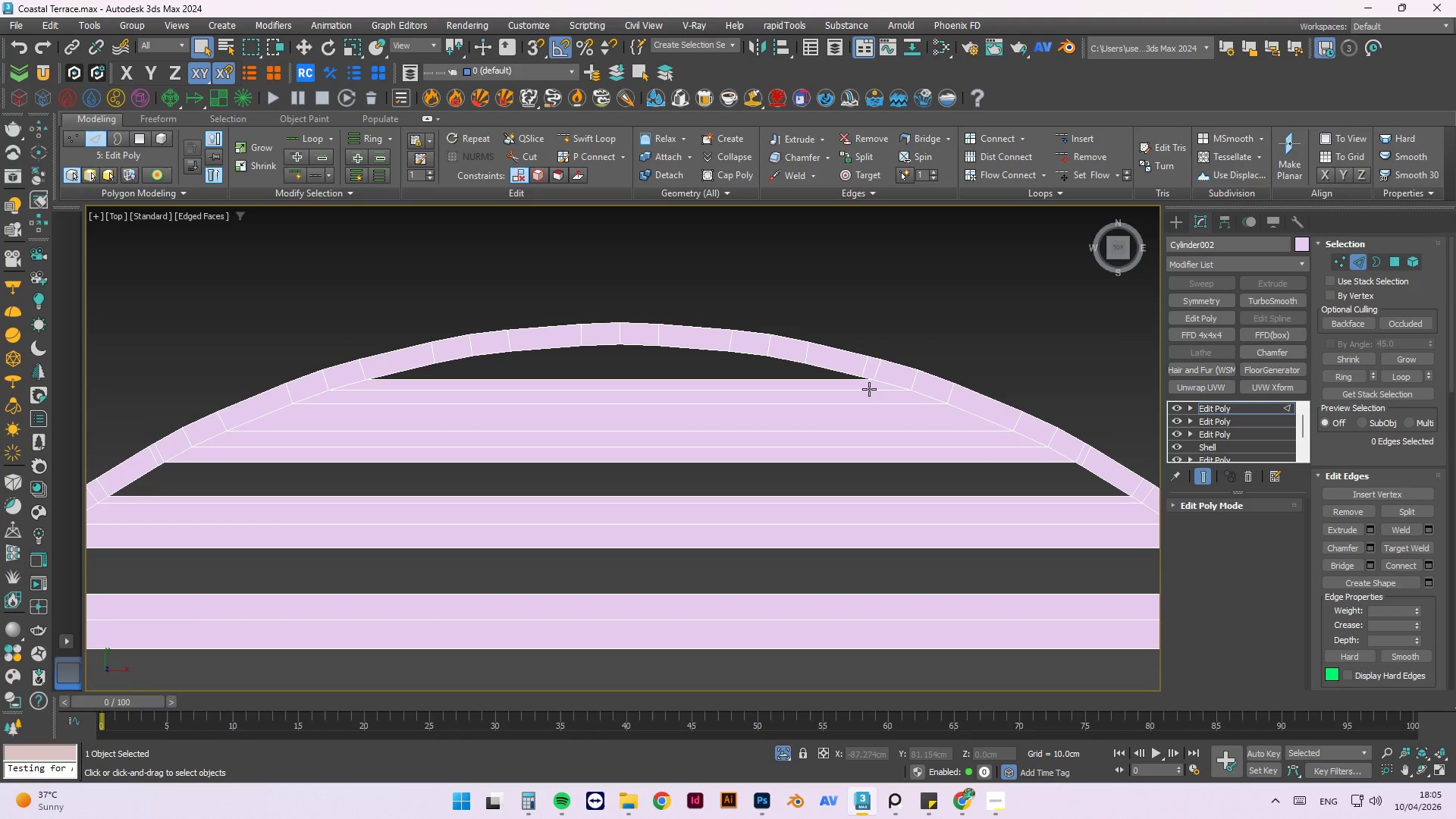 
hold_key(key=AltLeft, duration=1.5)
 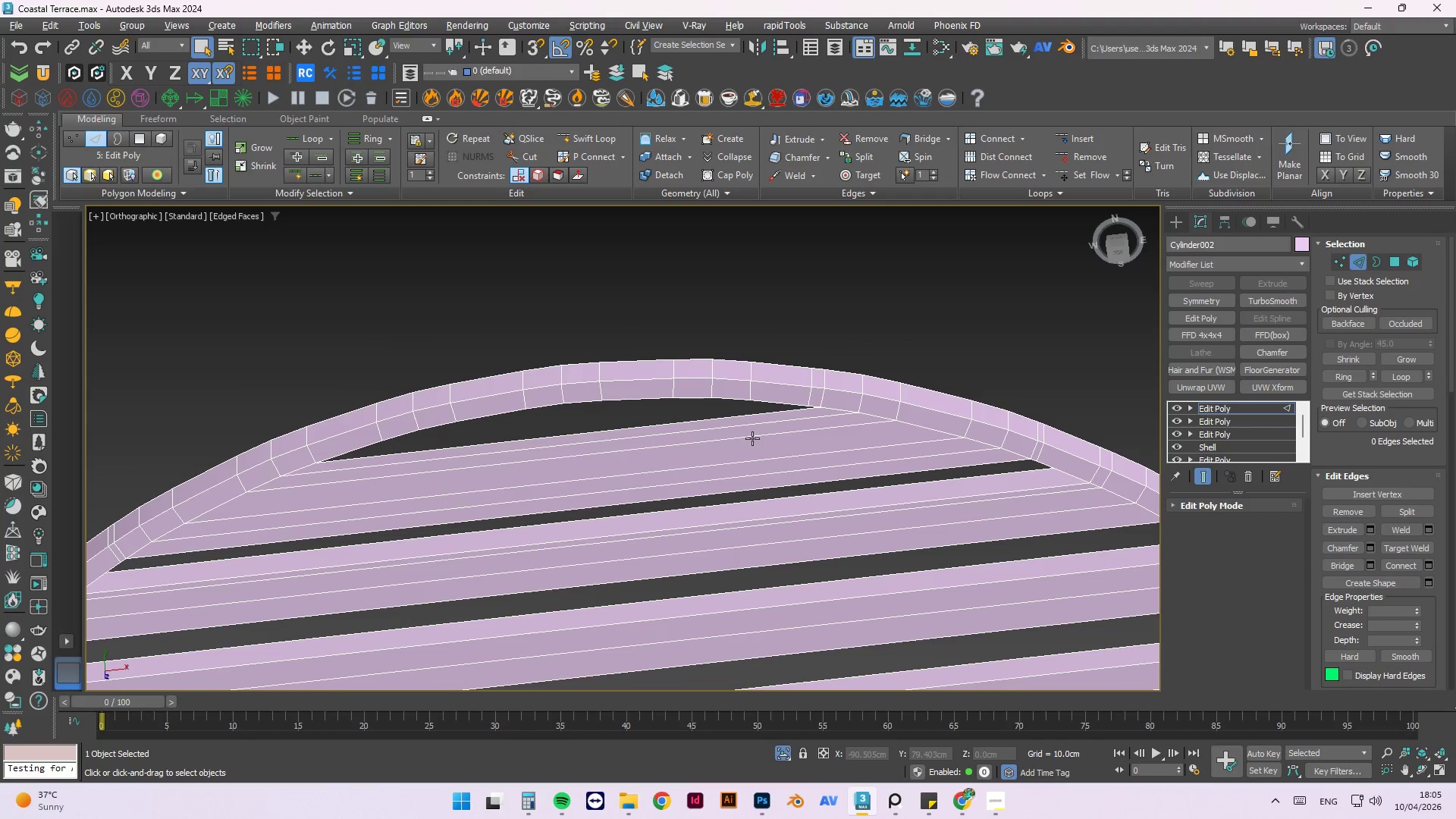 
key(Alt+AltLeft)
 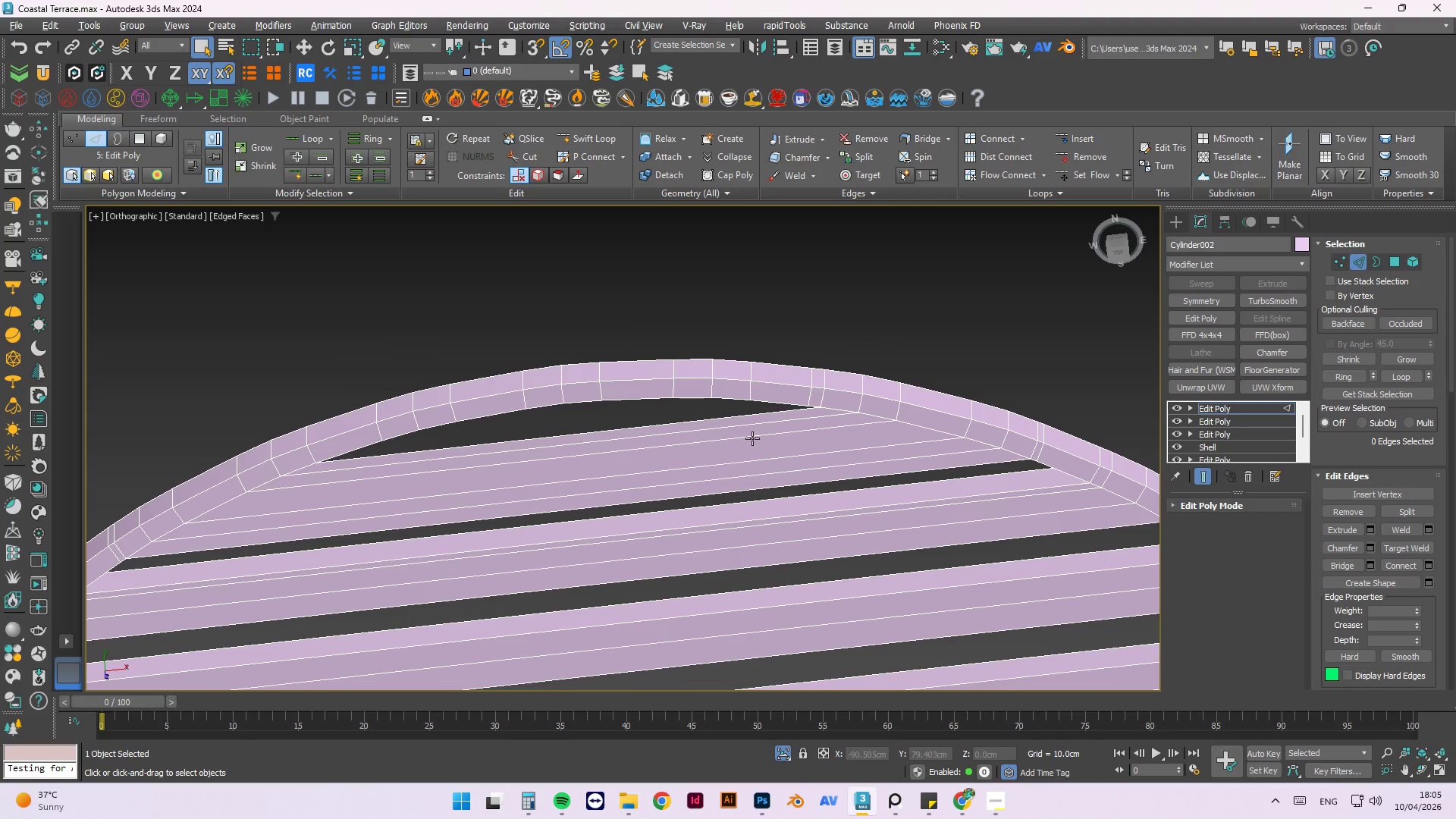 
key(Alt+AltLeft)
 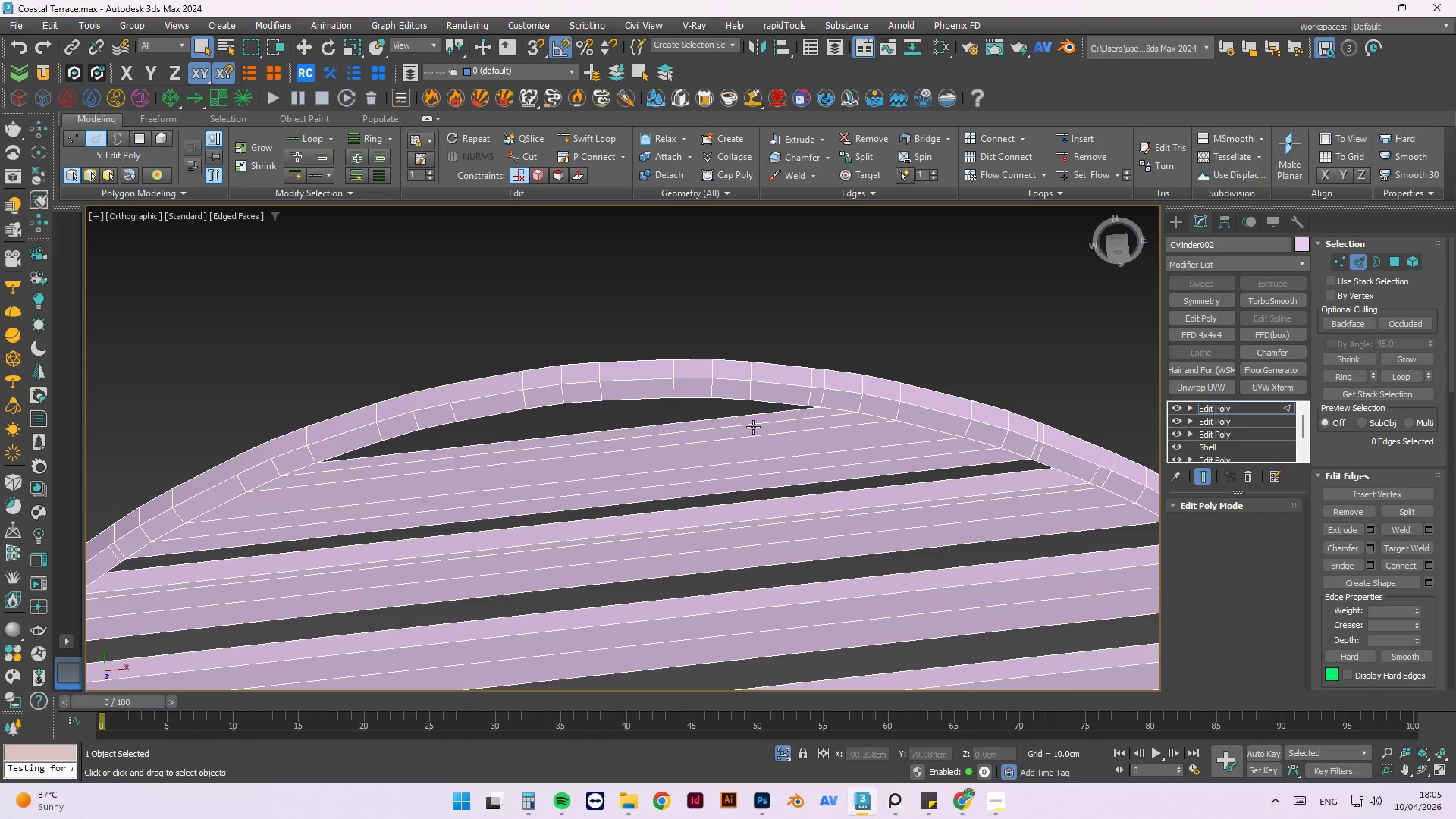 
hold_key(key=ControlLeft, duration=1.03)
 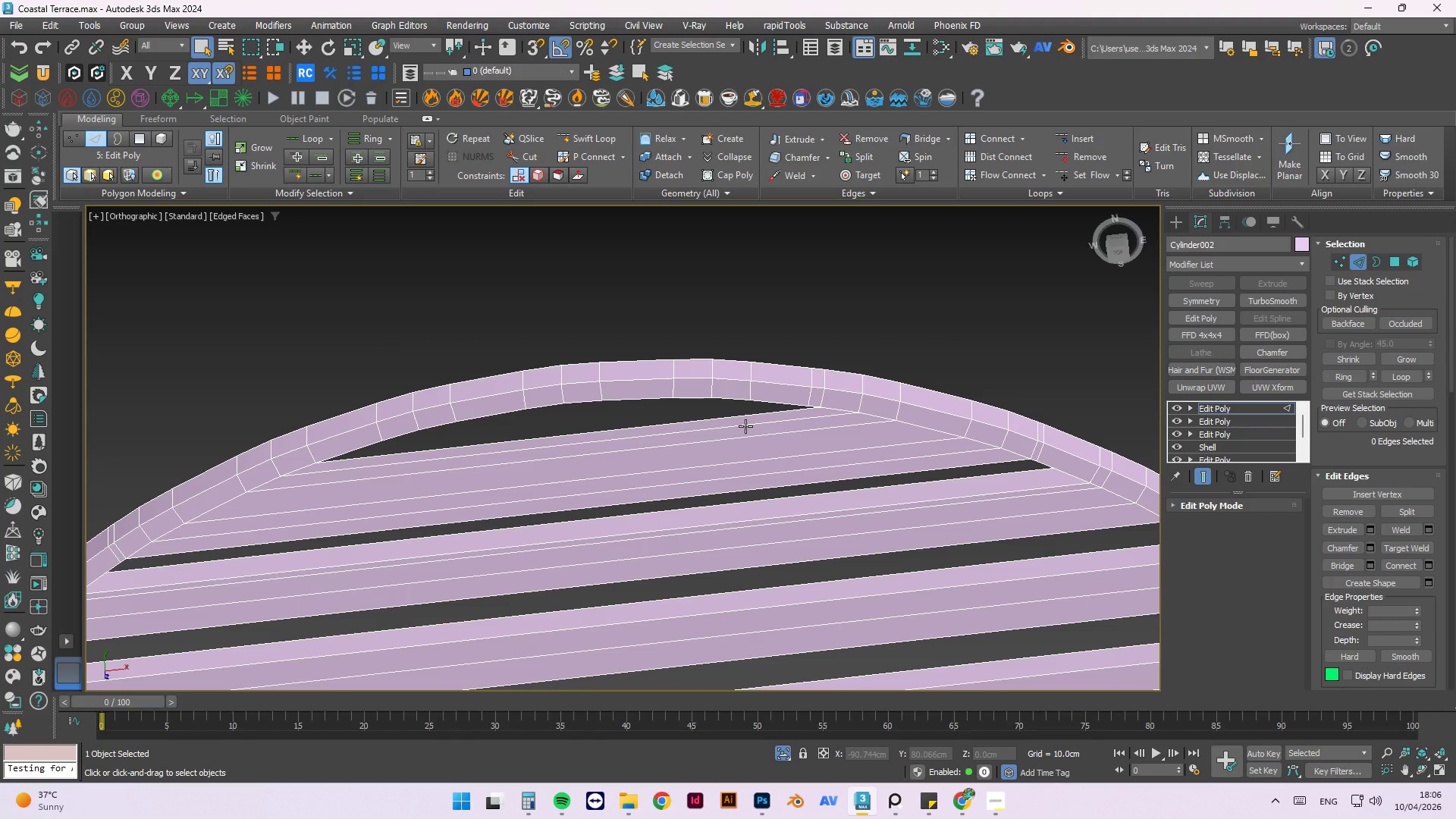 
wait(13.16)
 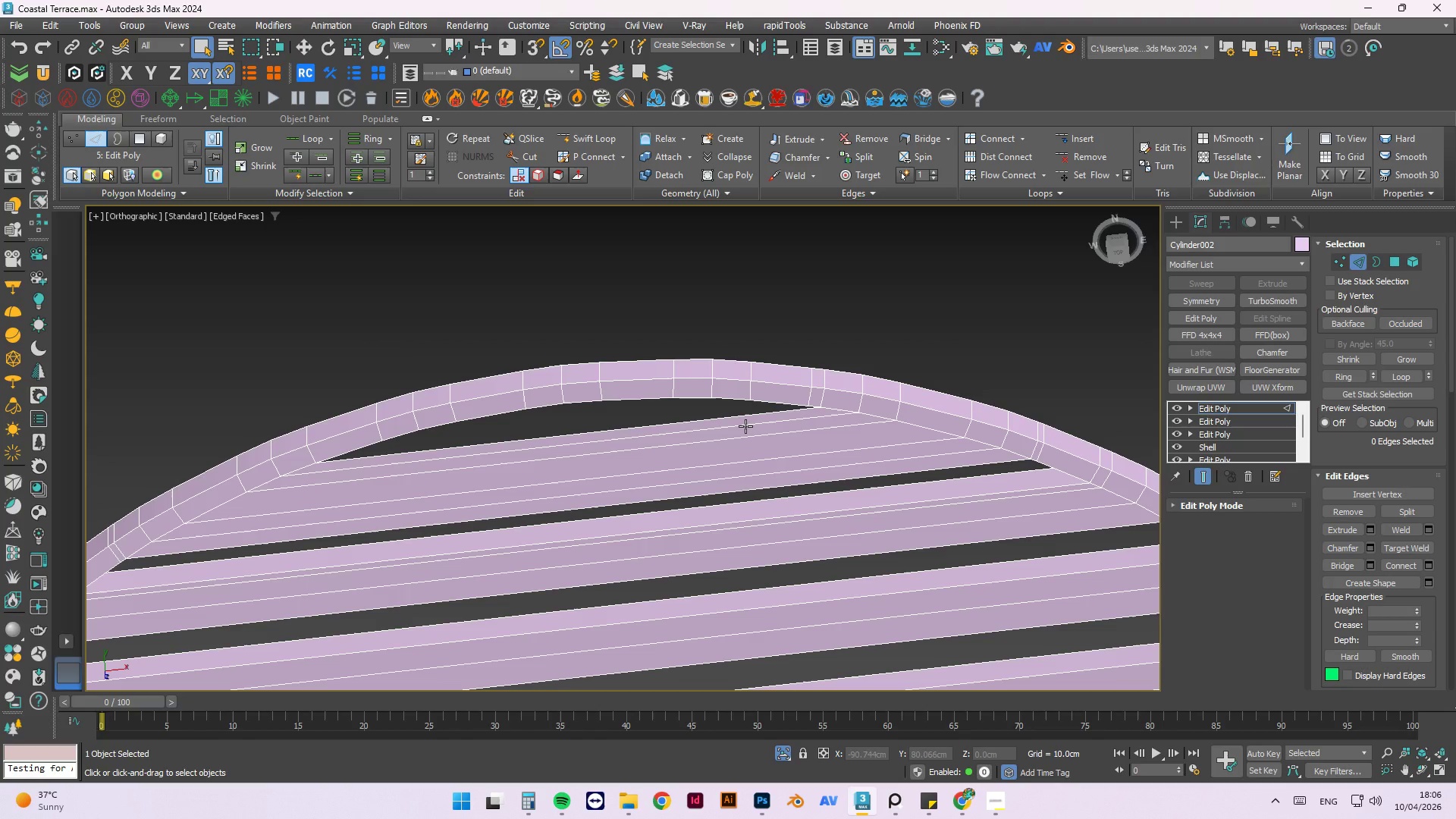 
key(Control+Z)
 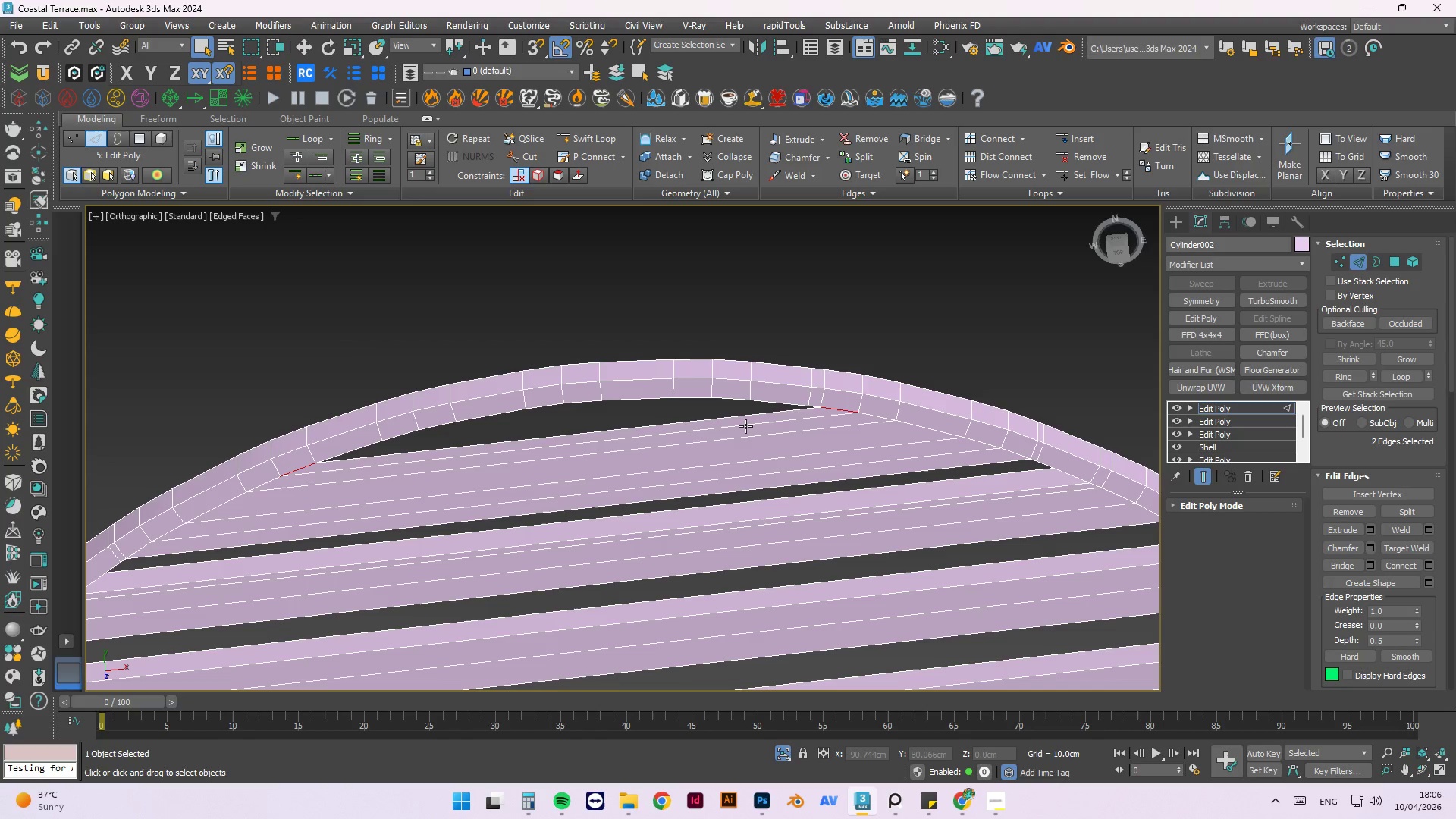 
key(Control+Z)
 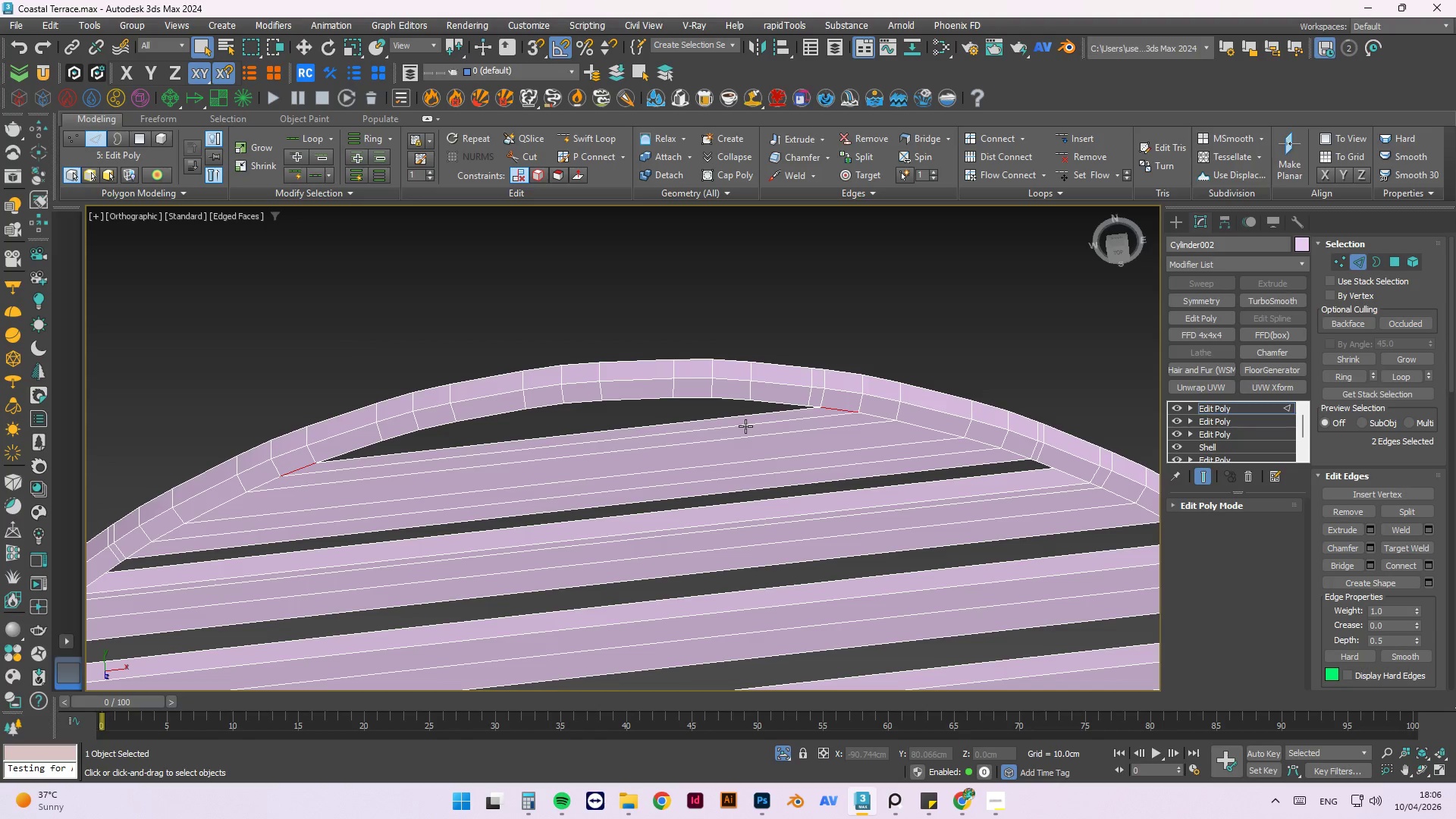 
key(Control+Z)
 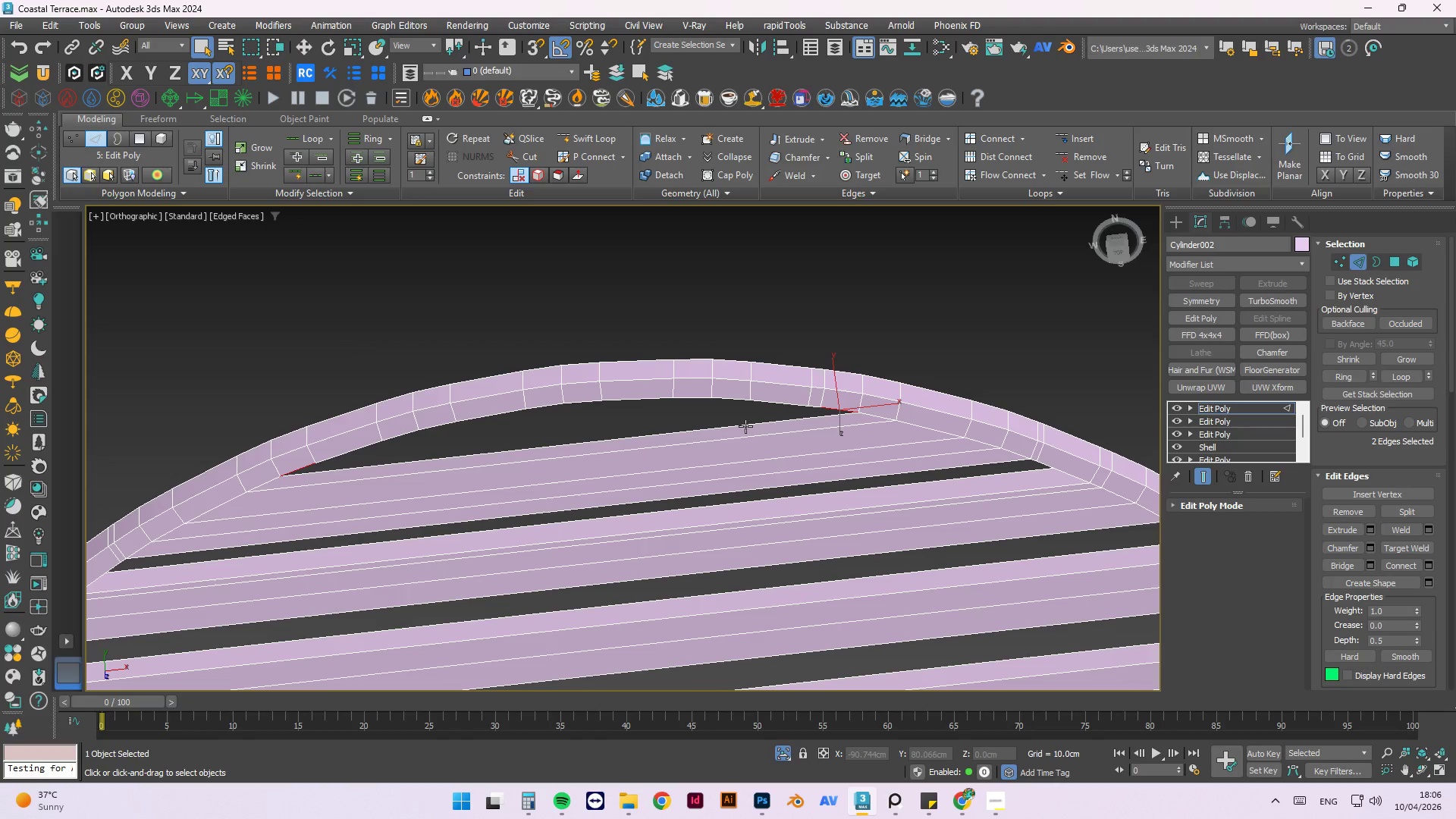 
key(Control+Z)
 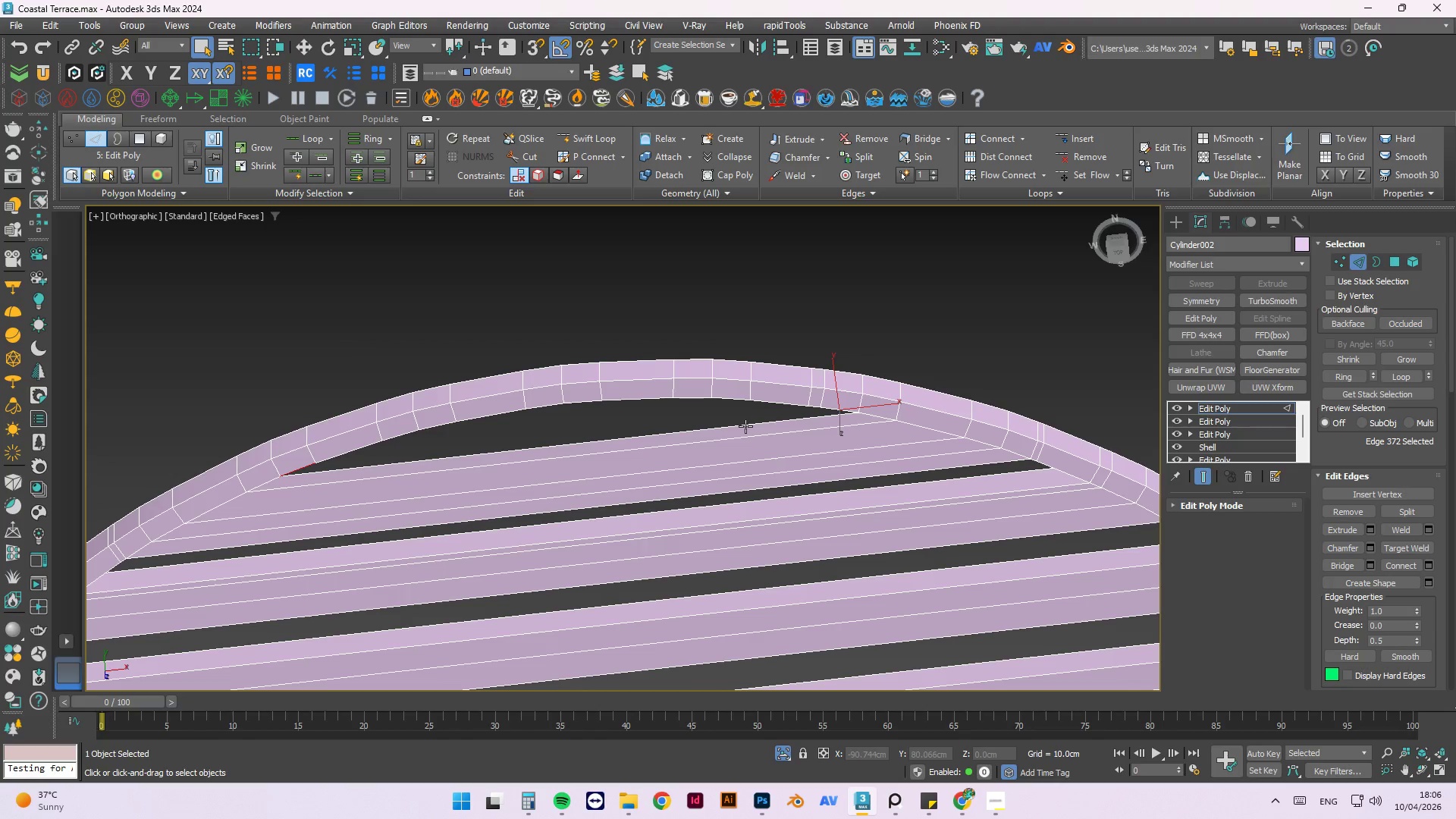 
key(Control+Z)
 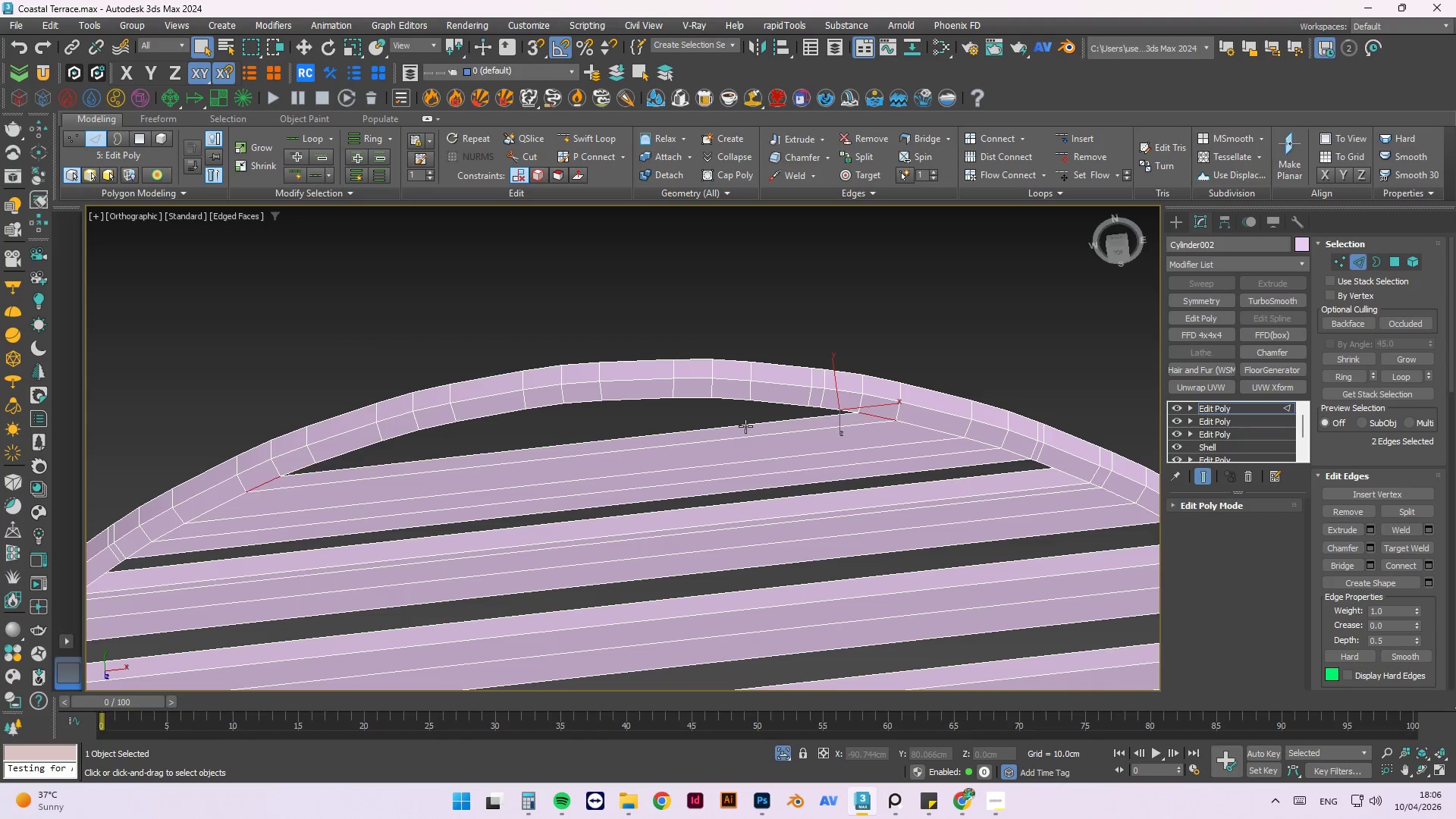 
key(Control+Z)
 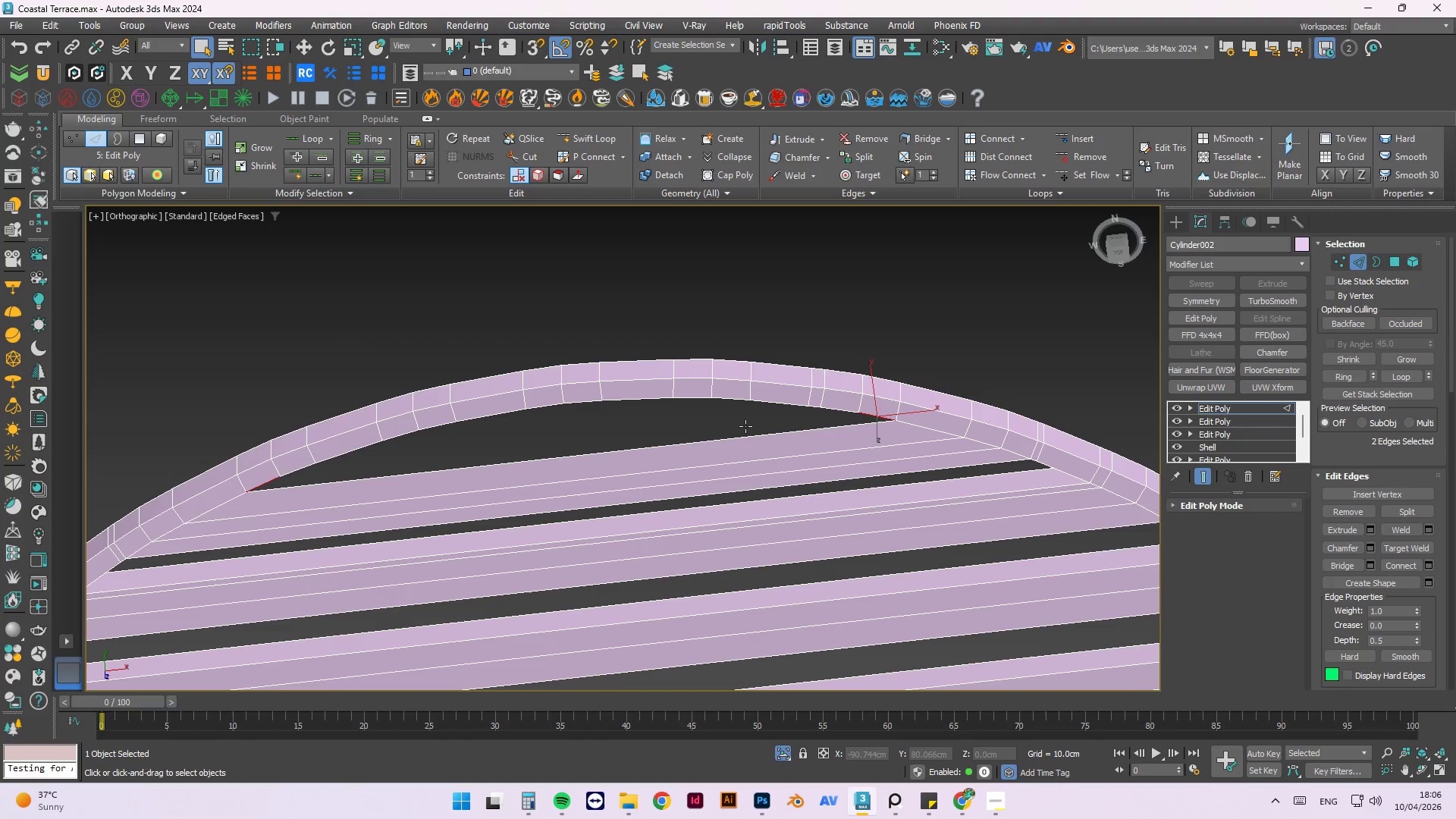 
key(Control+Z)
 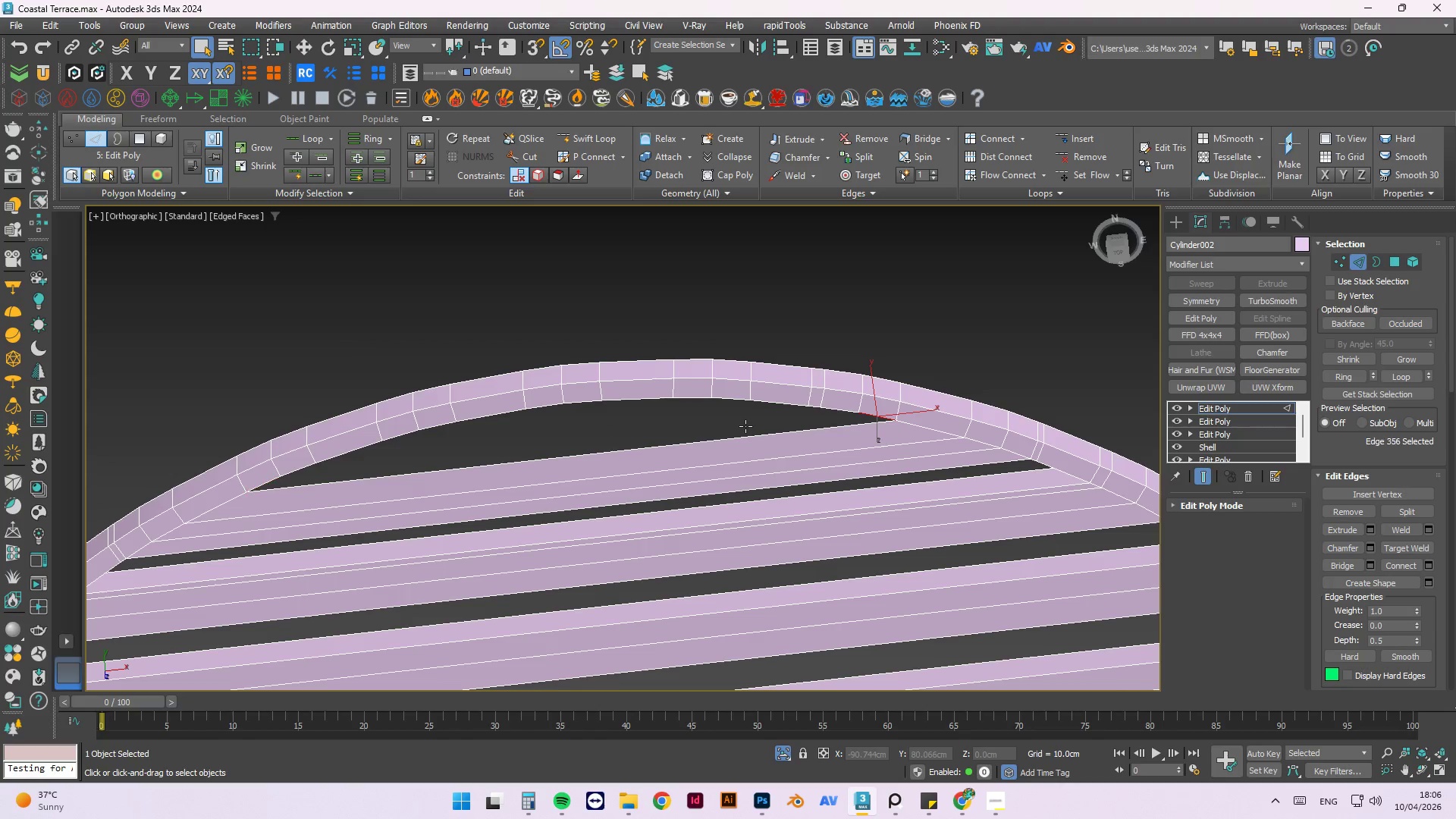 
hold_key(key=Z, duration=0.38)
 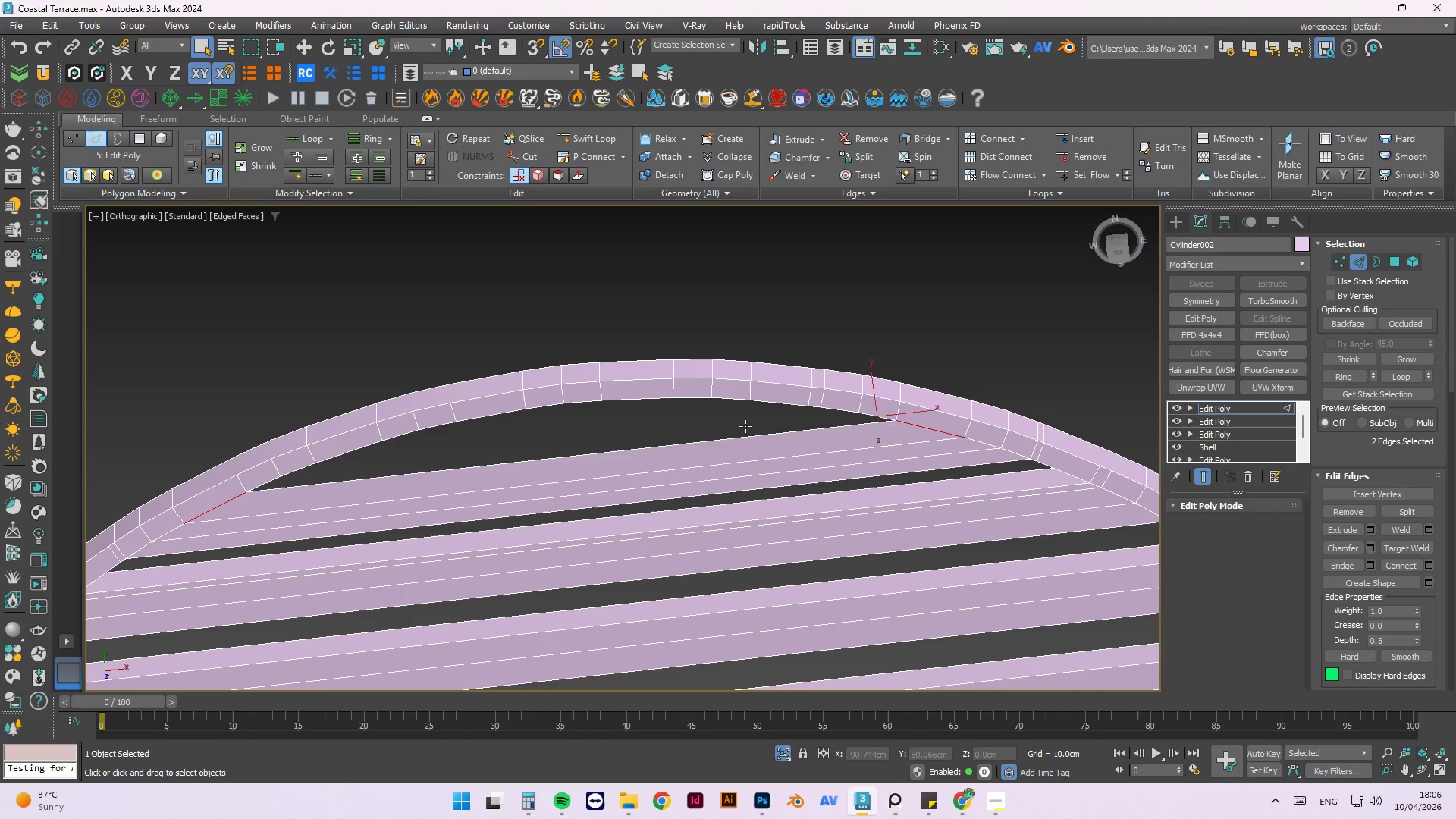 
key(Control+Z)
 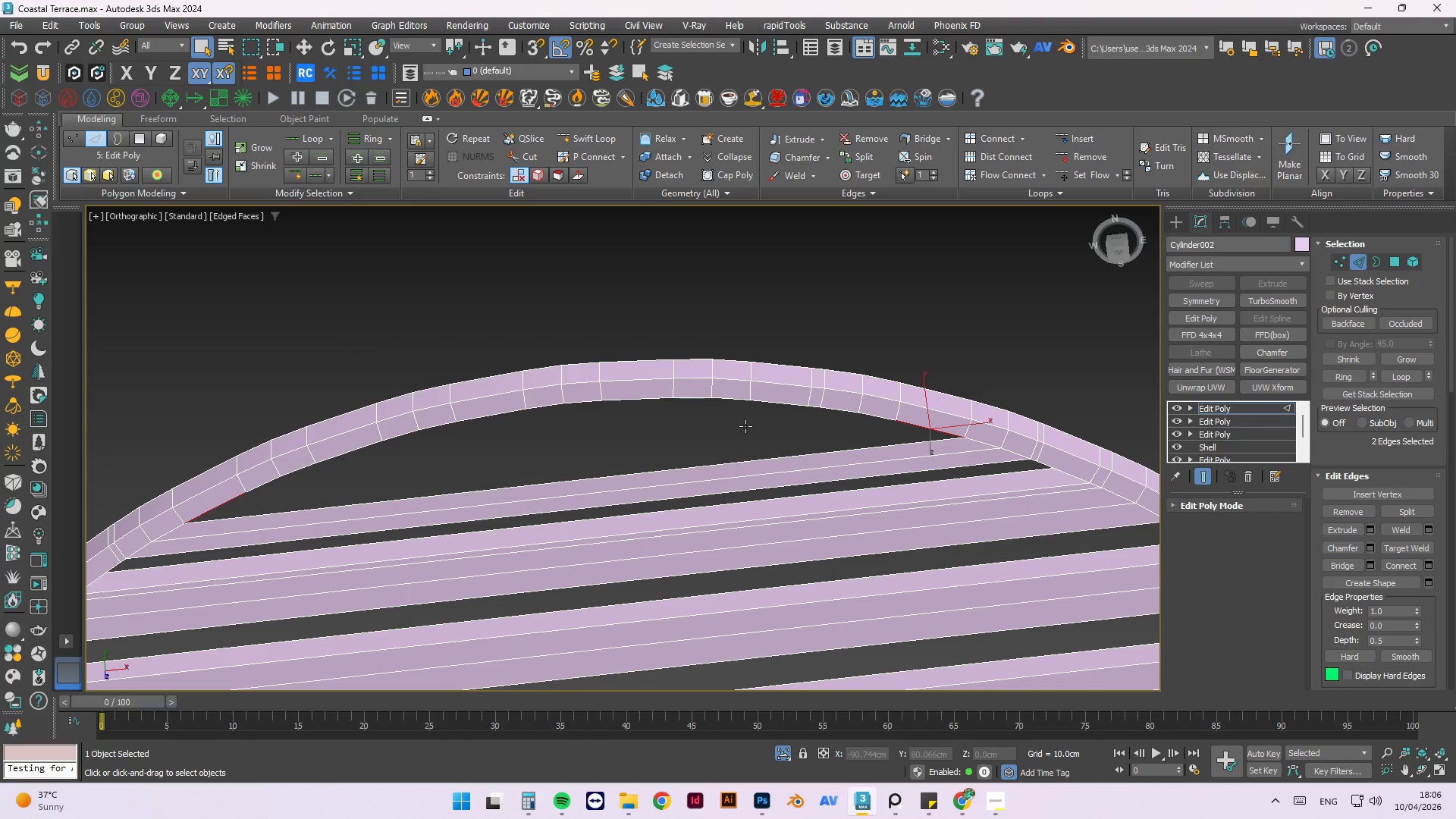 
key(Control+Z)
 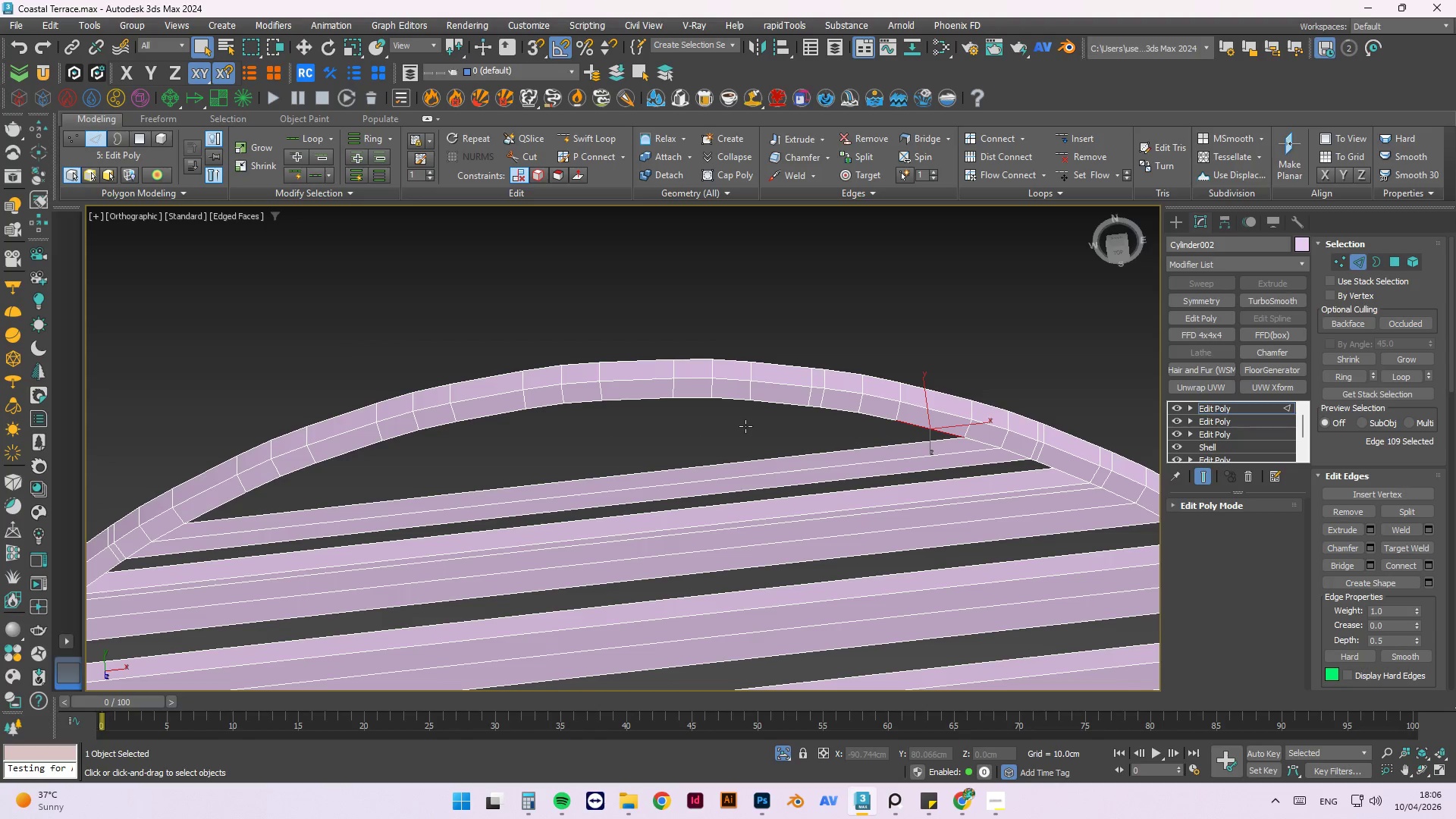 
key(Control+Z)
 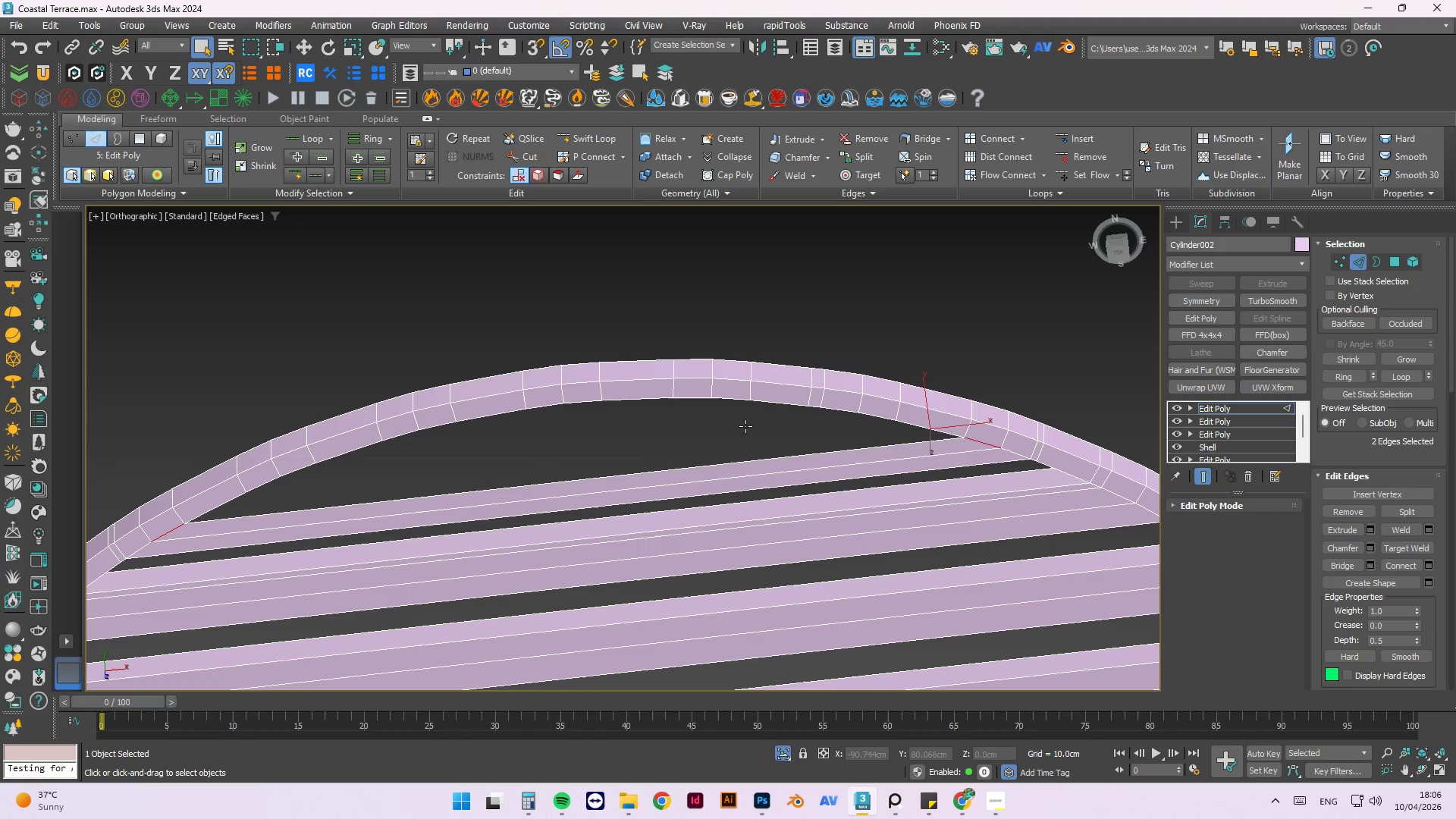 
key(Control+Z)
 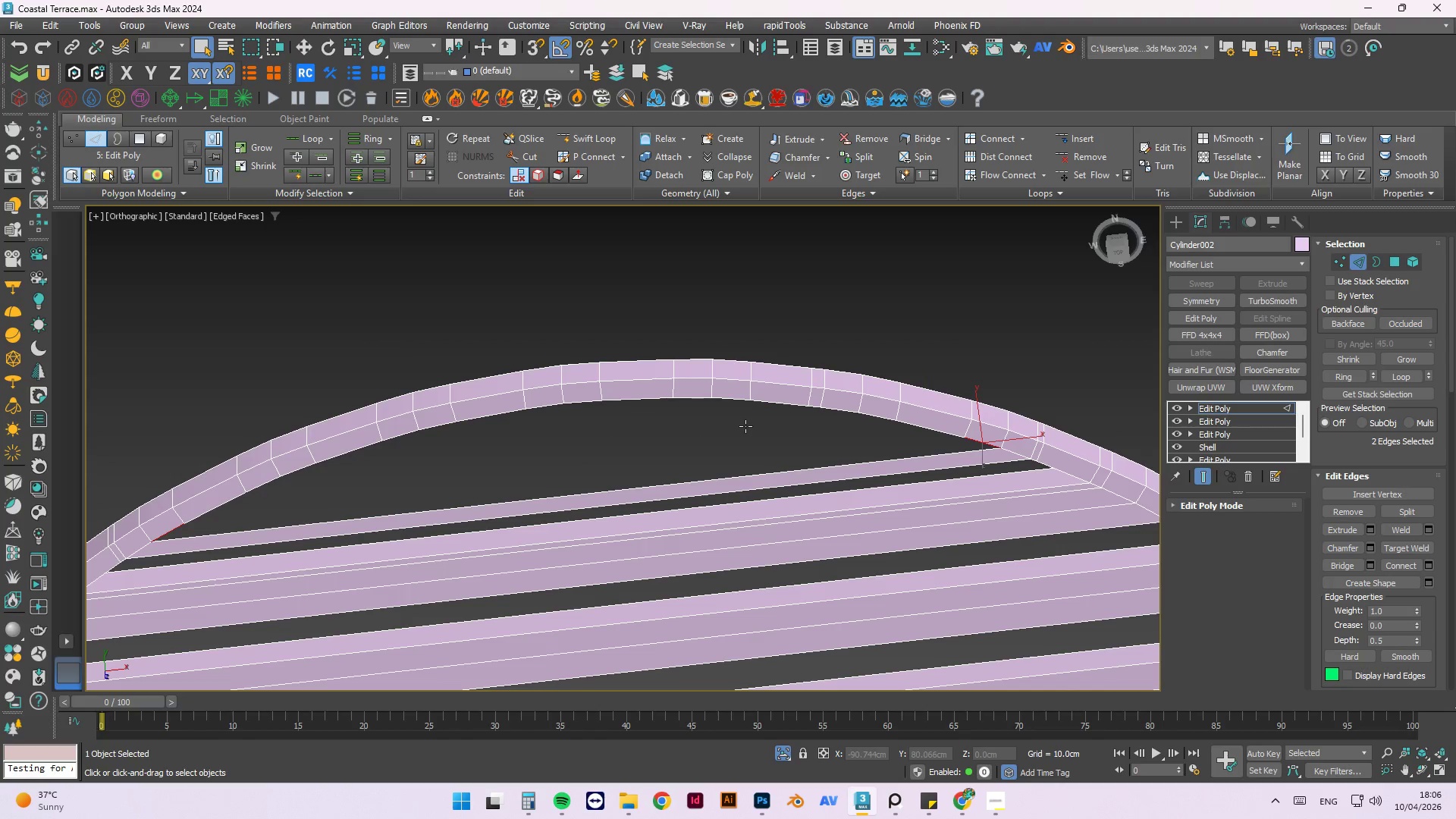 
key(Control+Z)
 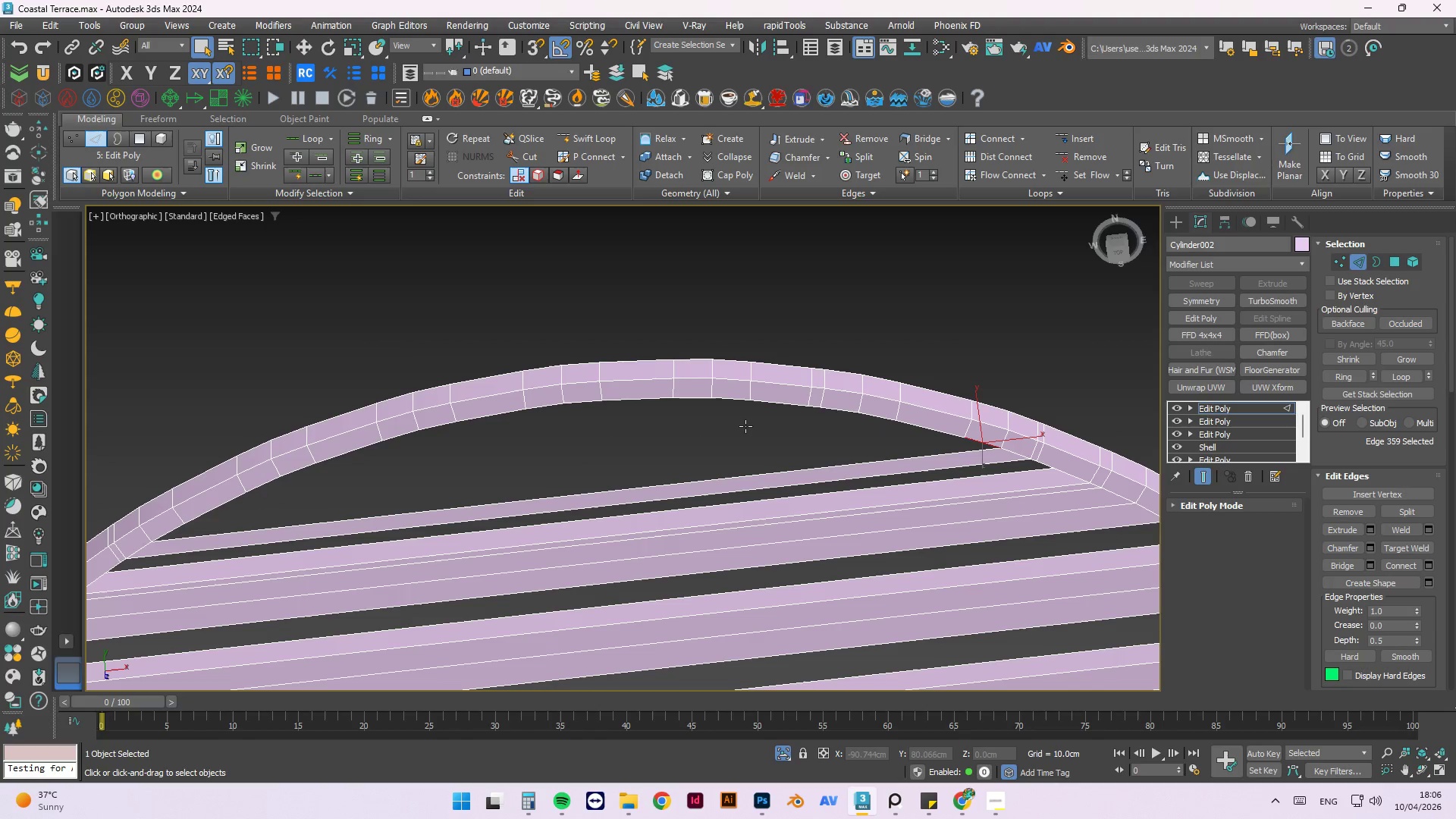 
key(Control+Z)
 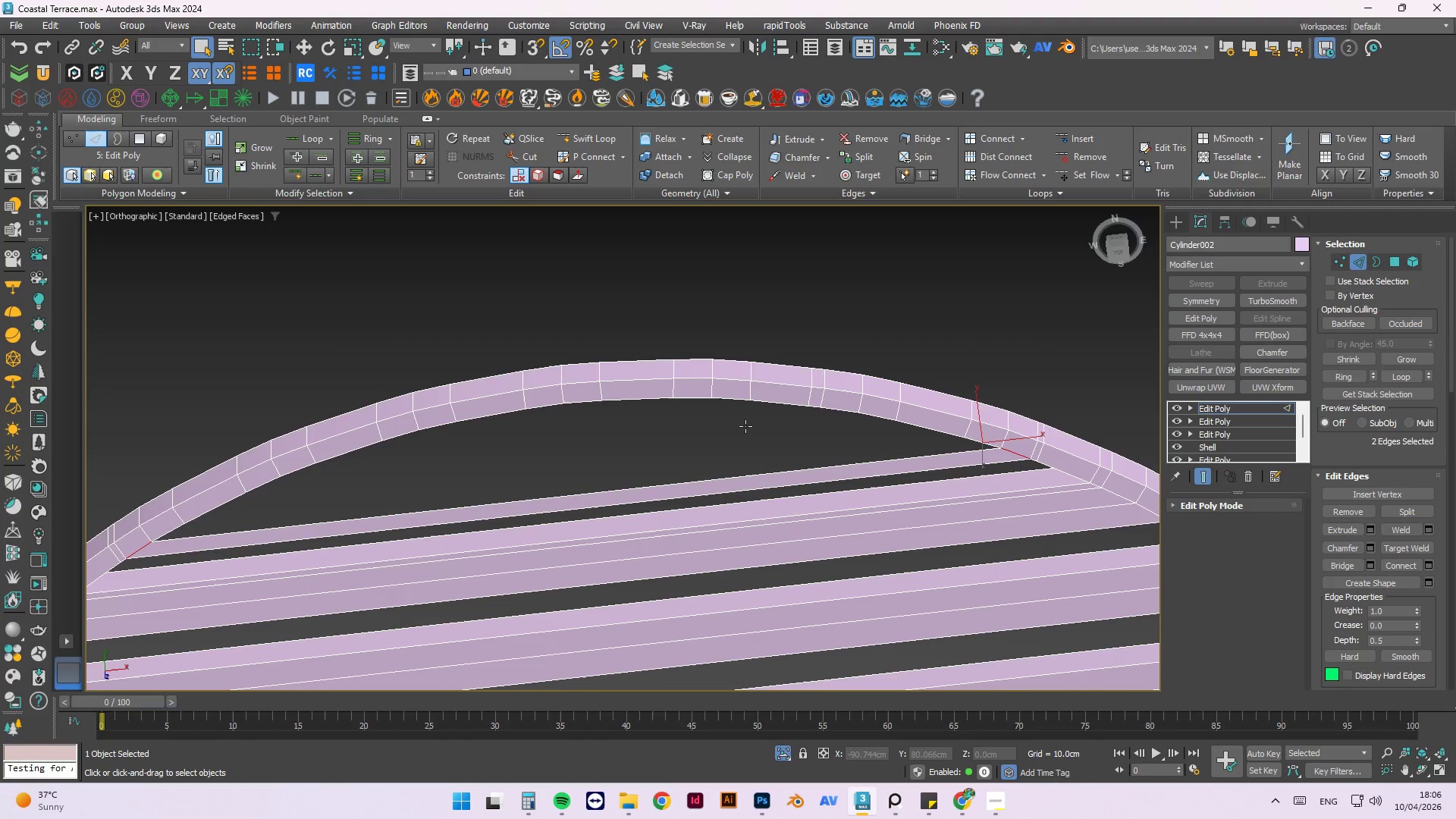 
key(Control+Z)
 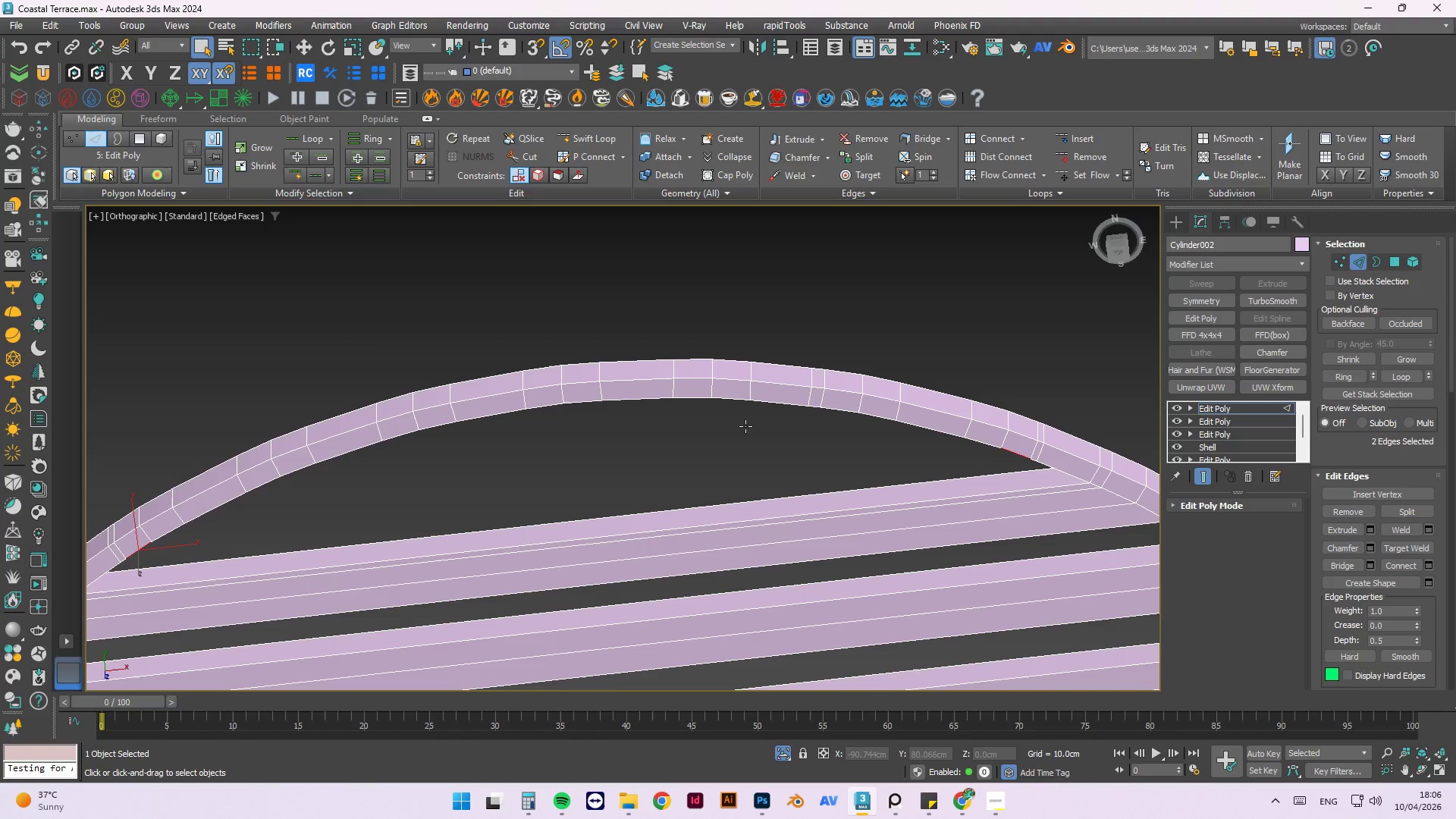 
hold_key(key=AltLeft, duration=1.5)
 